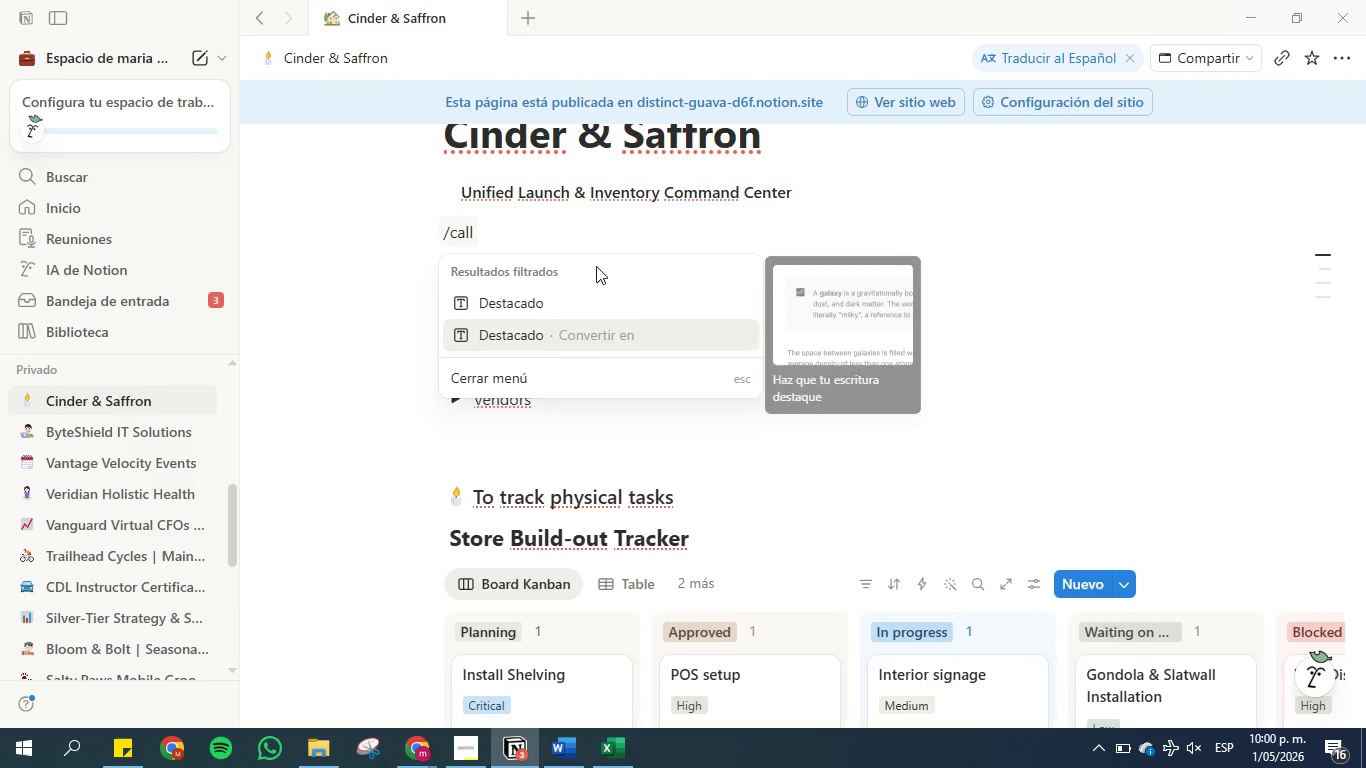 
left_click([563, 298])
 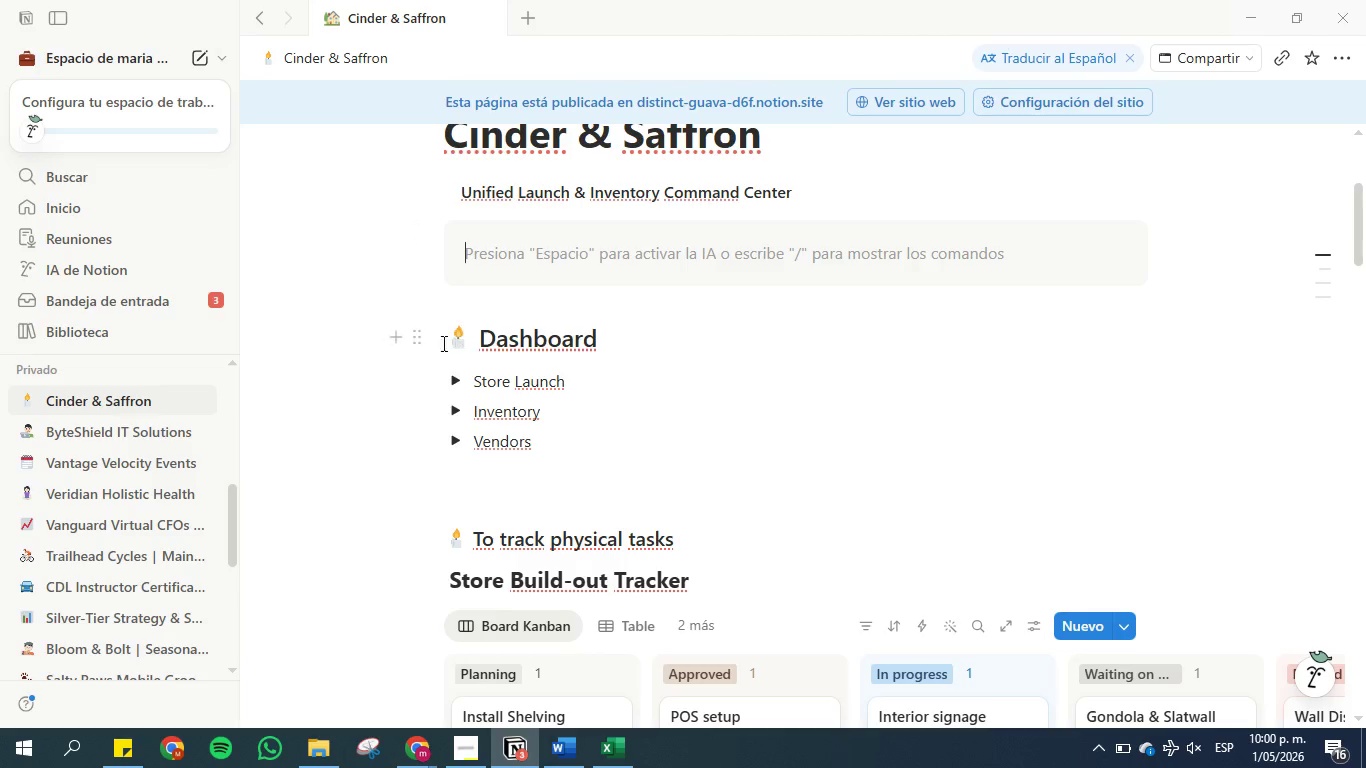 
left_click_drag(start_coordinate=[416, 344], to_coordinate=[473, 255])
 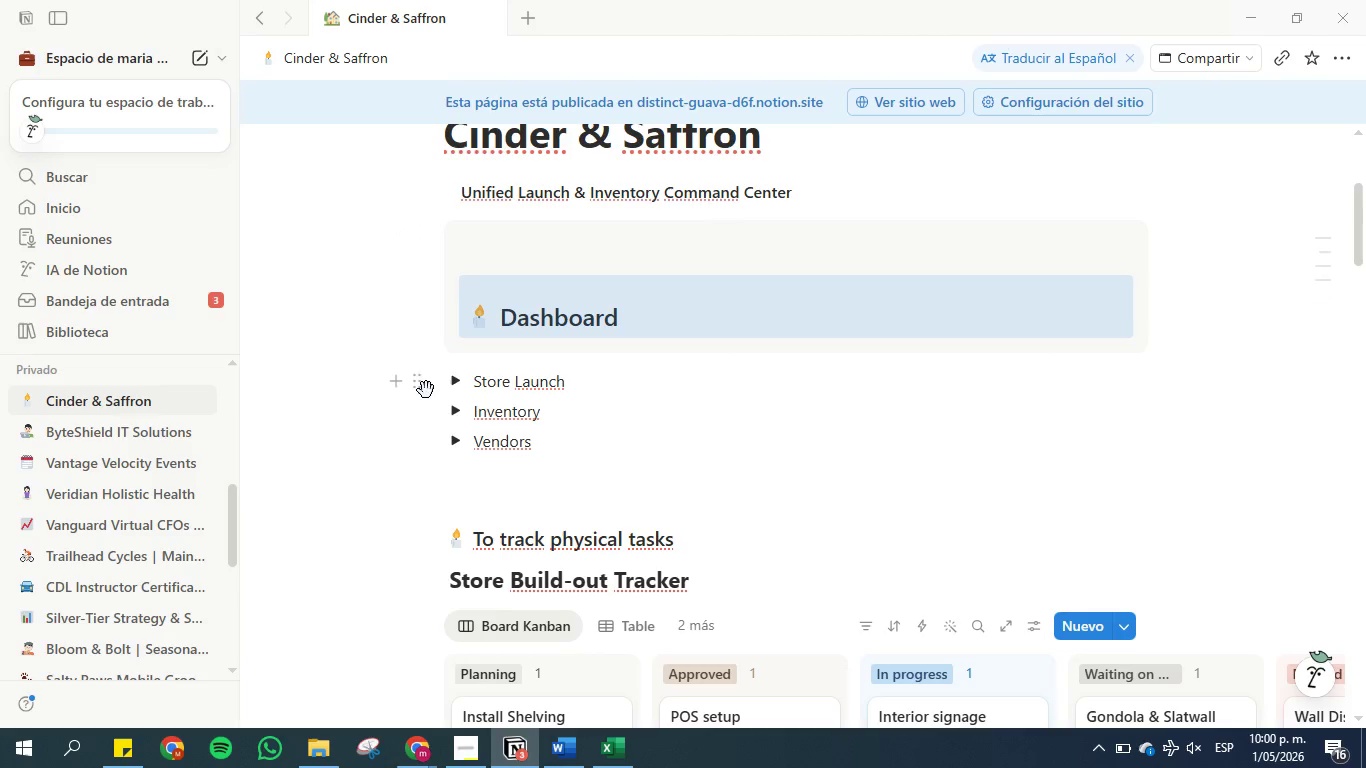 
left_click_drag(start_coordinate=[423, 386], to_coordinate=[490, 340])
 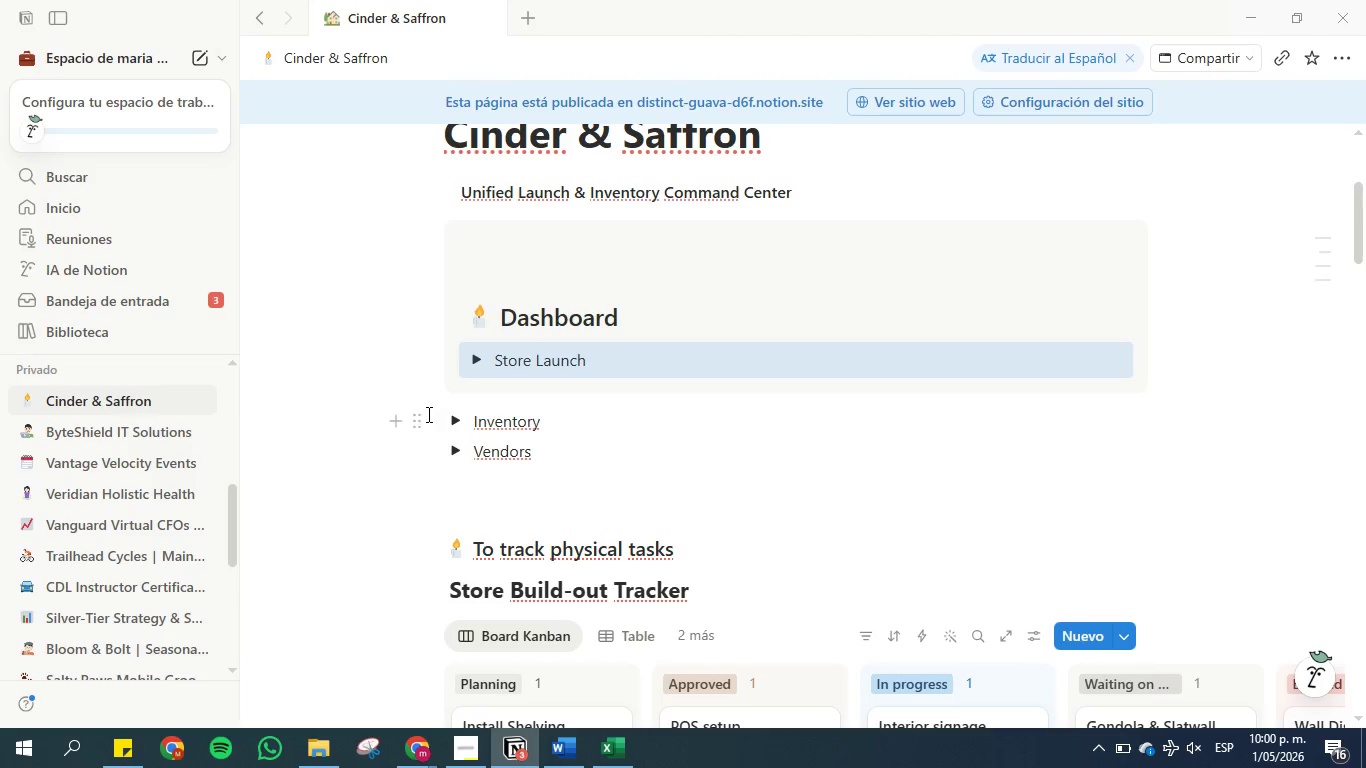 
left_click_drag(start_coordinate=[424, 418], to_coordinate=[476, 377])
 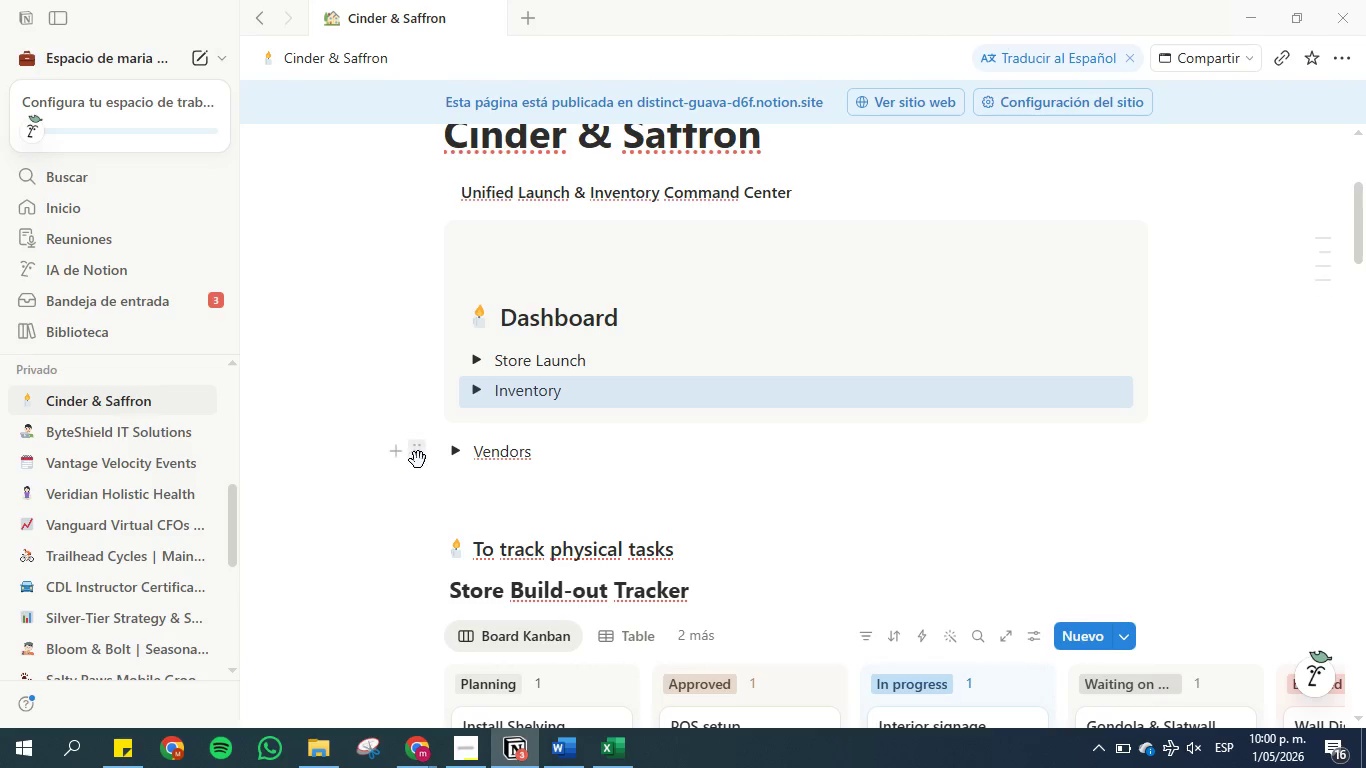 
left_click_drag(start_coordinate=[420, 460], to_coordinate=[466, 413])
 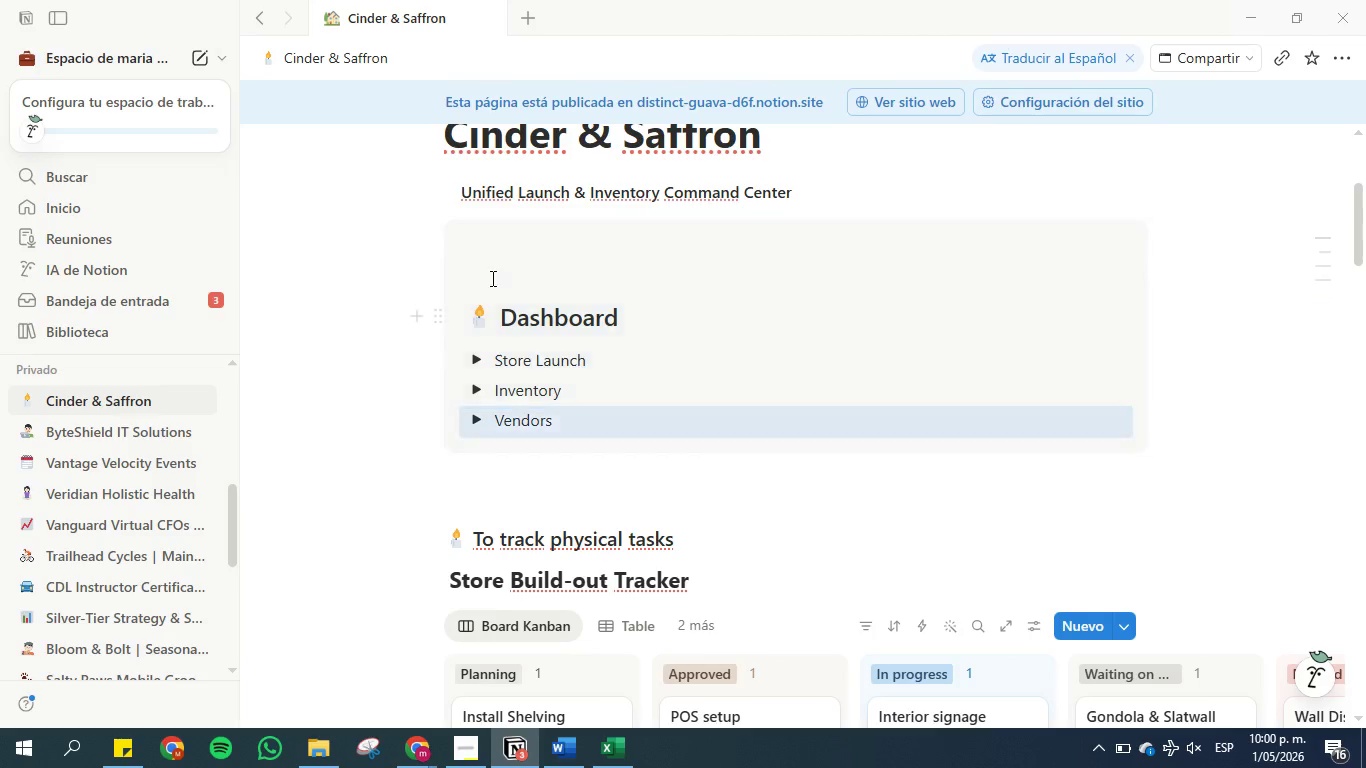 
left_click([496, 275])
 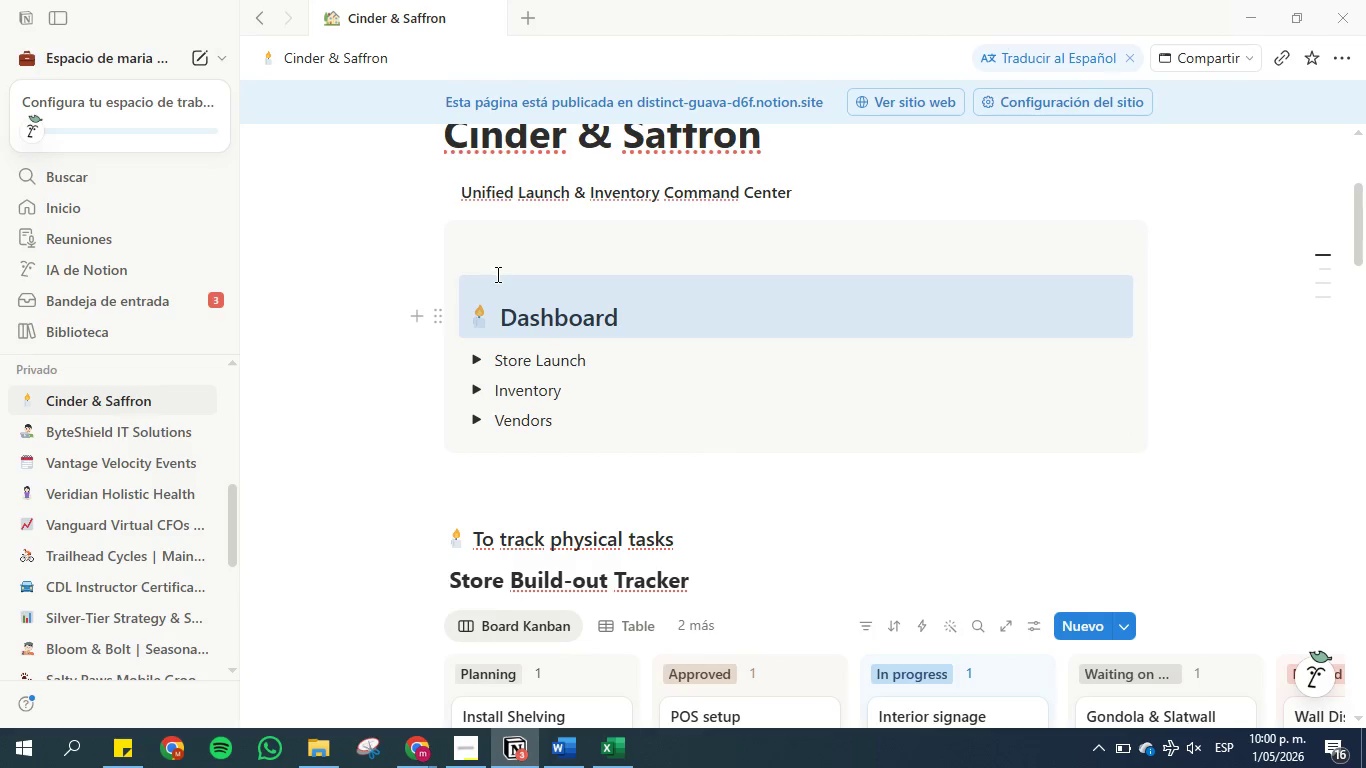 
left_click([498, 270])
 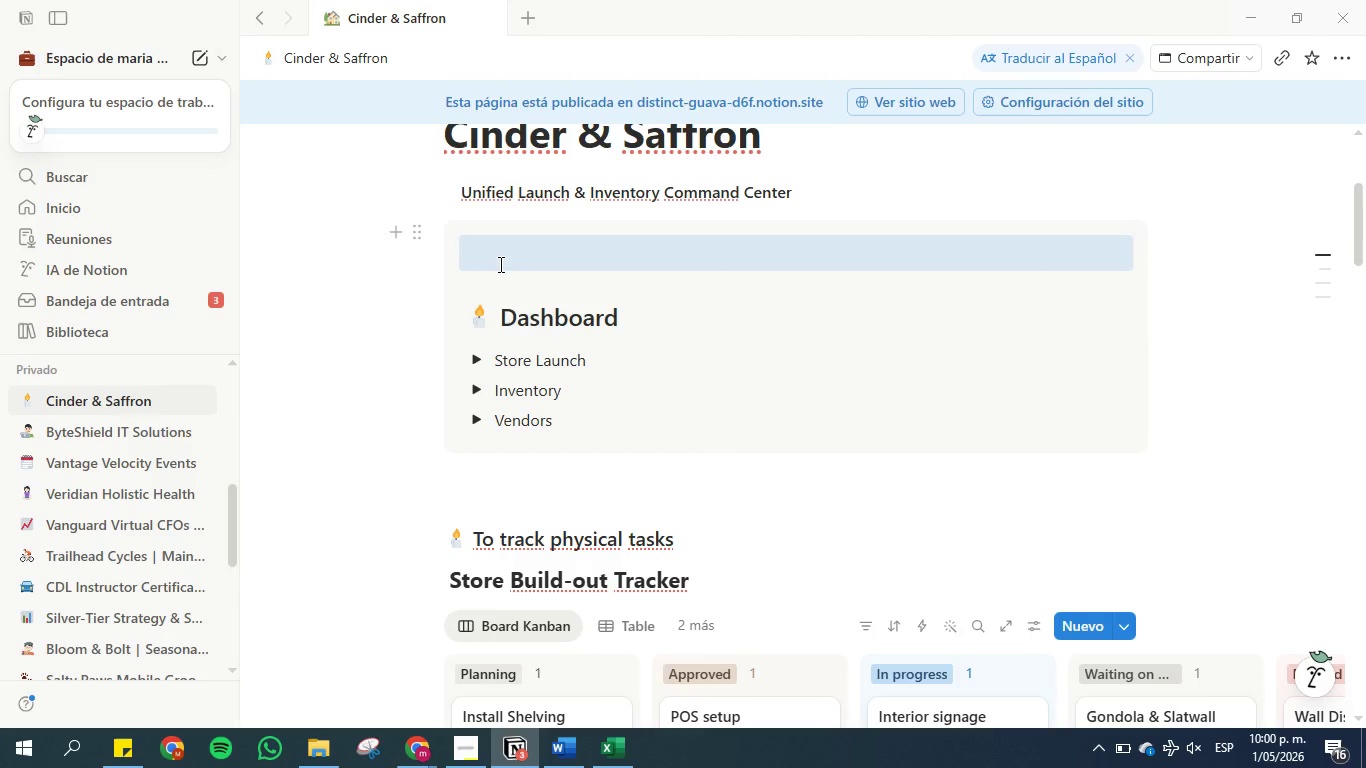 
key(Backspace)
 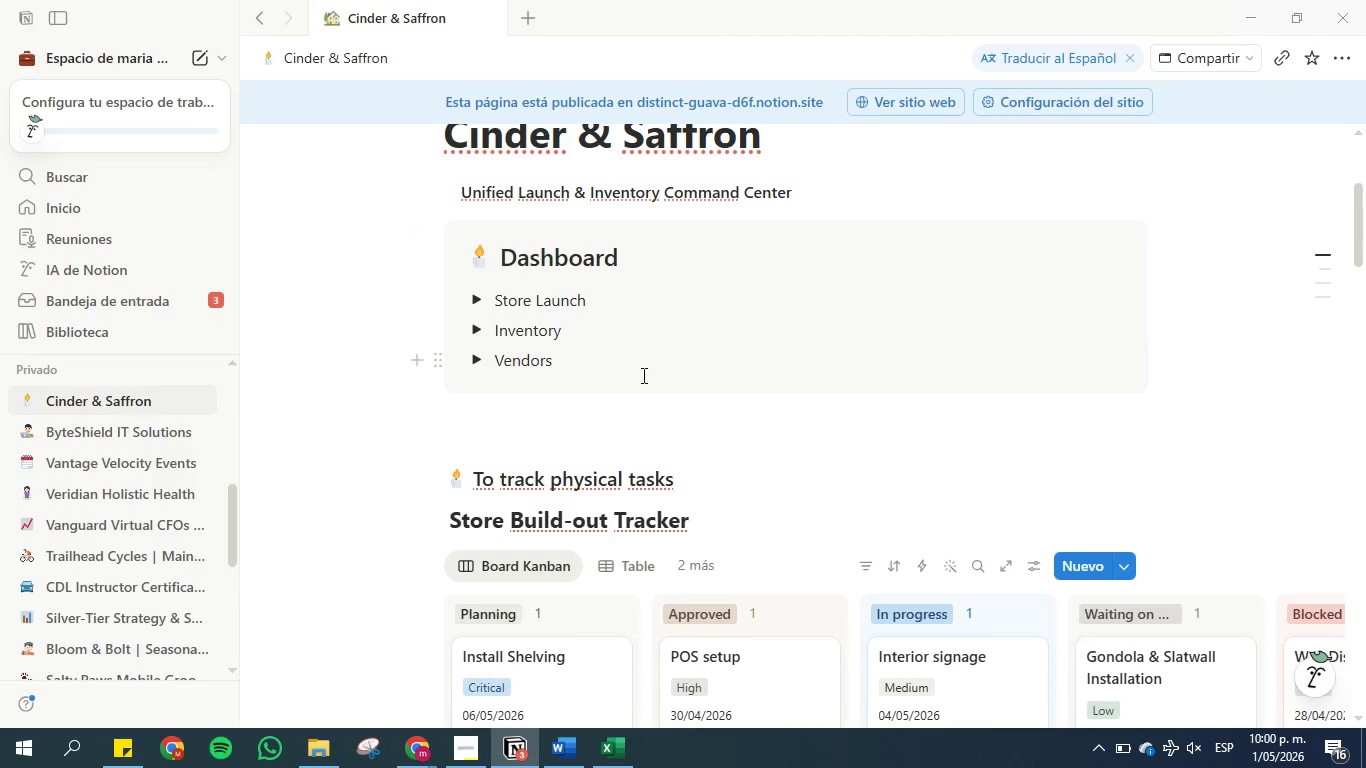 
left_click([825, 193])
 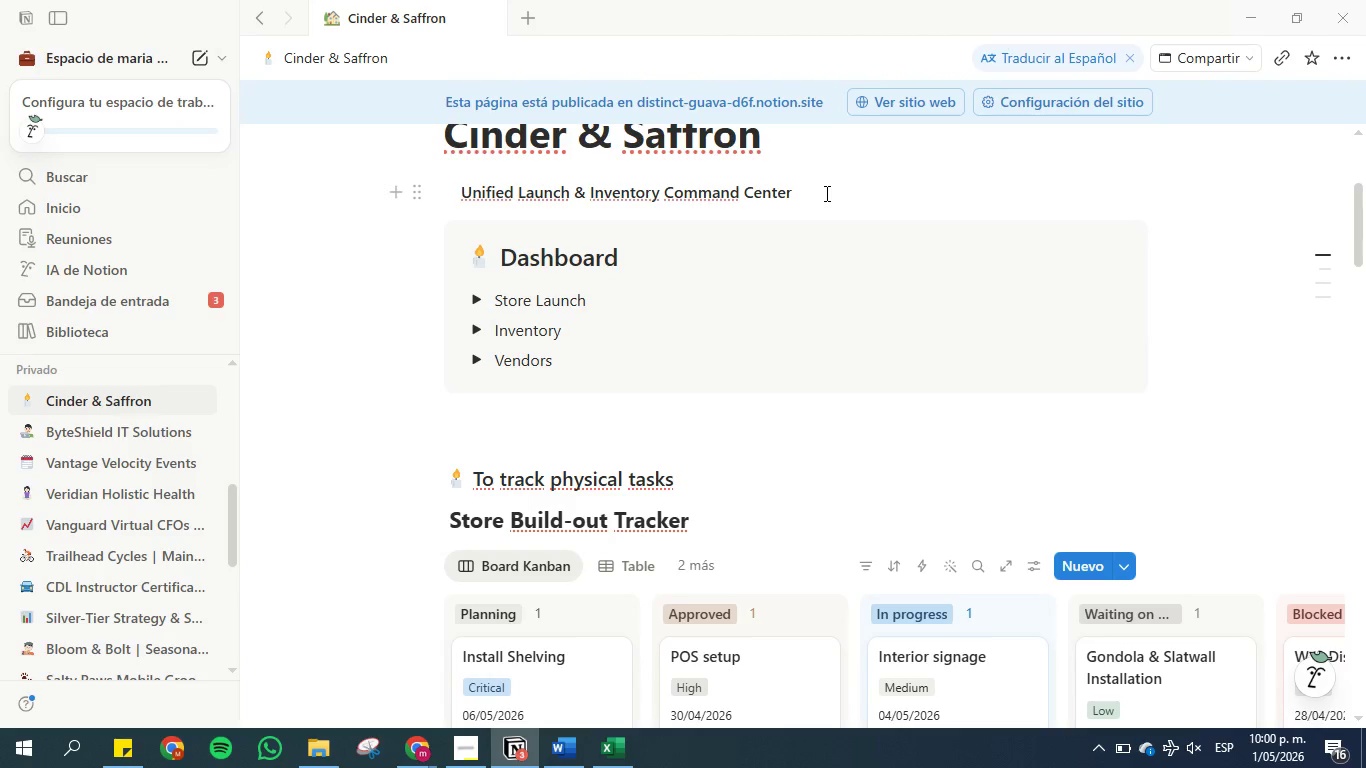 
key(Enter)
 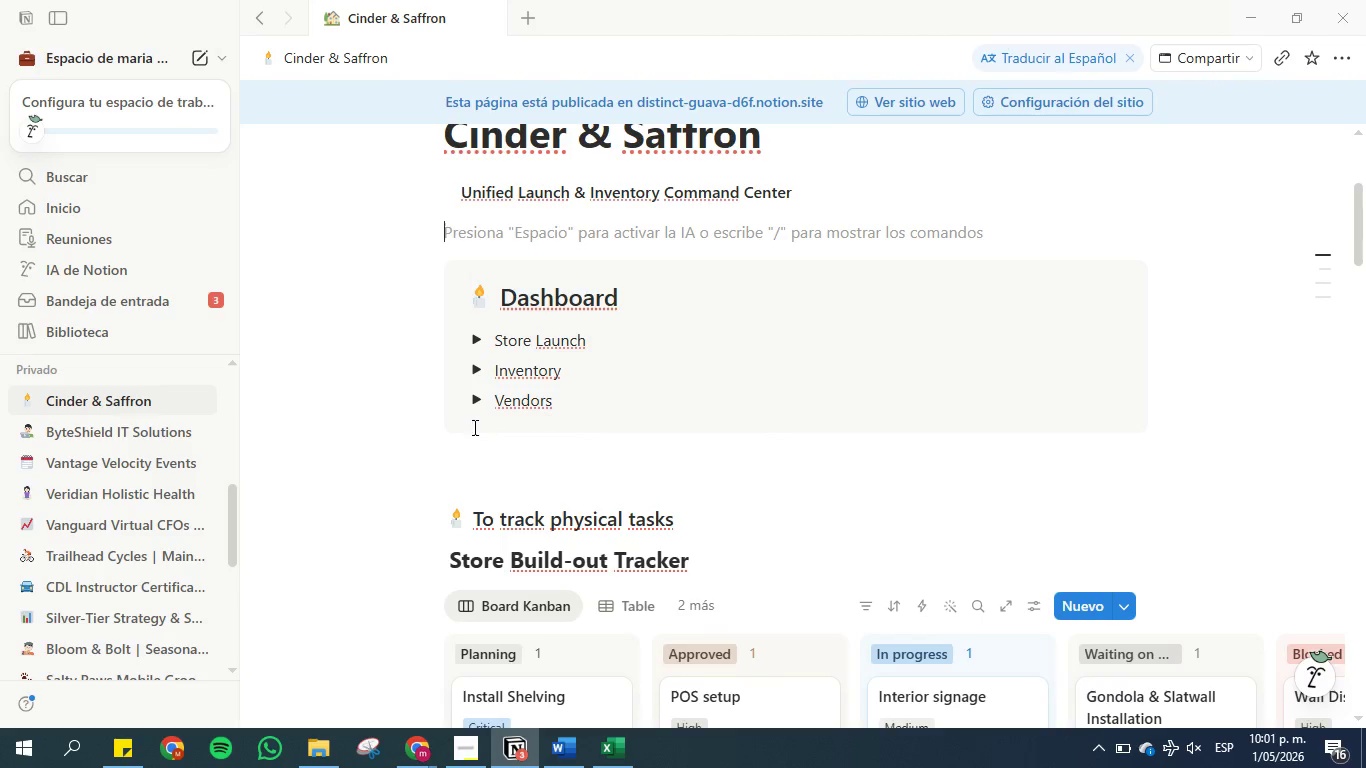 
key(Enter)
 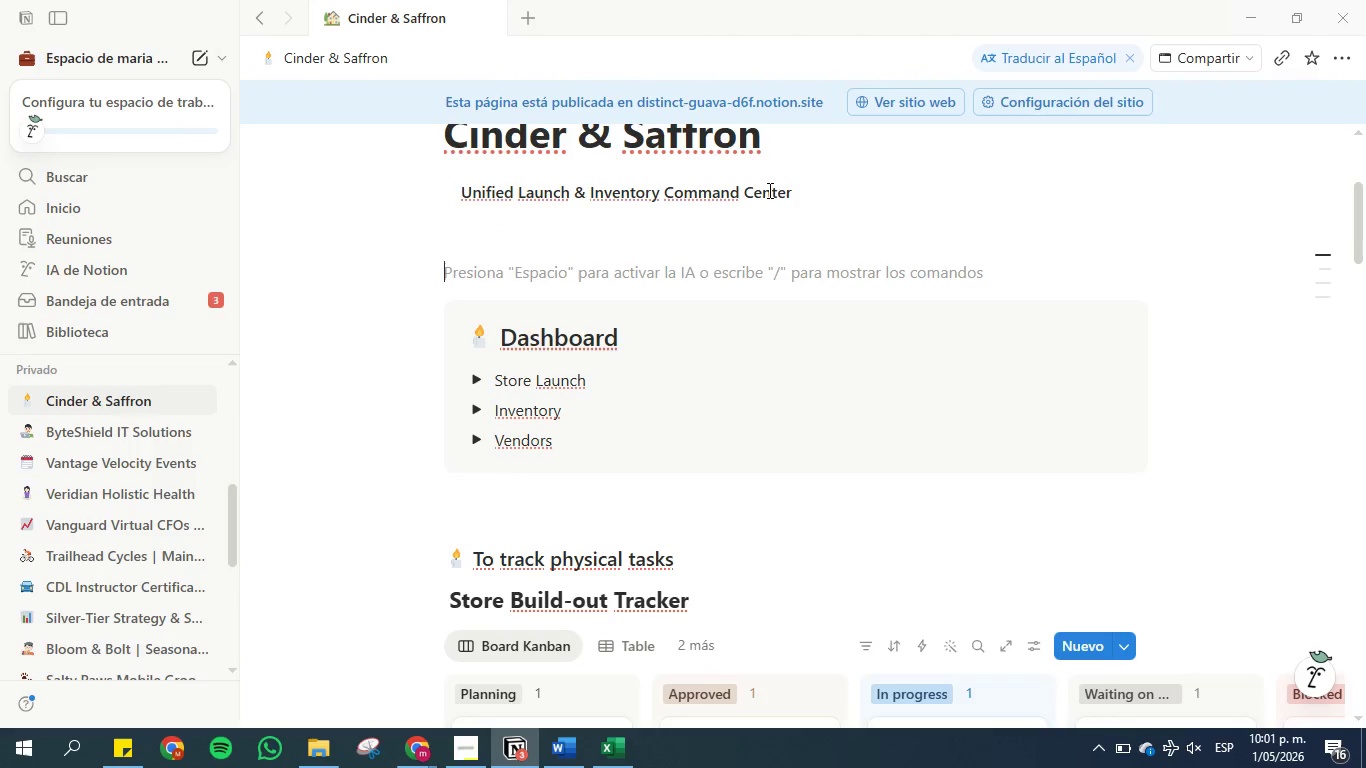 
left_click([795, 197])
 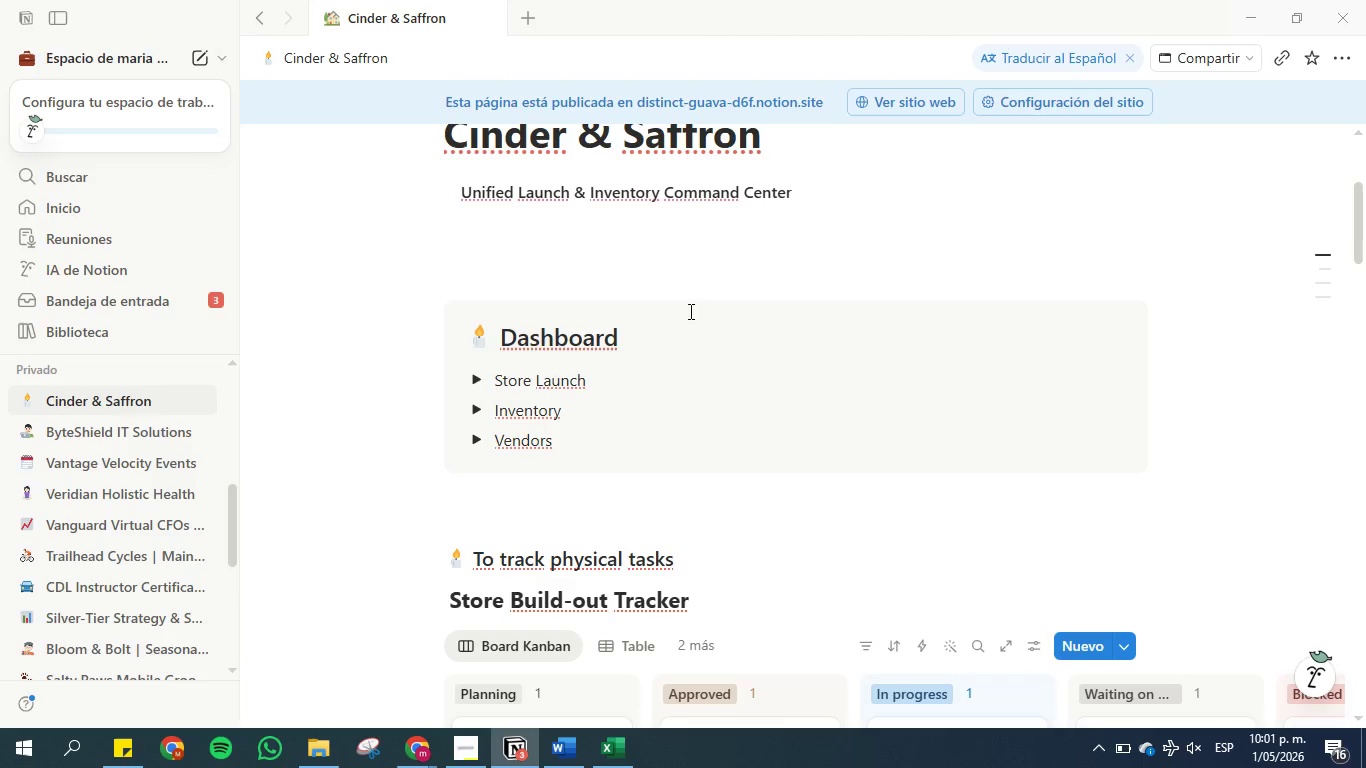 
scroll: coordinate [381, 315], scroll_direction: down, amount: 3.0
 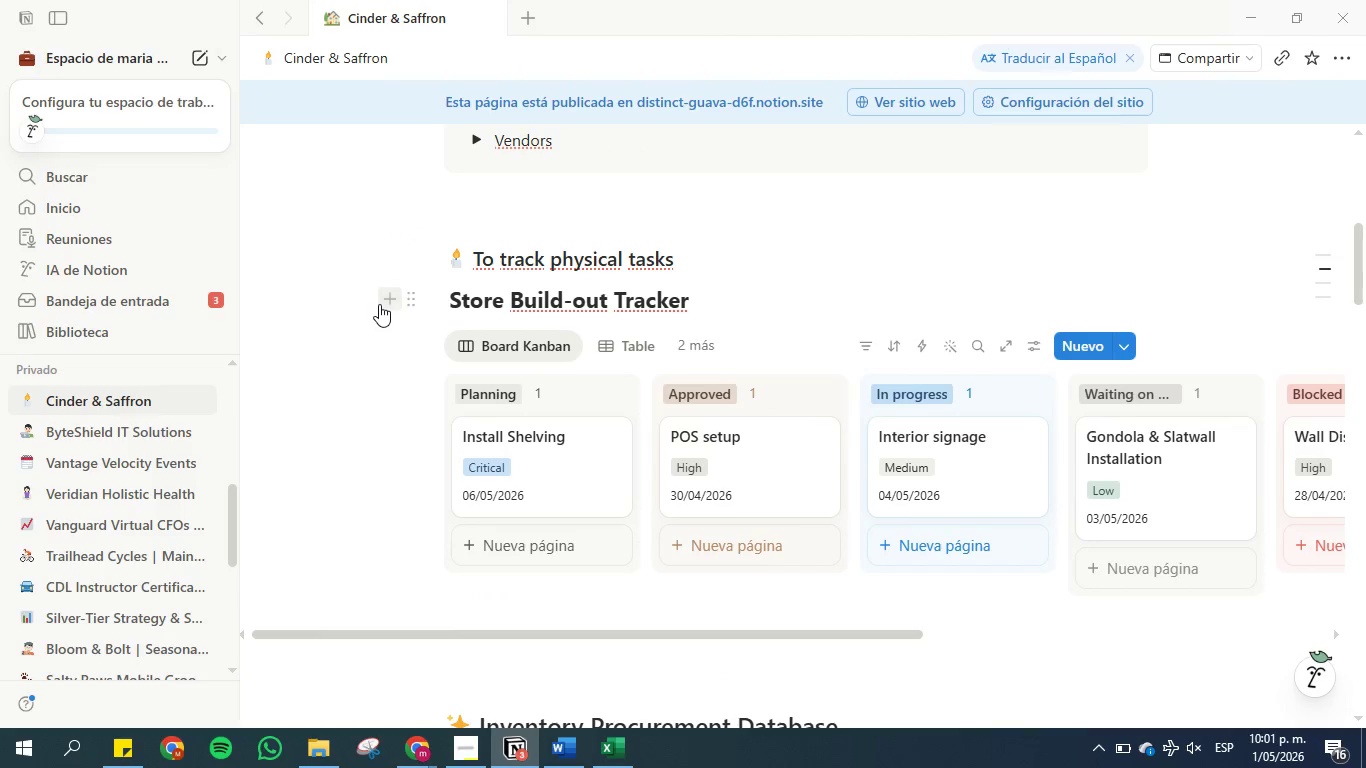 
scroll: coordinate [379, 304], scroll_direction: none, amount: 0.0
 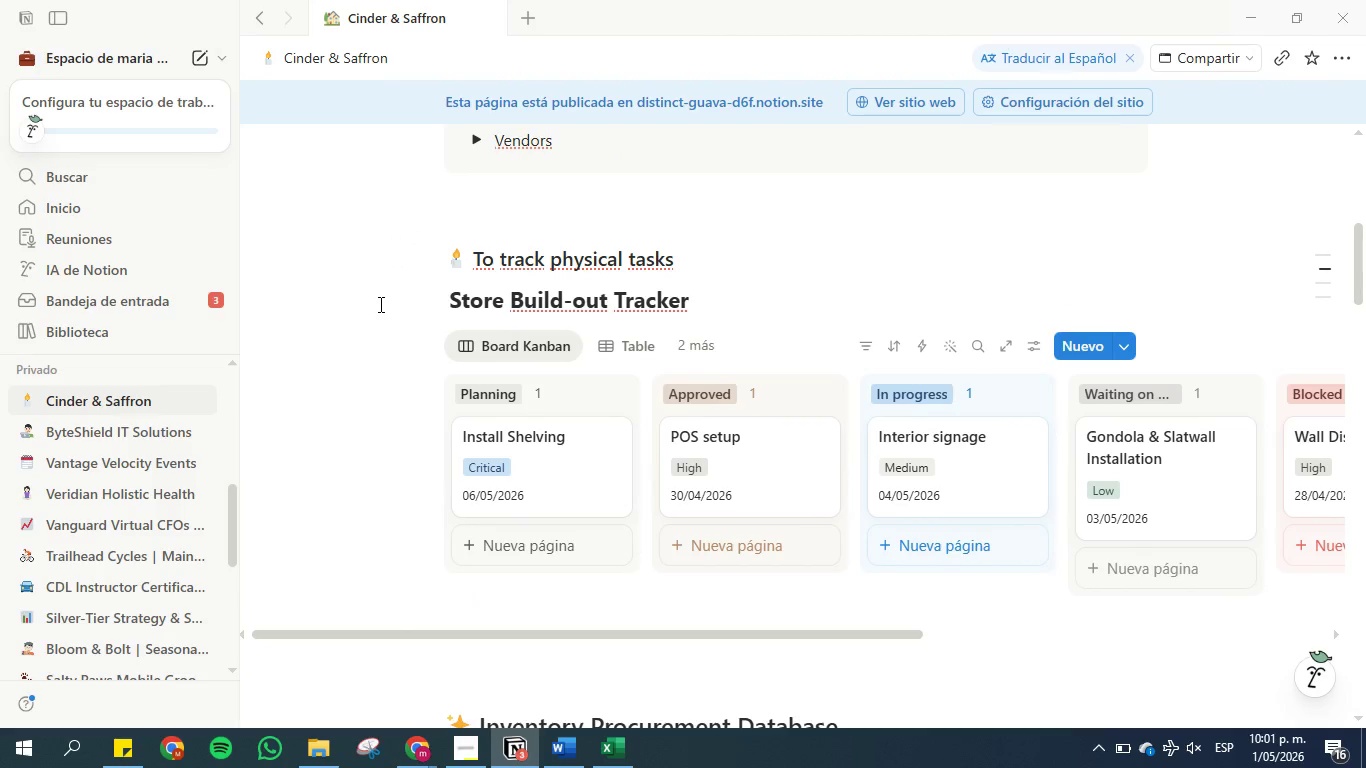 
scroll: coordinate [379, 301], scroll_direction: up, amount: 11.0
 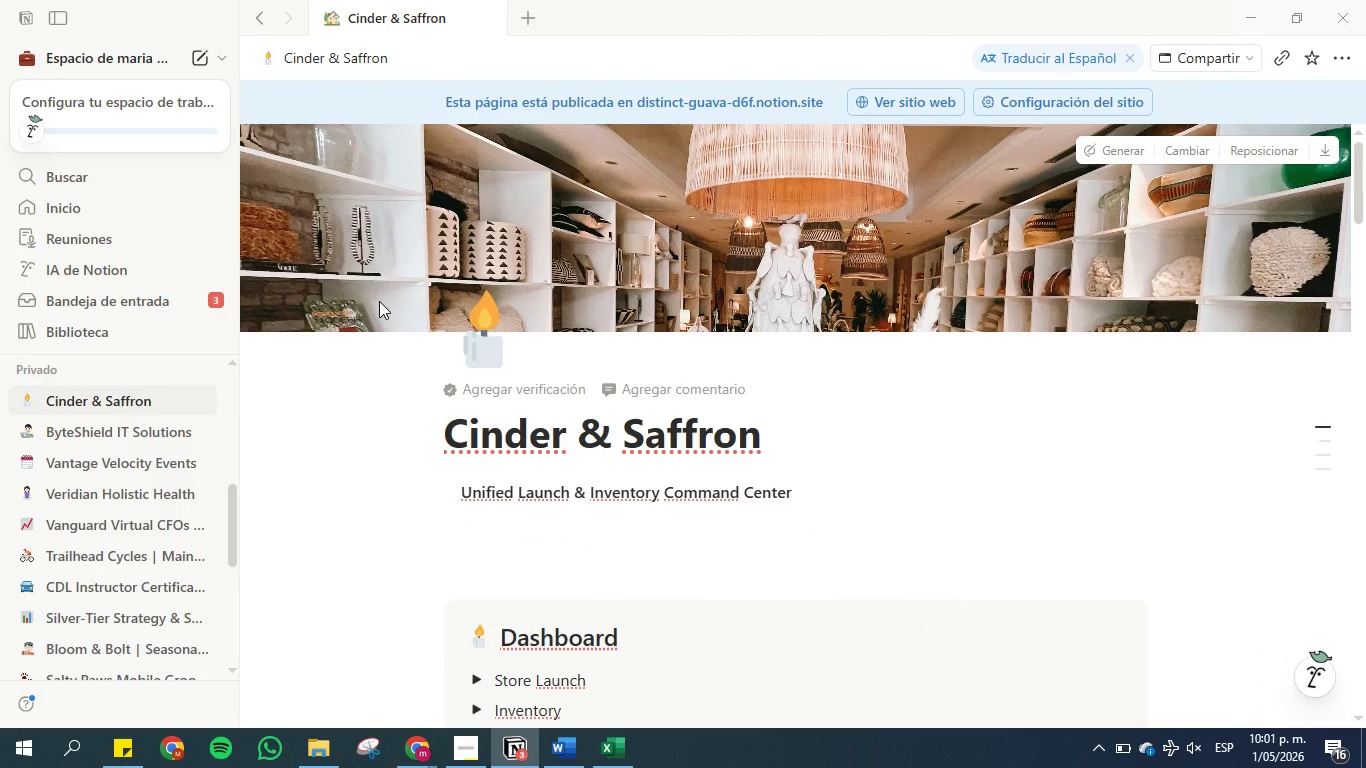 
scroll: coordinate [379, 300], scroll_direction: down, amount: 7.0
 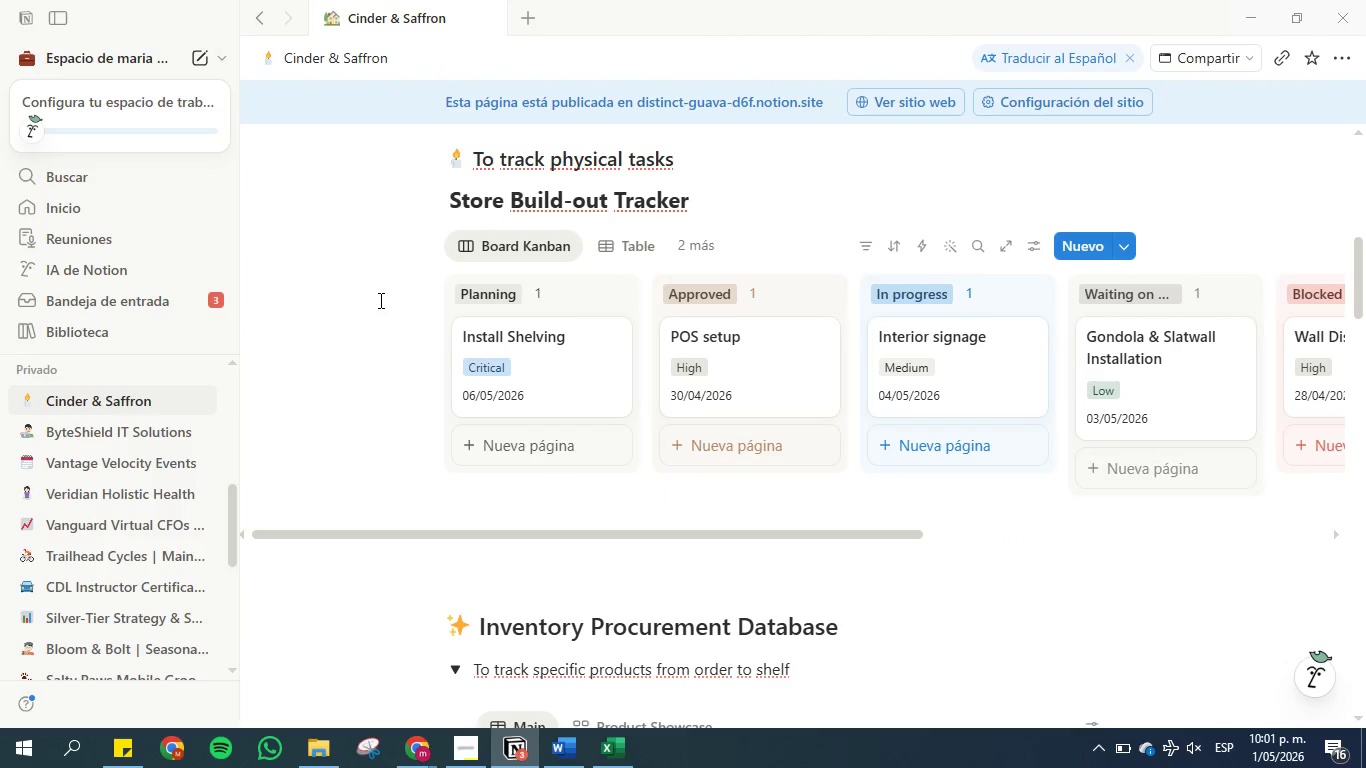 
scroll: coordinate [379, 300], scroll_direction: up, amount: 1.0
 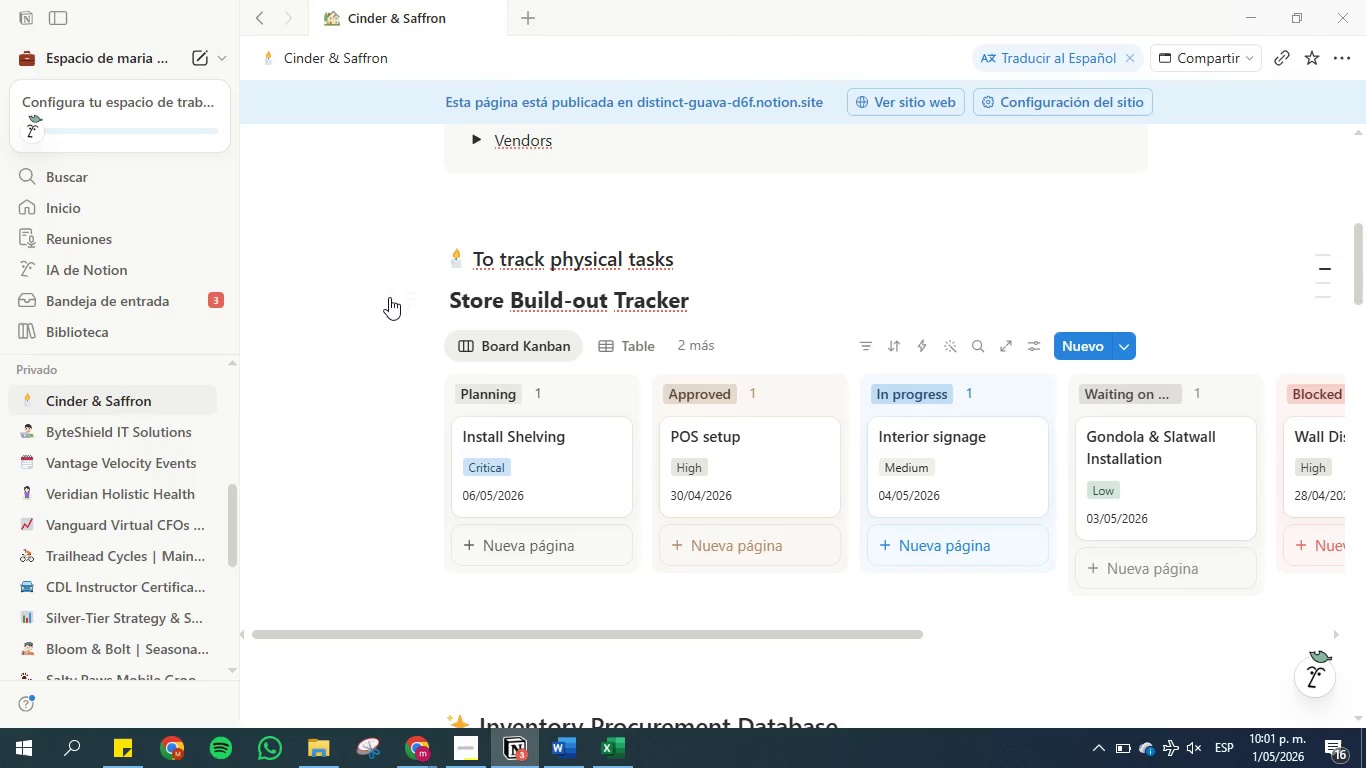 
scroll: coordinate [389, 297], scroll_direction: down, amount: 4.0
 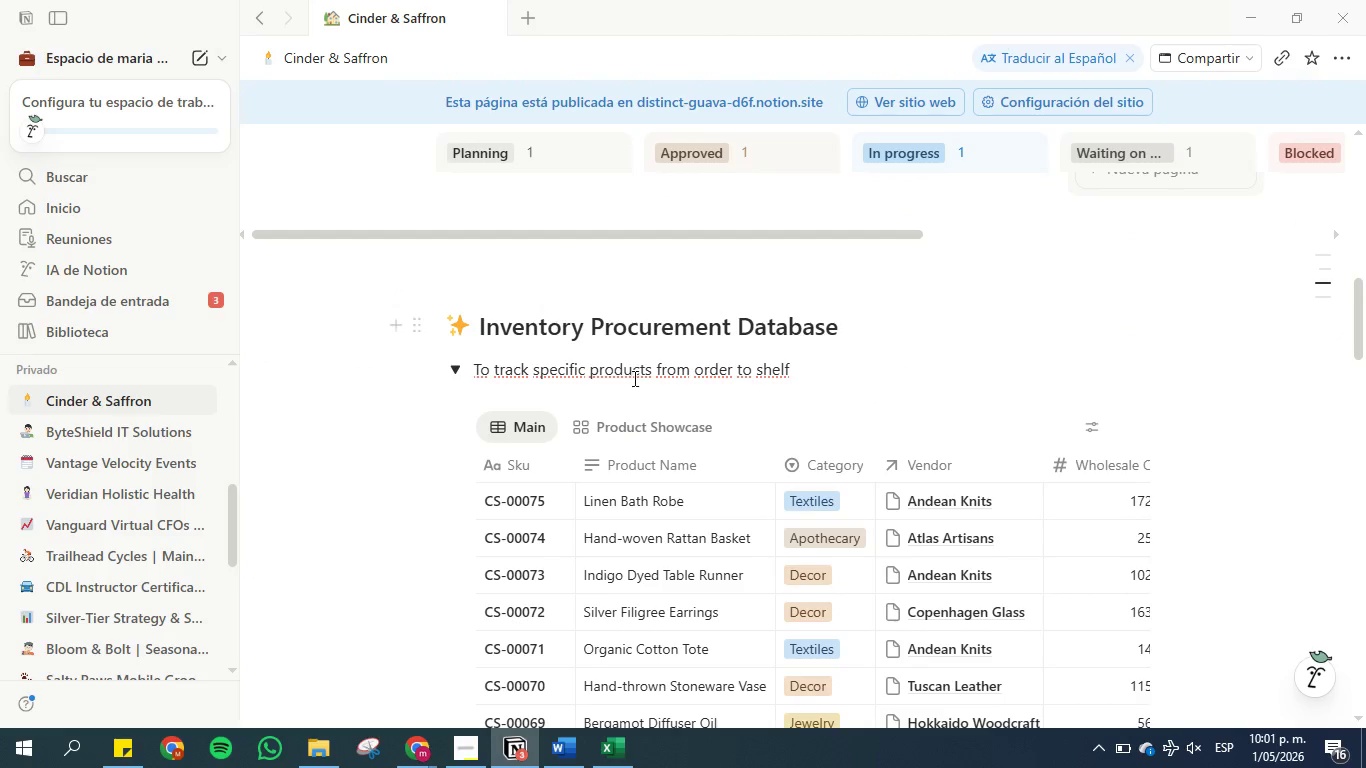 
left_click([635, 423])
 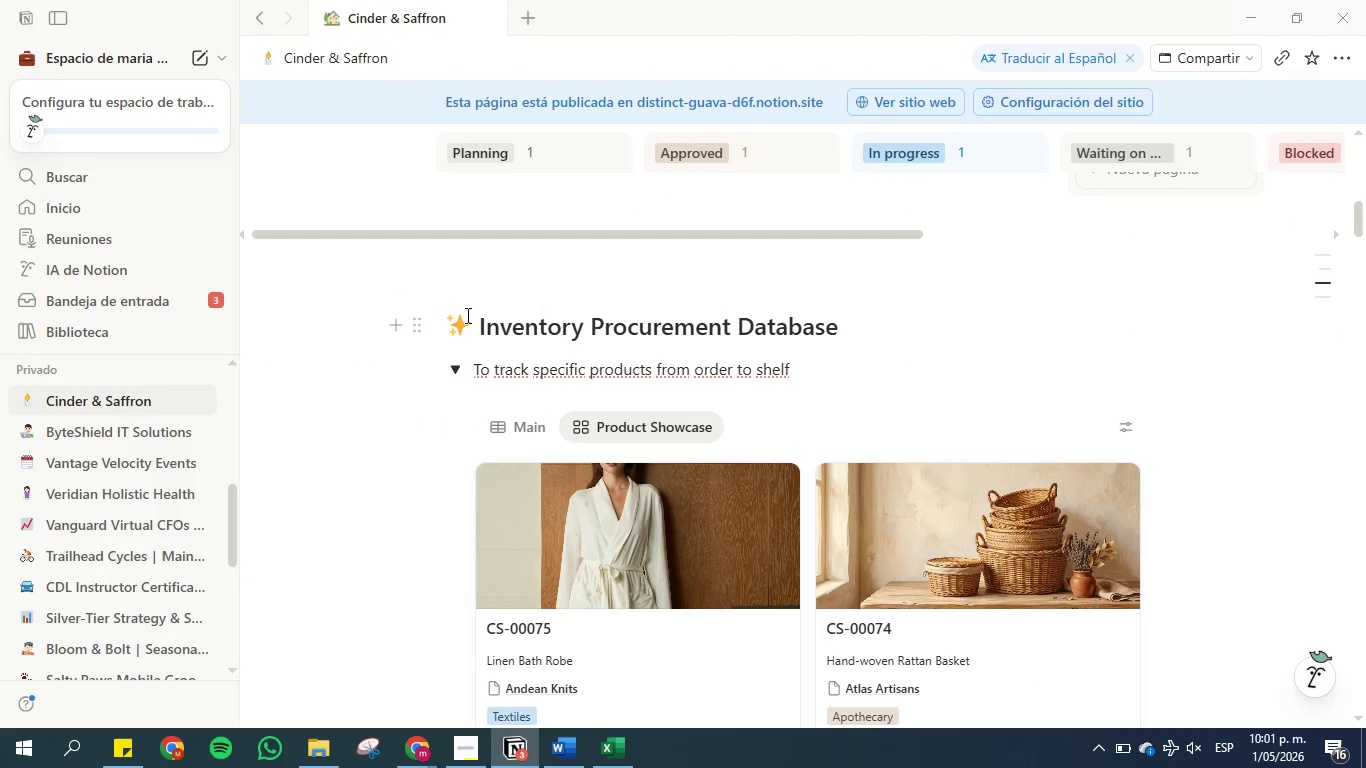 
scroll: coordinate [445, 441], scroll_direction: down, amount: 3.0
 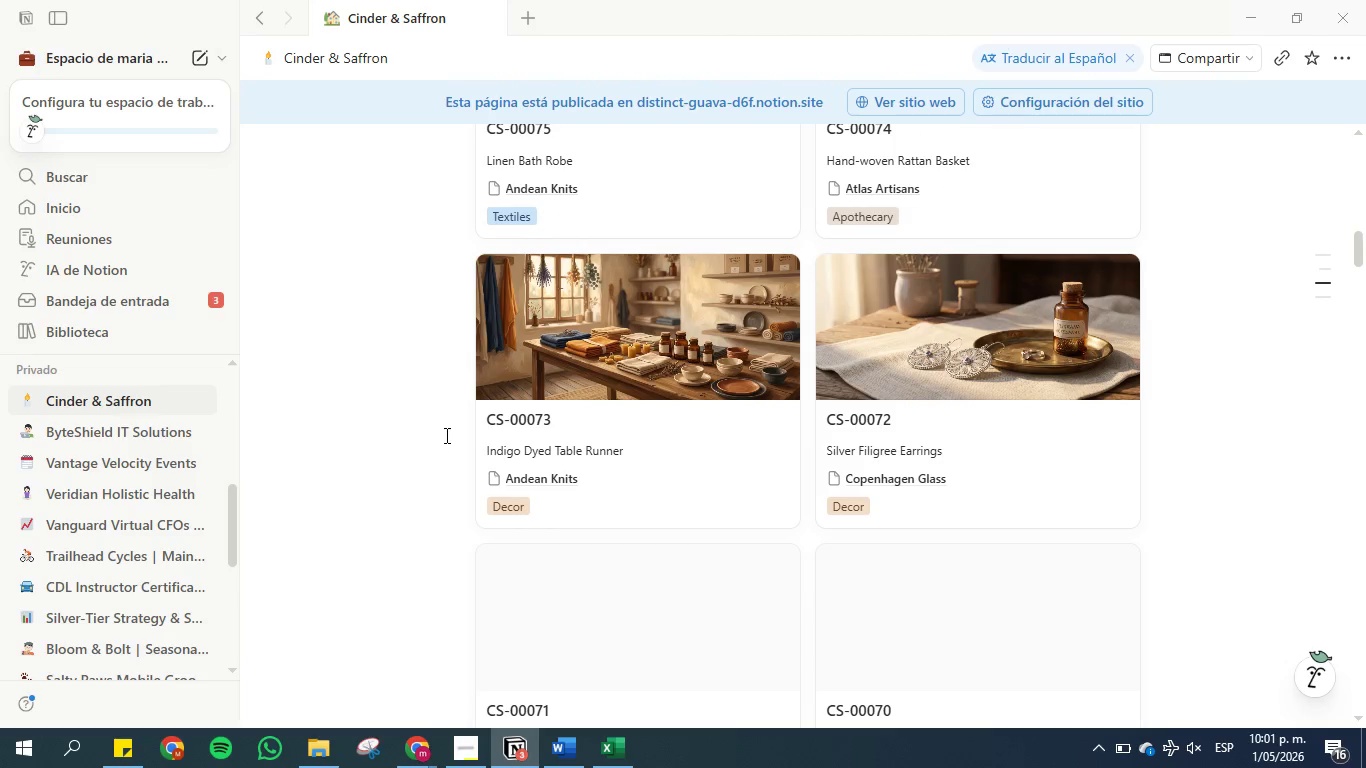 
scroll: coordinate [445, 435], scroll_direction: up, amount: 2.0
 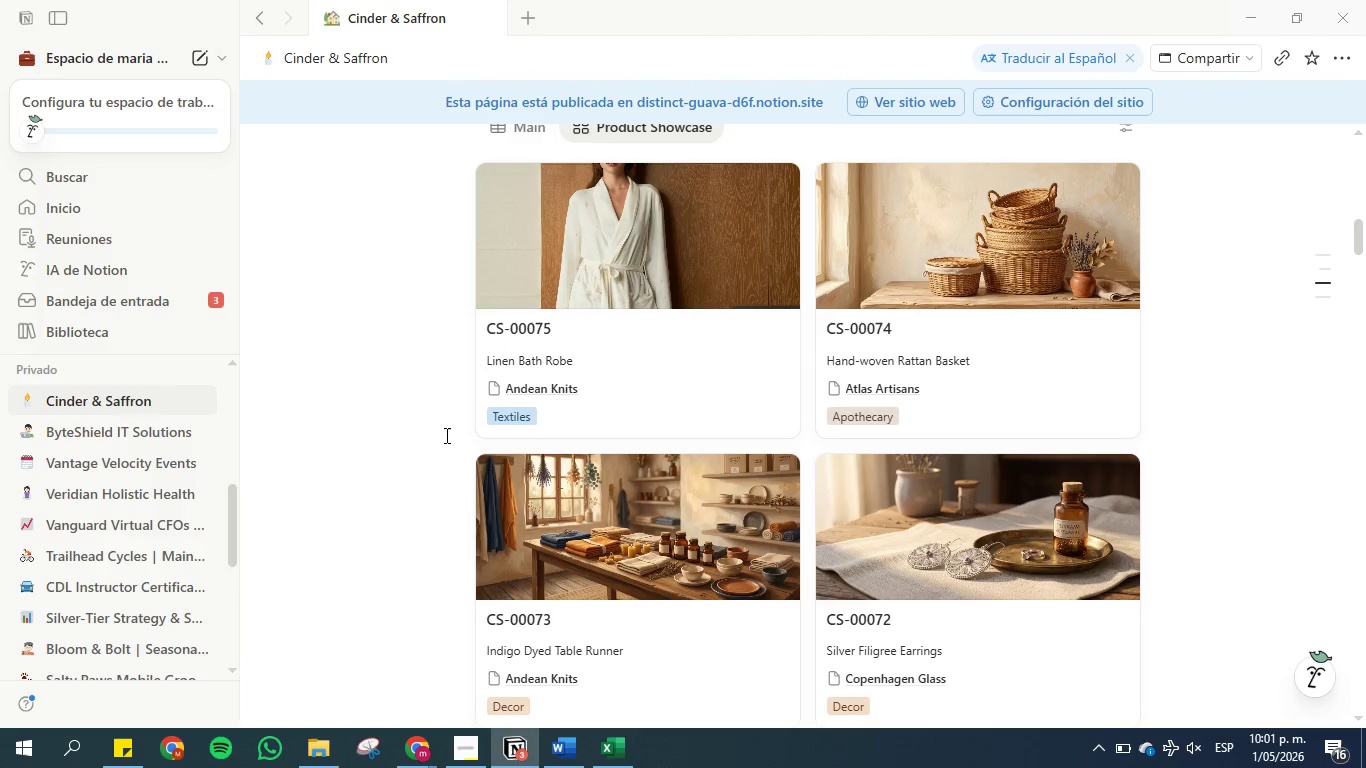 
scroll: coordinate [445, 435], scroll_direction: down, amount: 5.0
 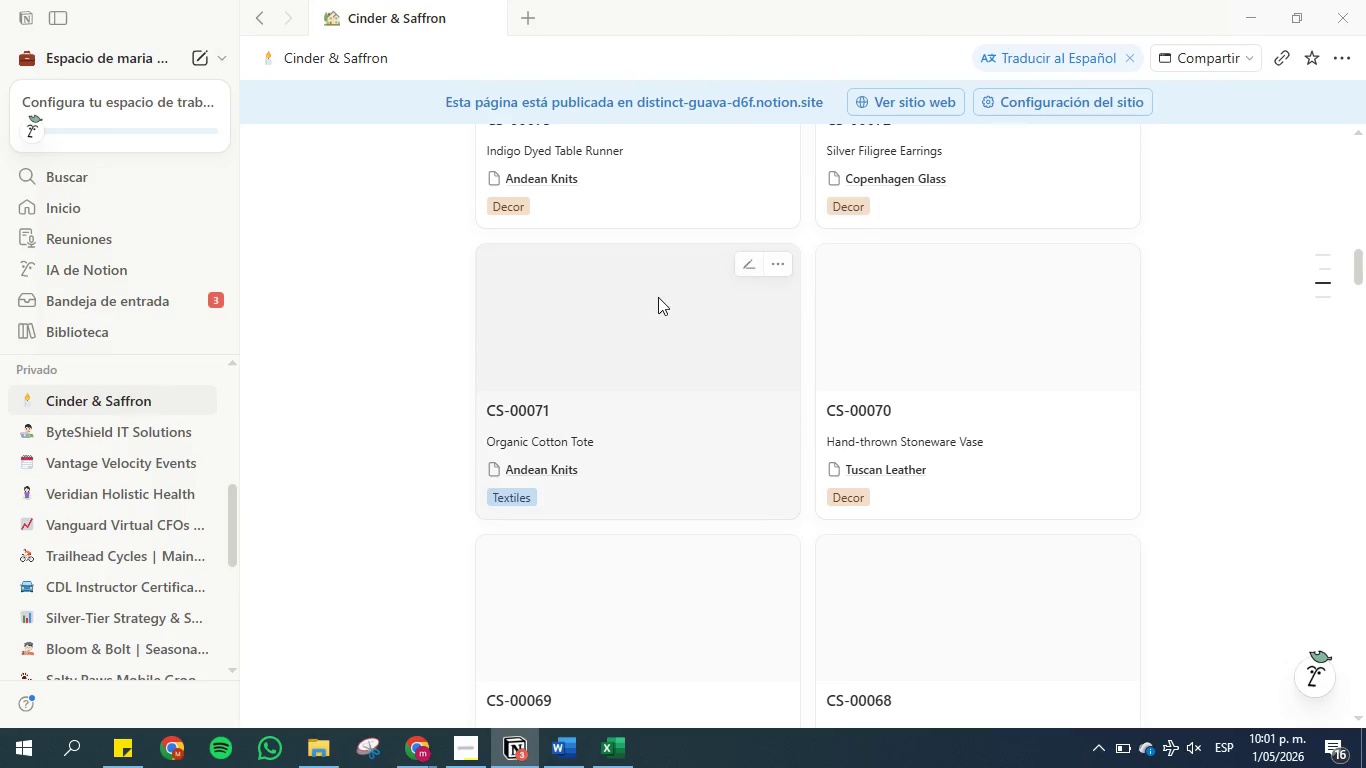 
left_click([658, 296])
 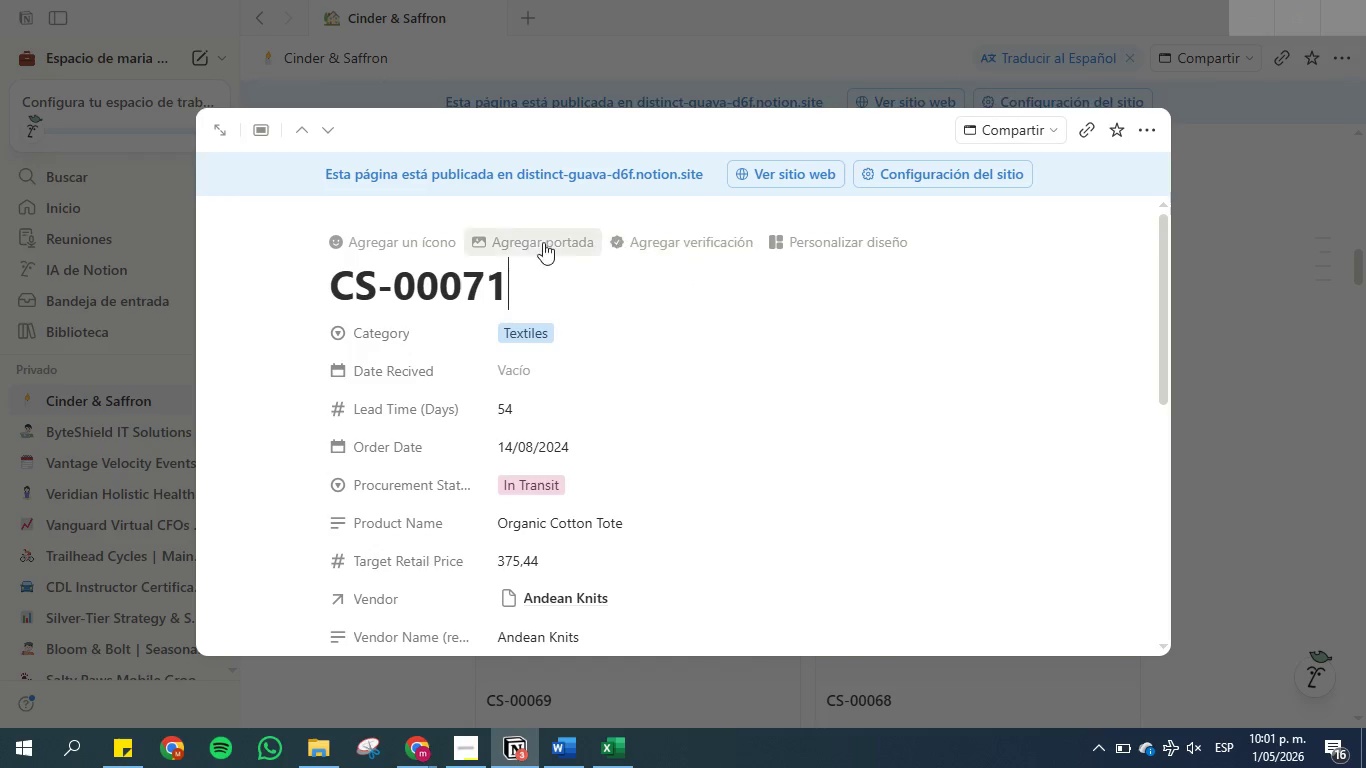 
left_click([507, 241])
 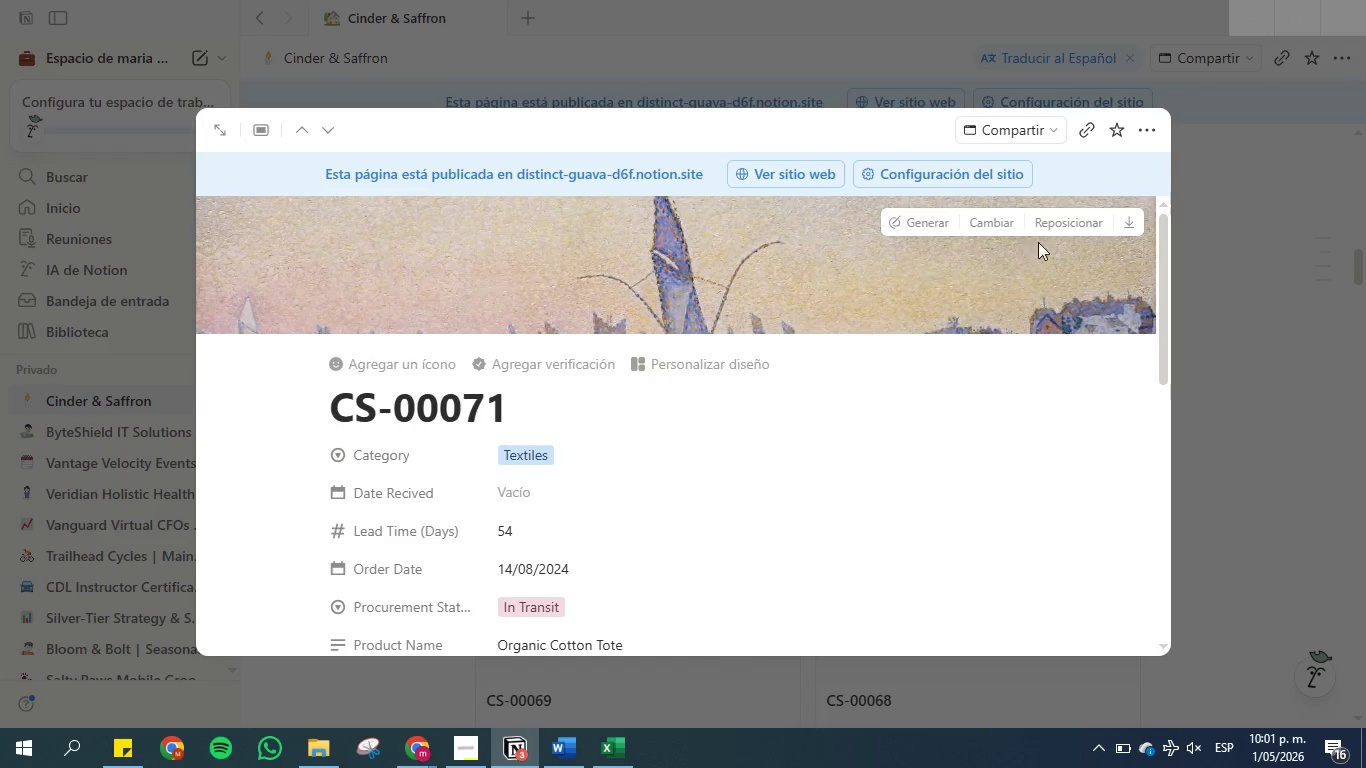 
left_click([919, 216])
 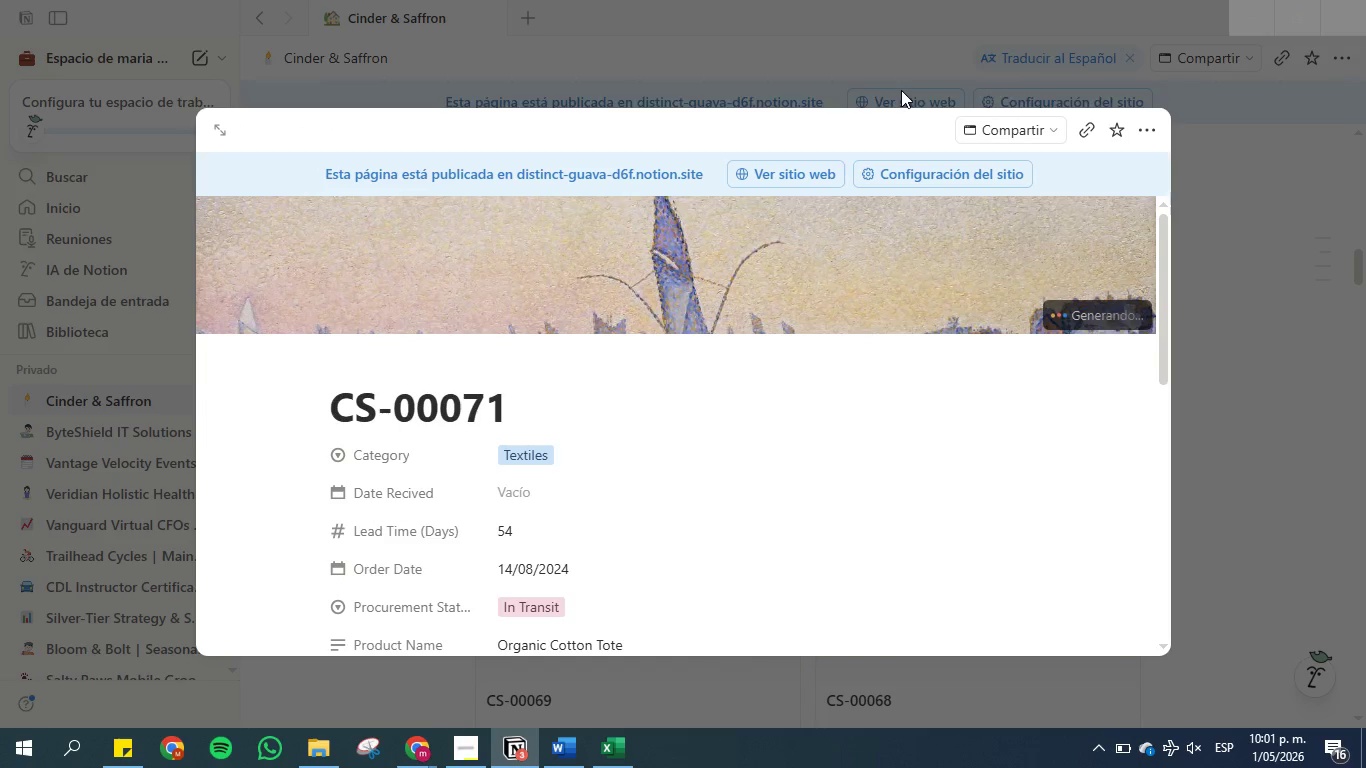 
left_click([901, 90])
 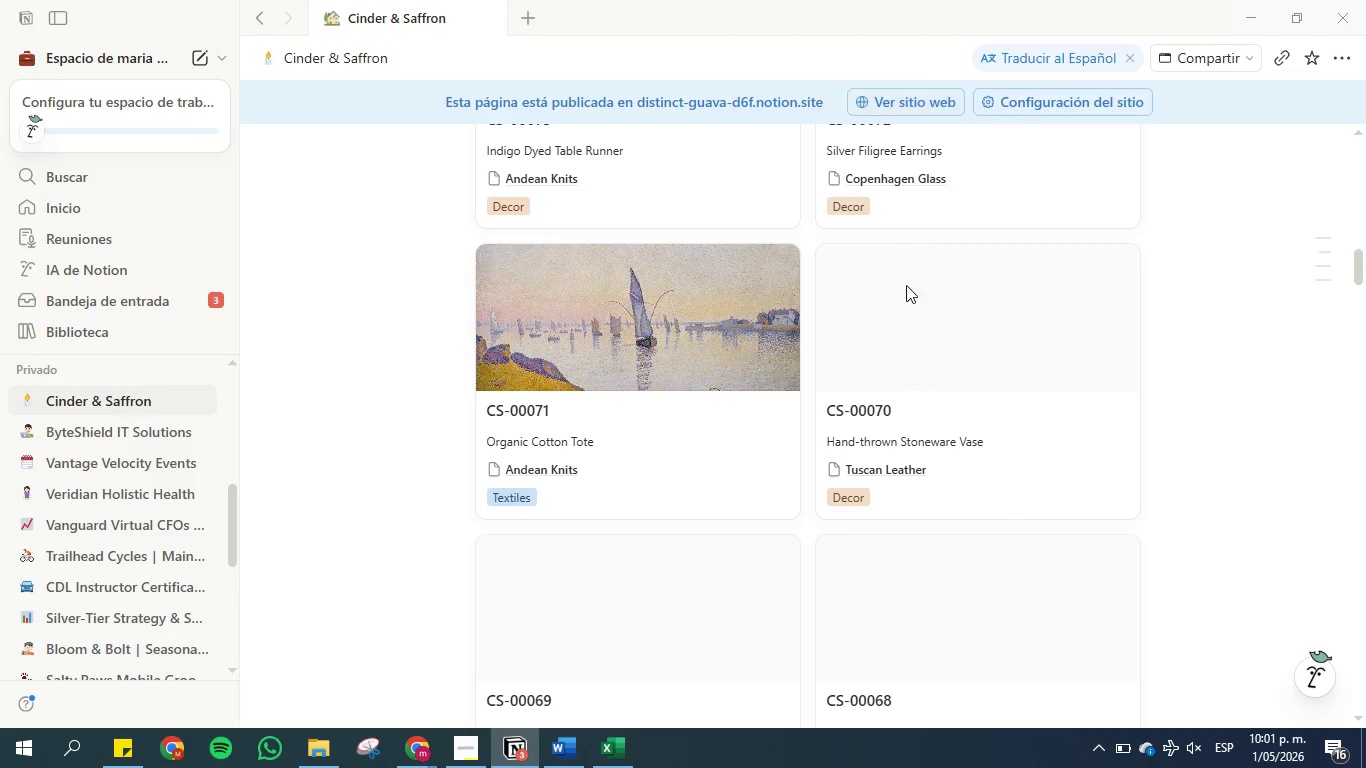 
left_click([907, 299])
 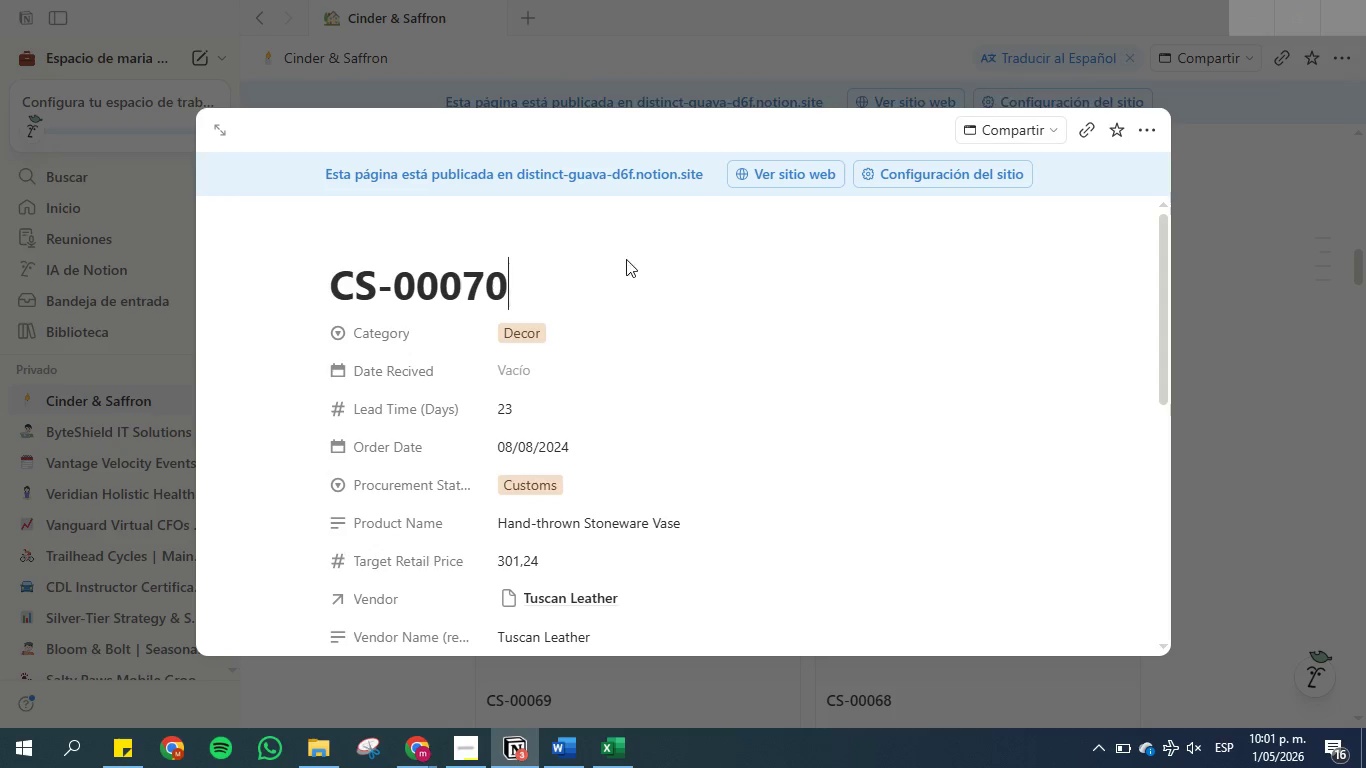 
scroll: coordinate [571, 252], scroll_direction: up, amount: 10.0
 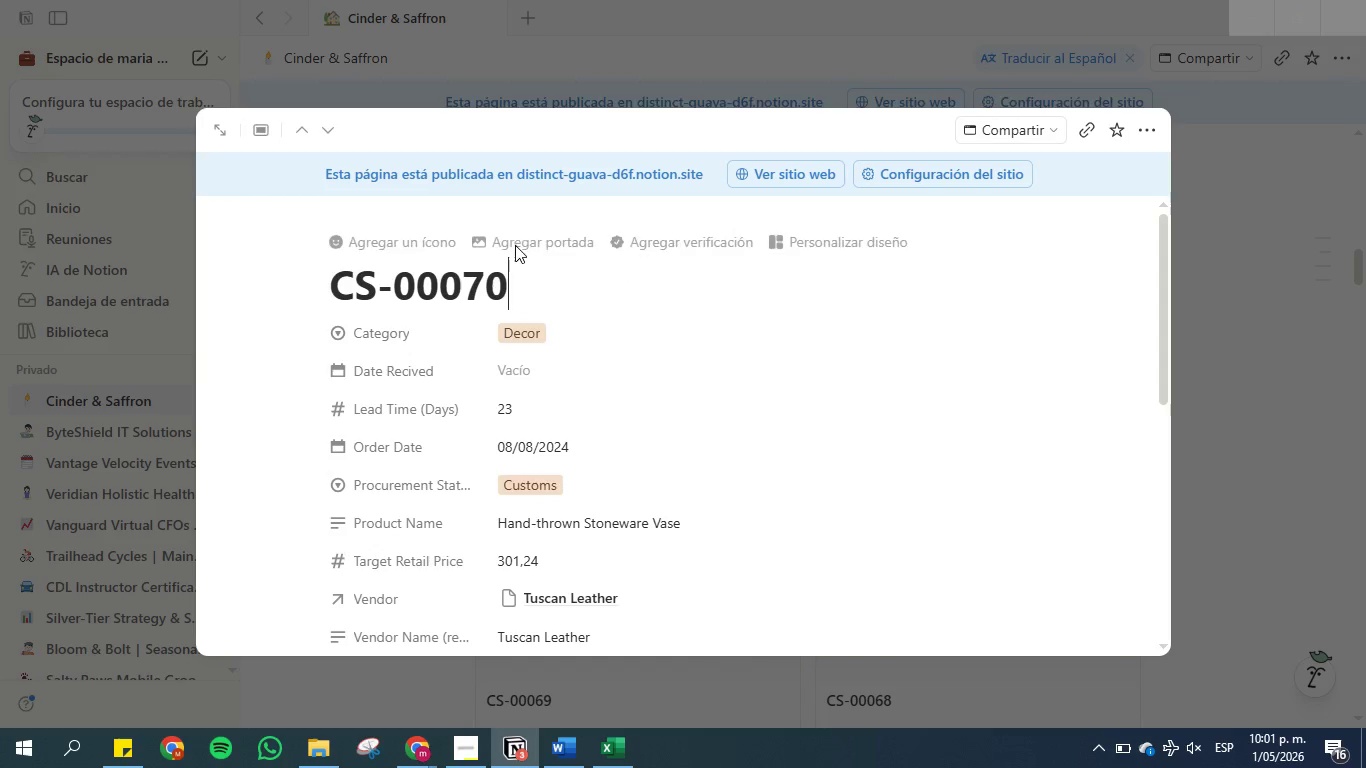 
left_click([515, 245])
 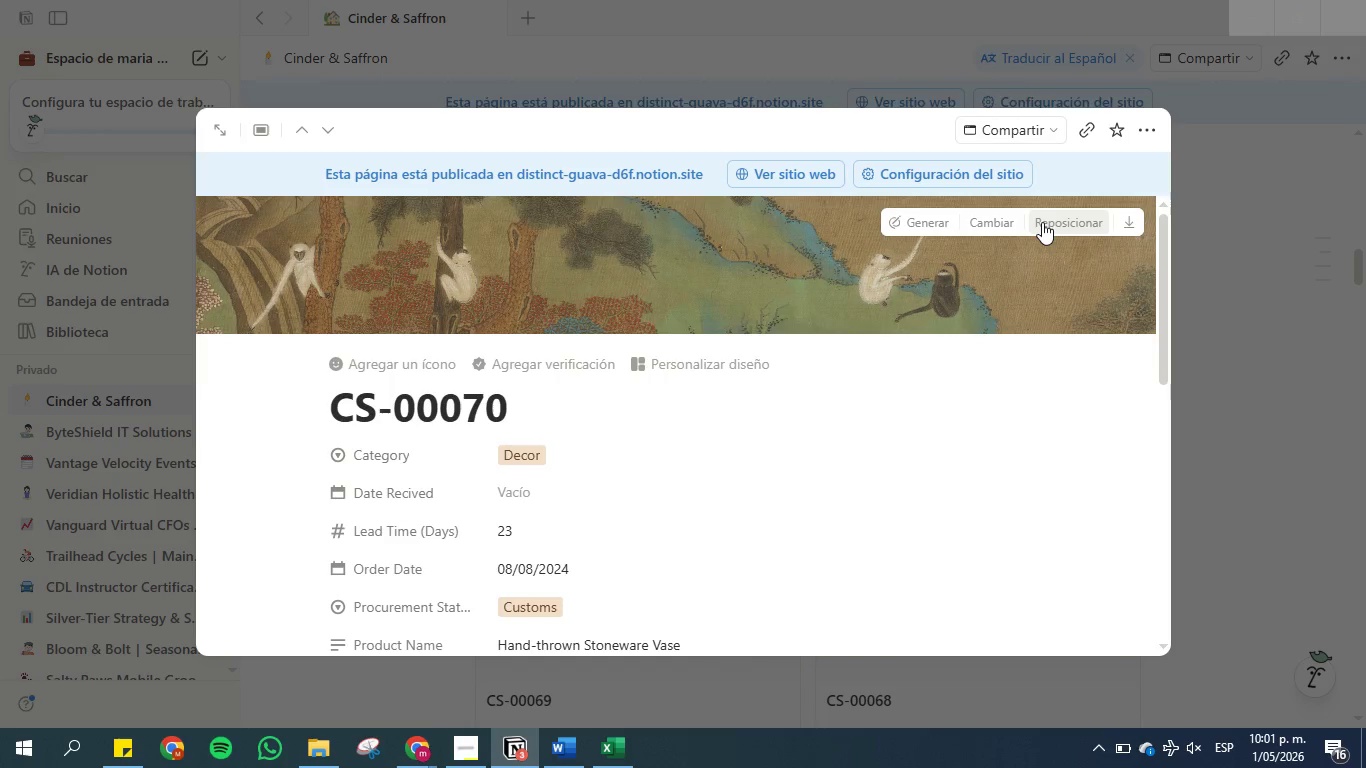 
left_click([921, 217])
 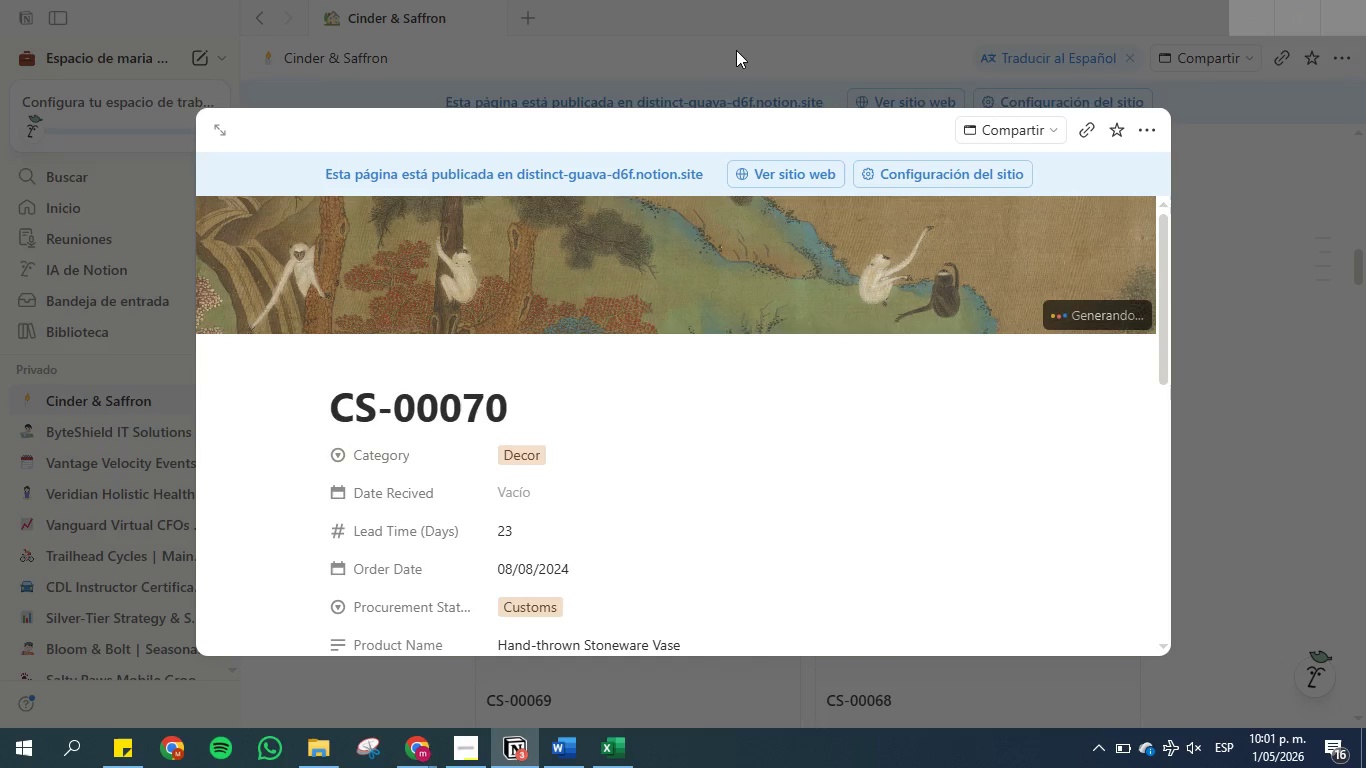 
left_click([736, 50])
 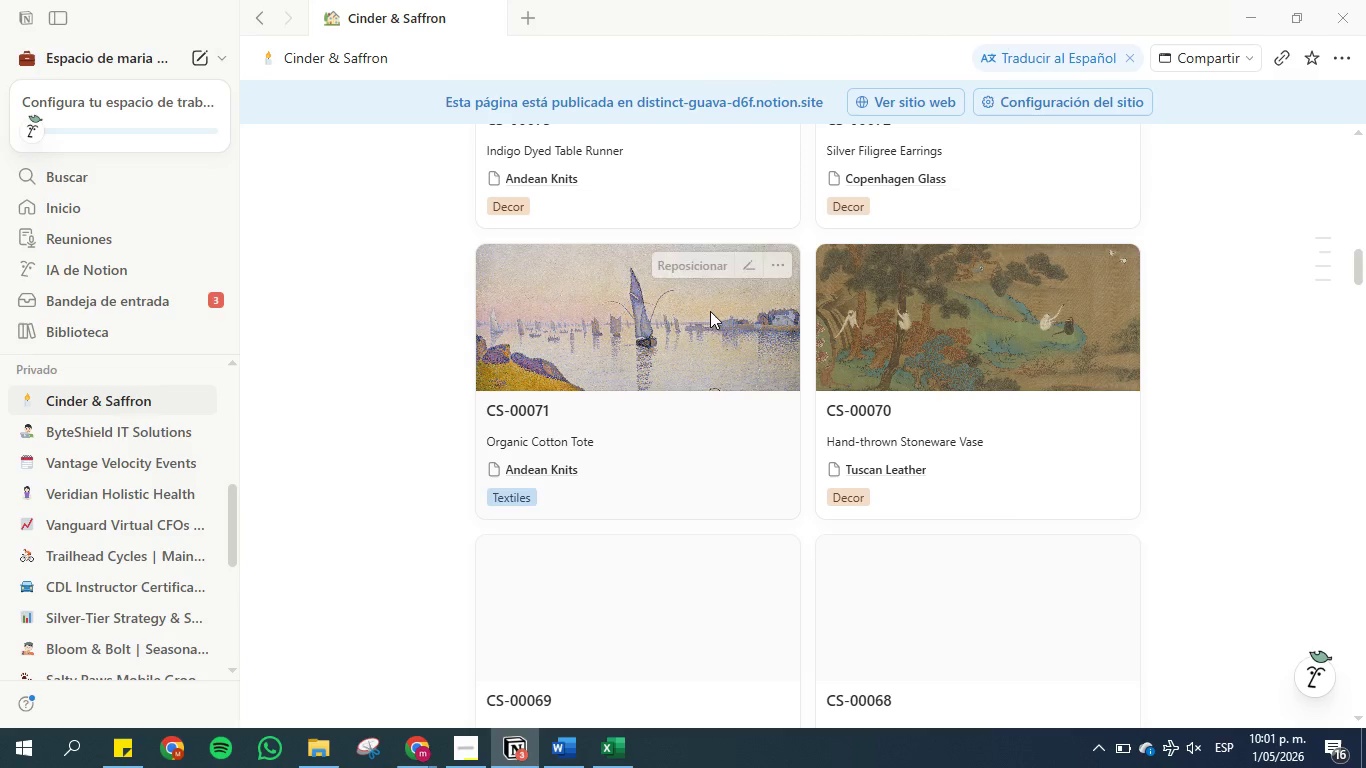 
scroll: coordinate [710, 312], scroll_direction: down, amount: 2.0
 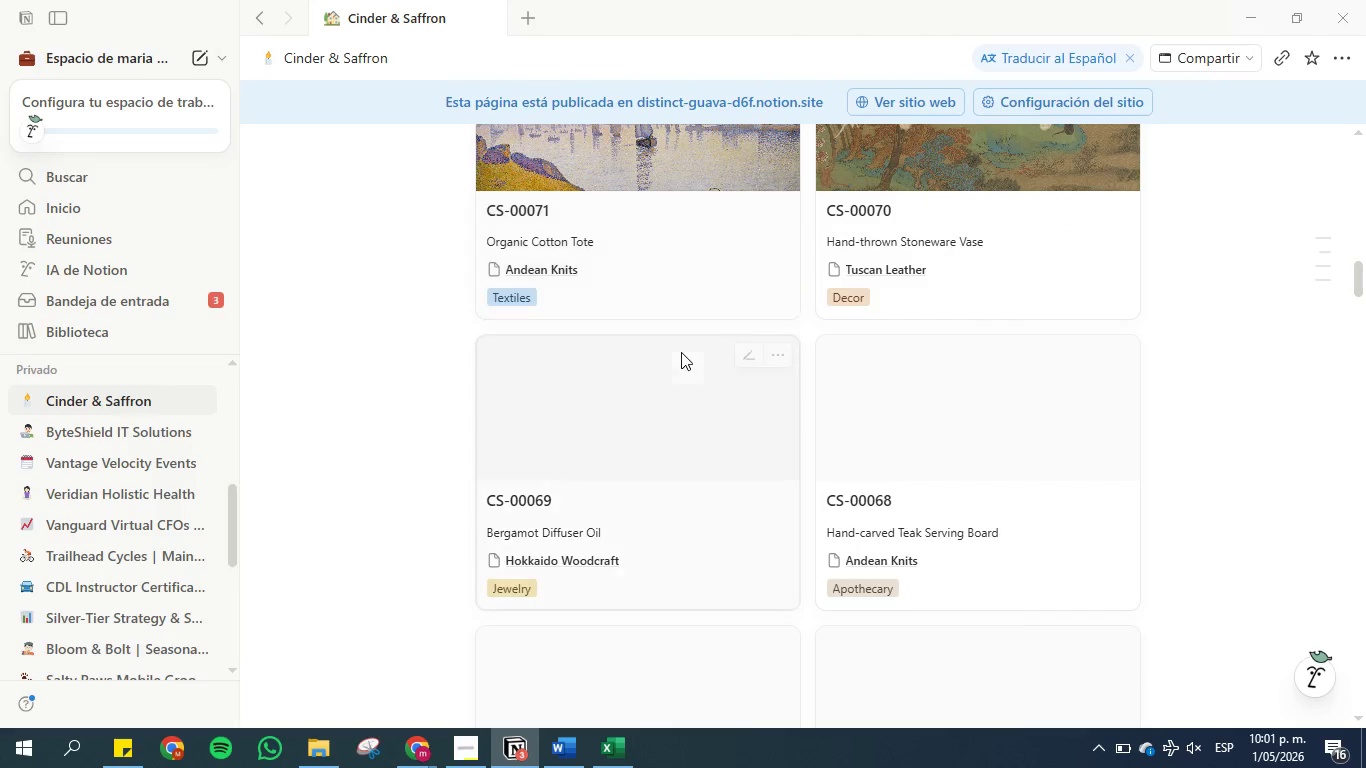 
left_click([678, 359])
 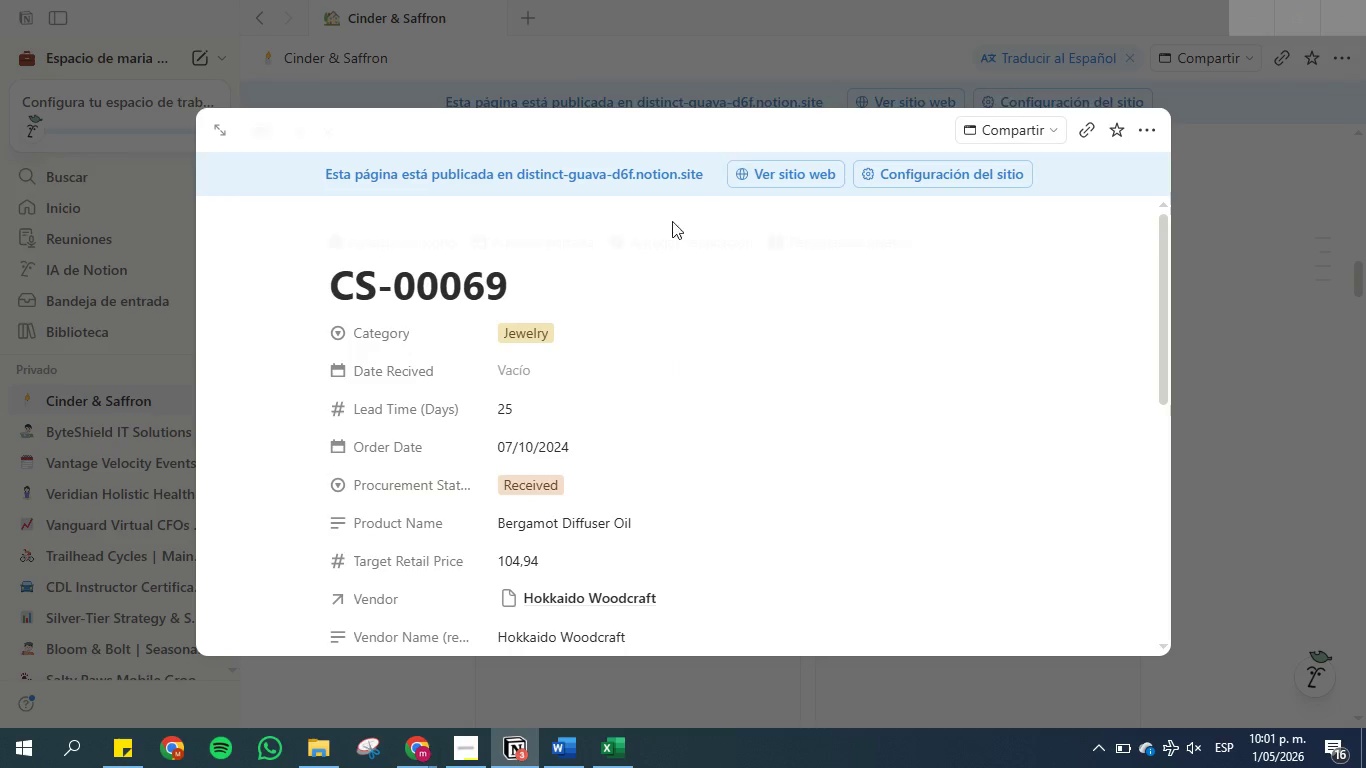 
left_click([536, 231])
 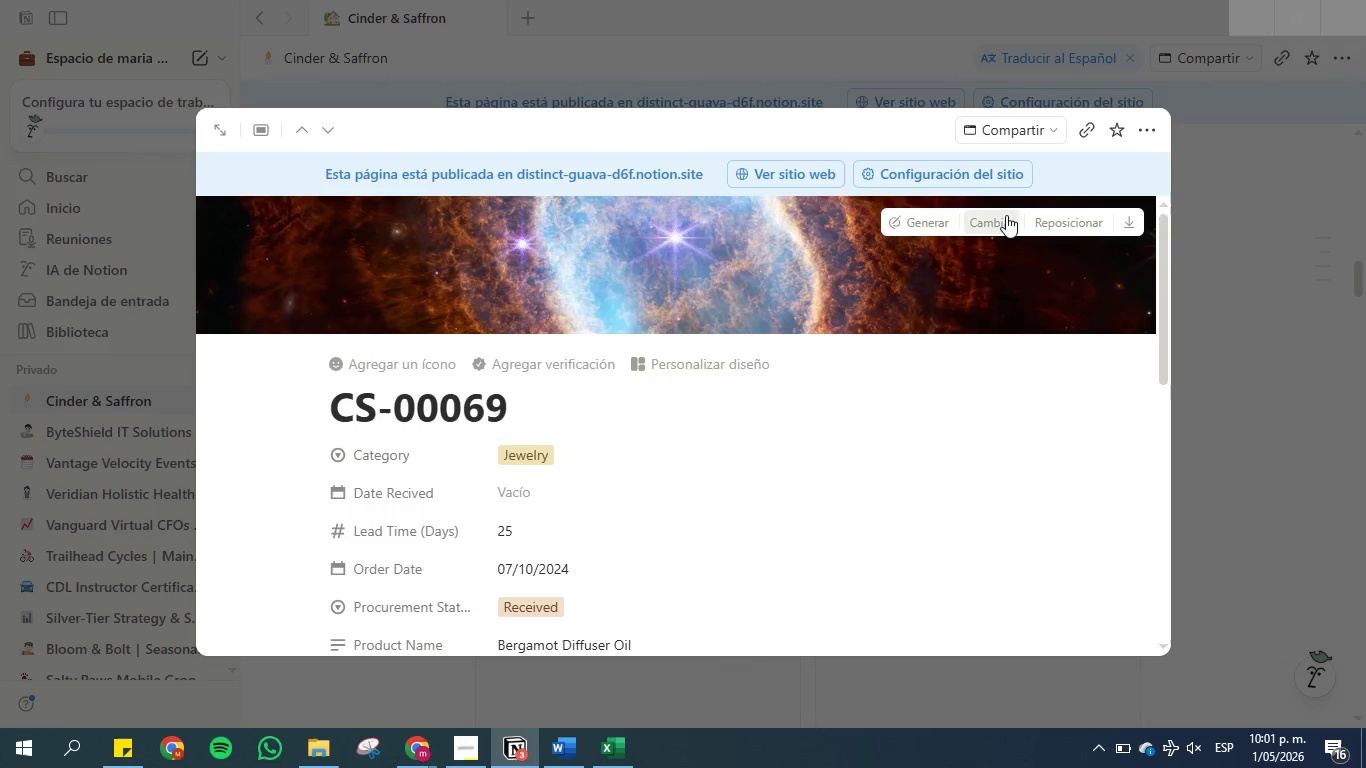 
left_click([927, 215])
 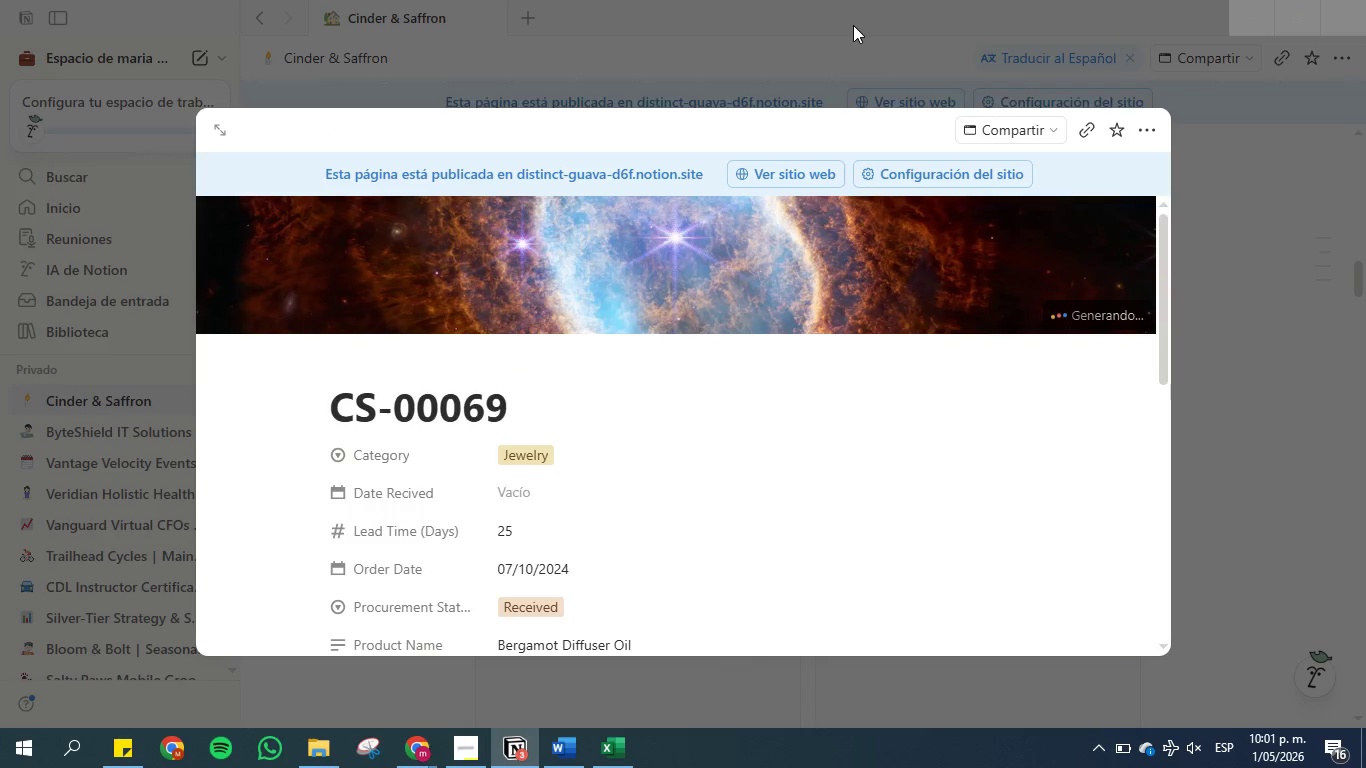 
left_click([853, 25])
 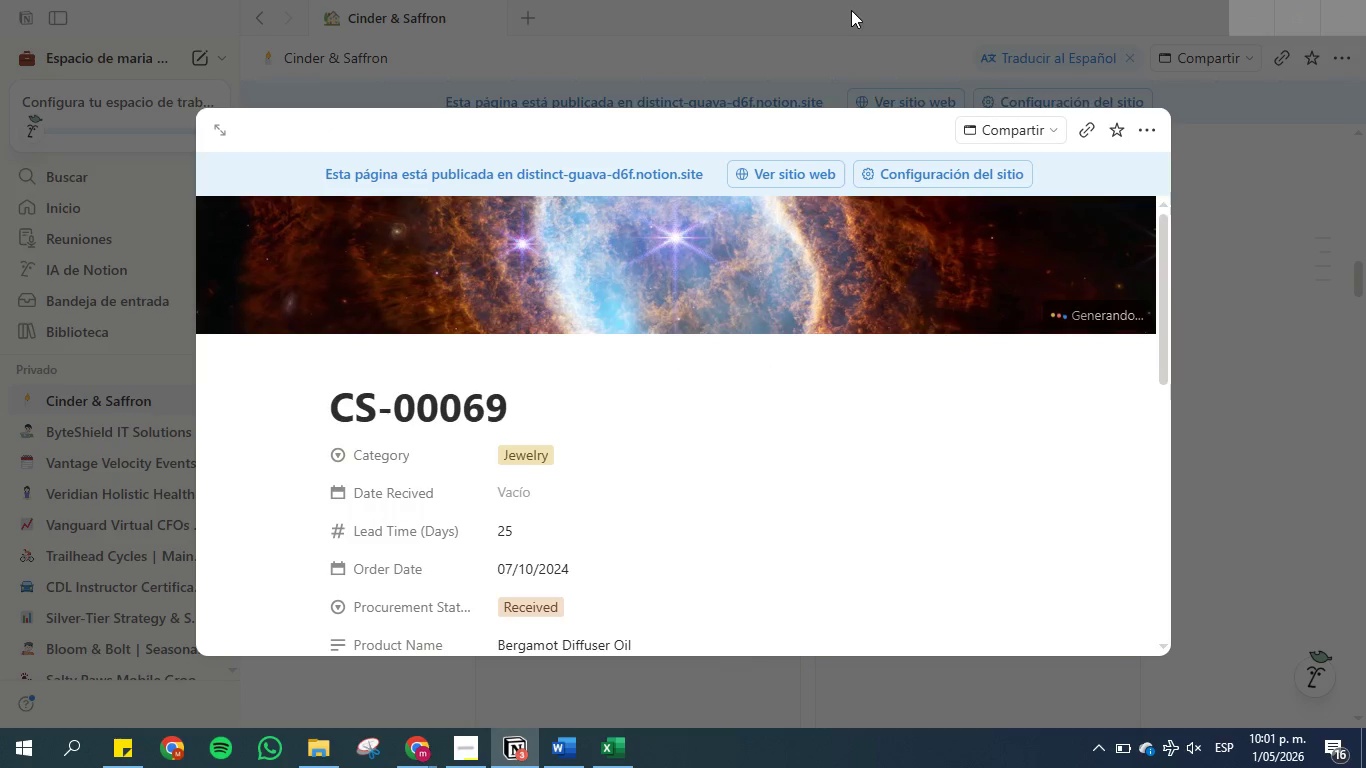 
left_click([851, 6])
 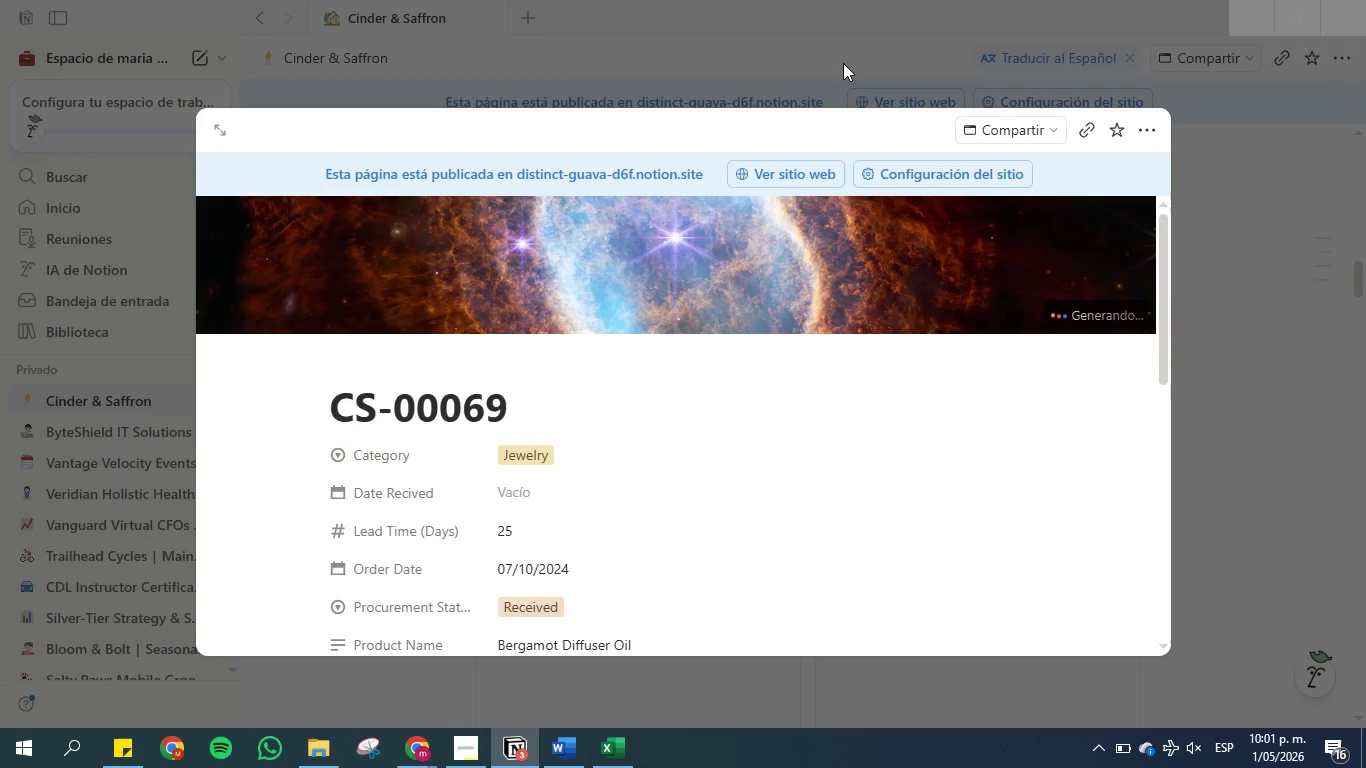 
left_click([842, 63])
 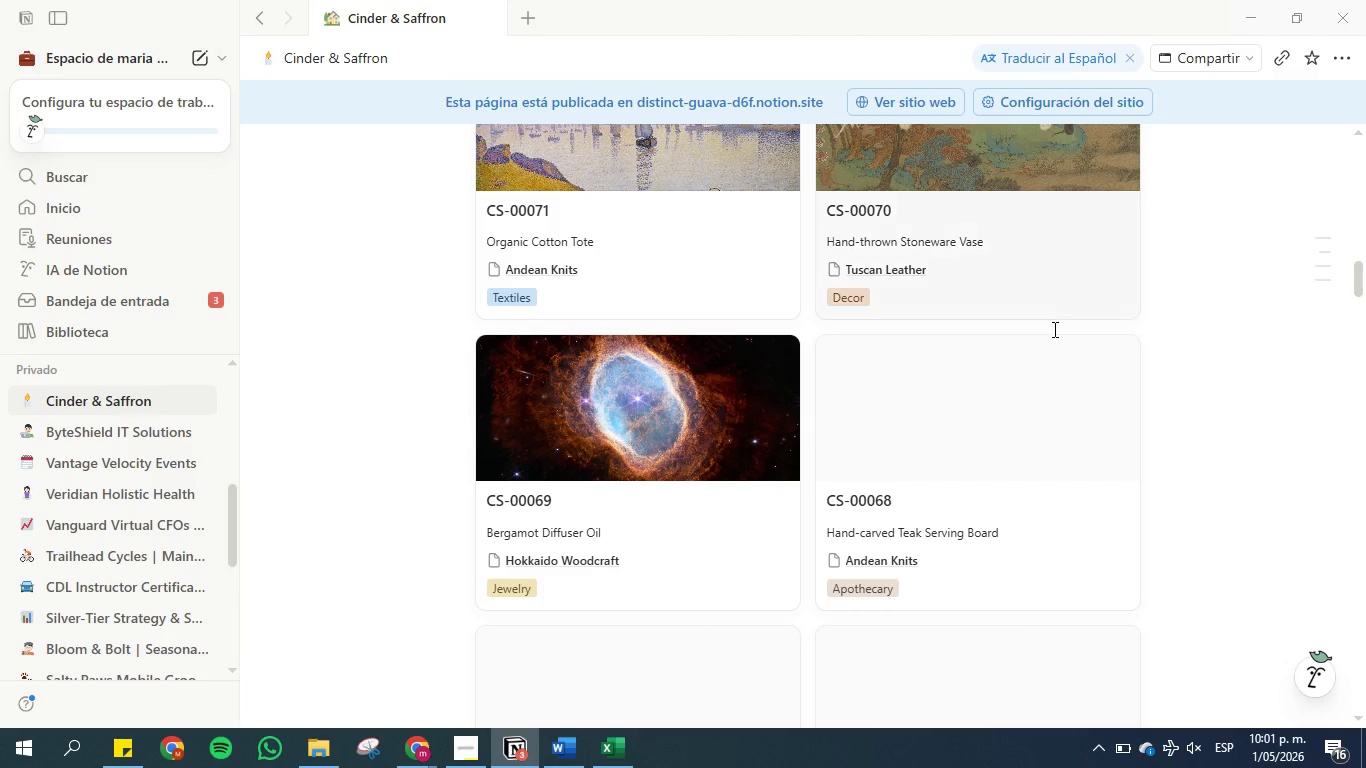 
left_click([913, 372])
 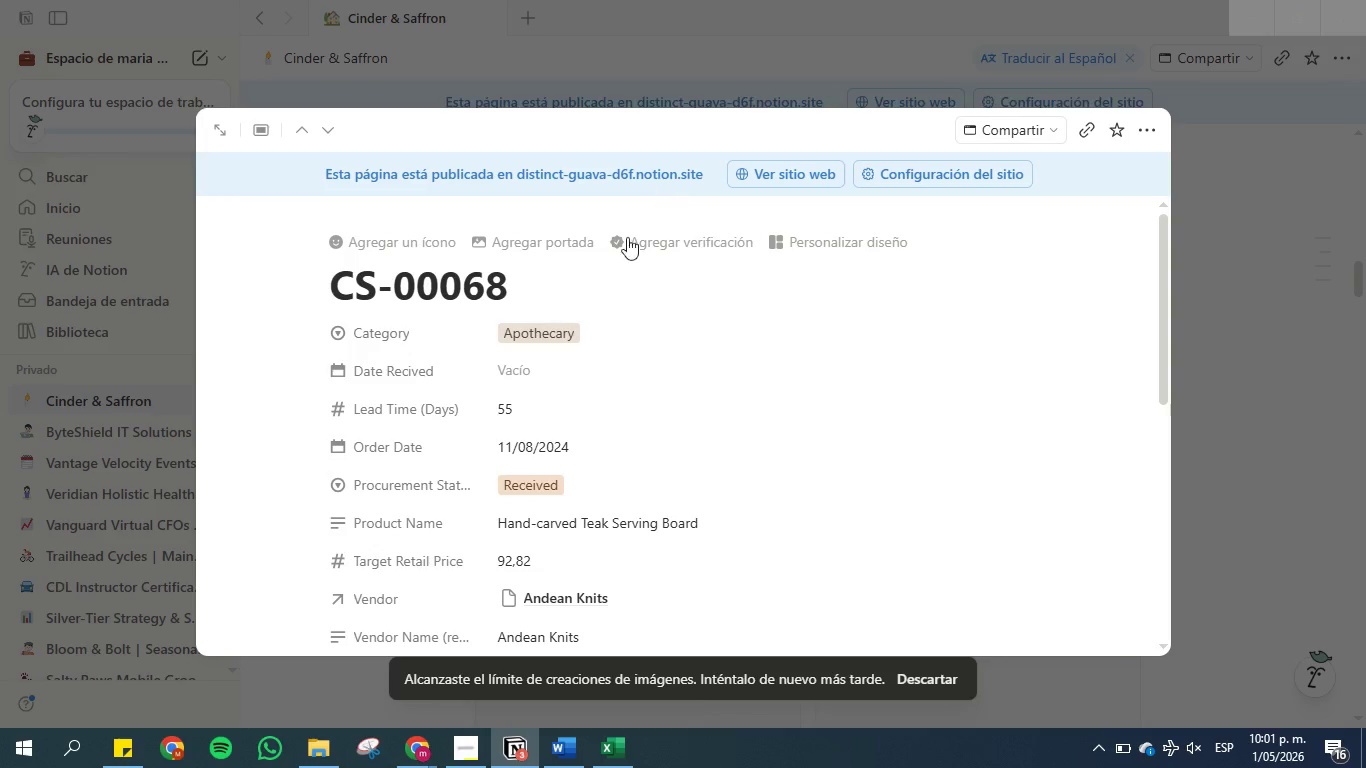 
left_click([559, 244])
 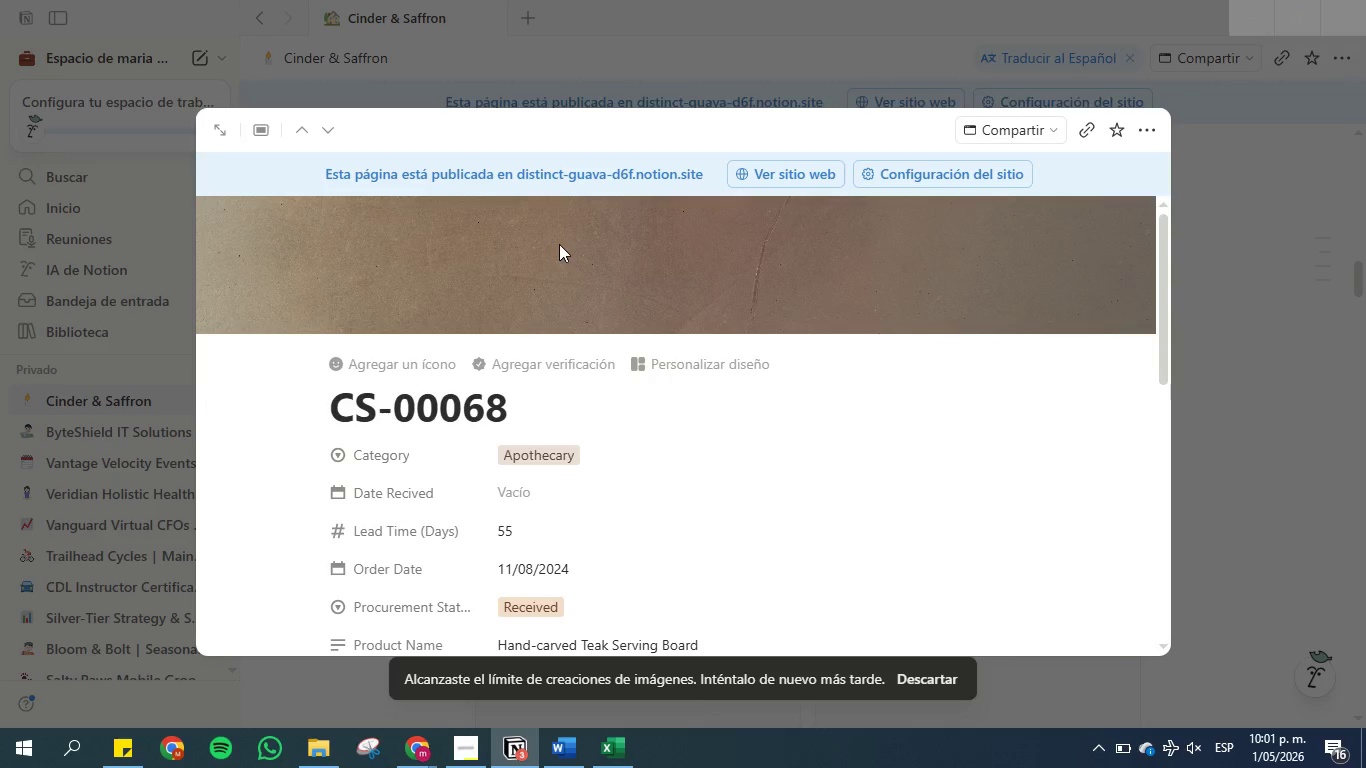 
left_click([912, 220])
 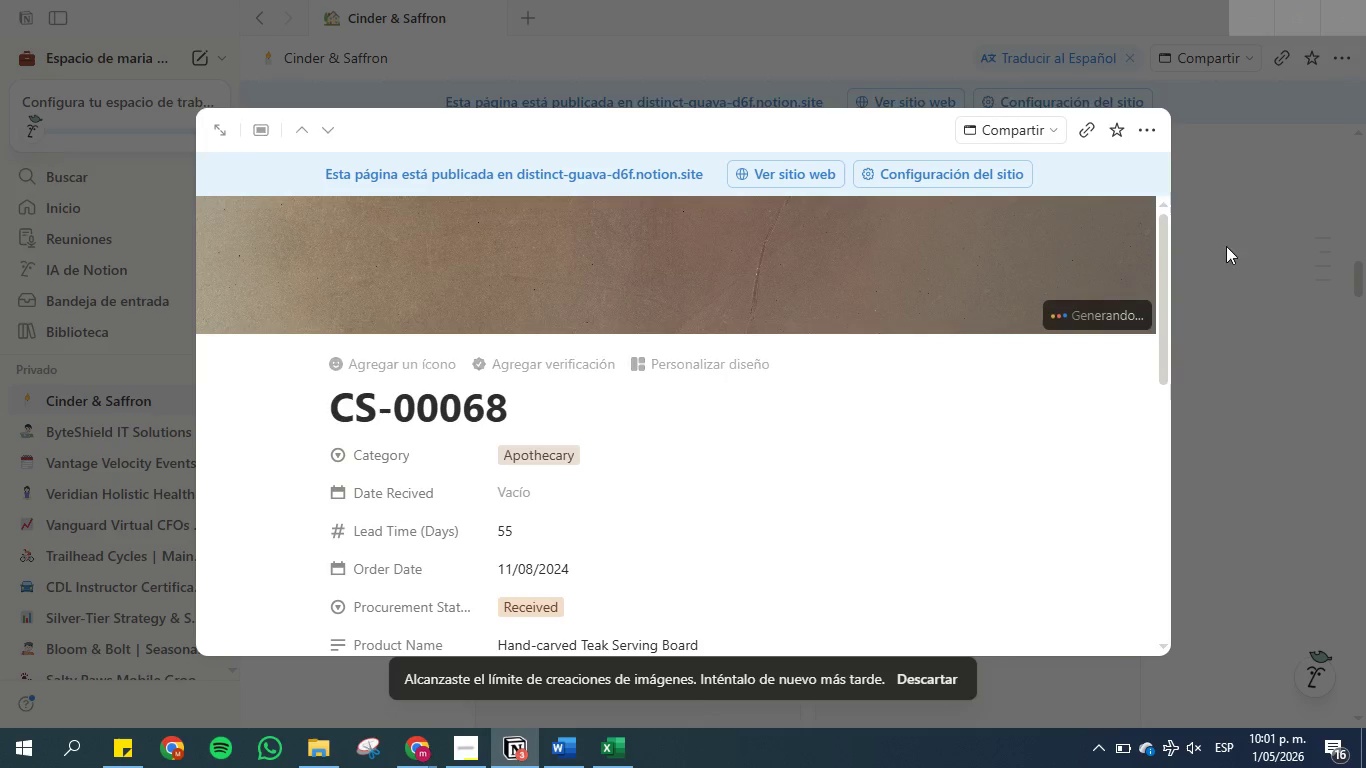 
left_click([1228, 247])
 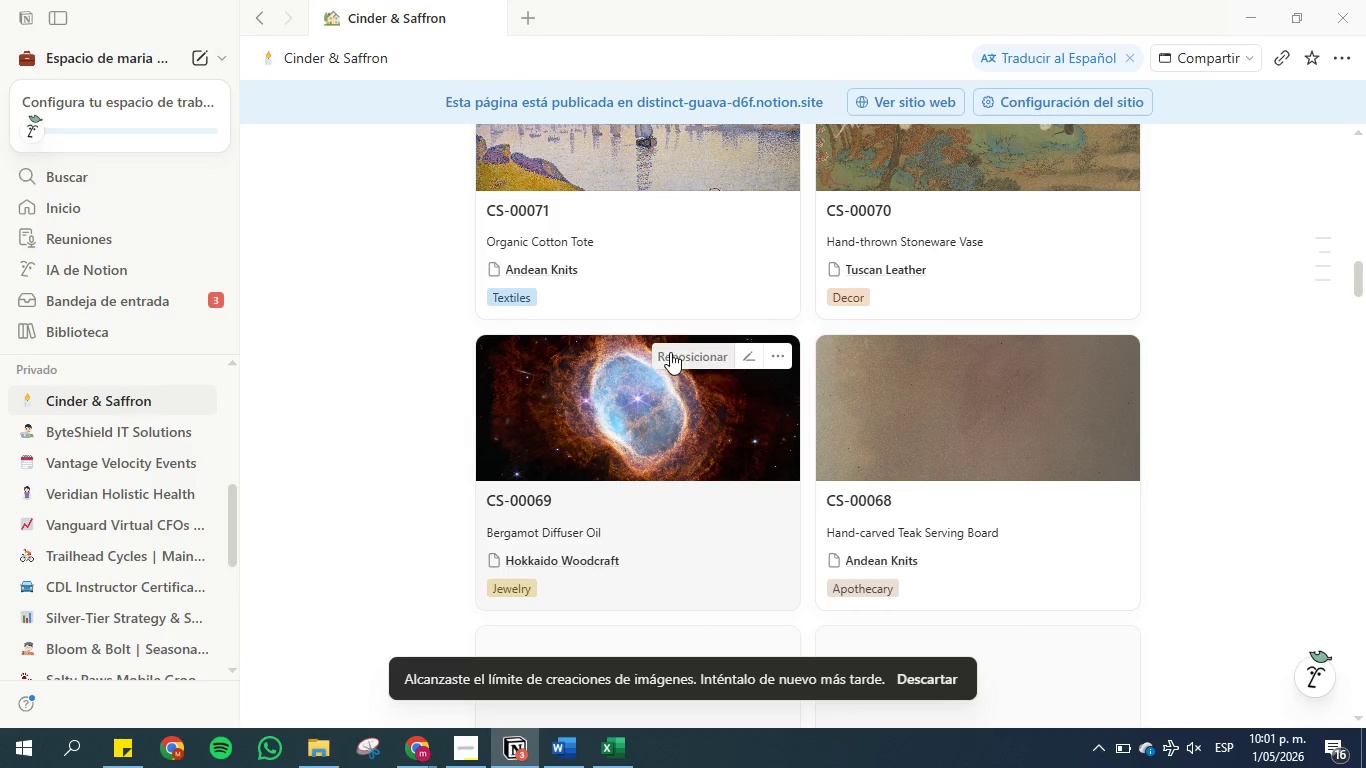 
scroll: coordinate [399, 571], scroll_direction: up, amount: 12.0
 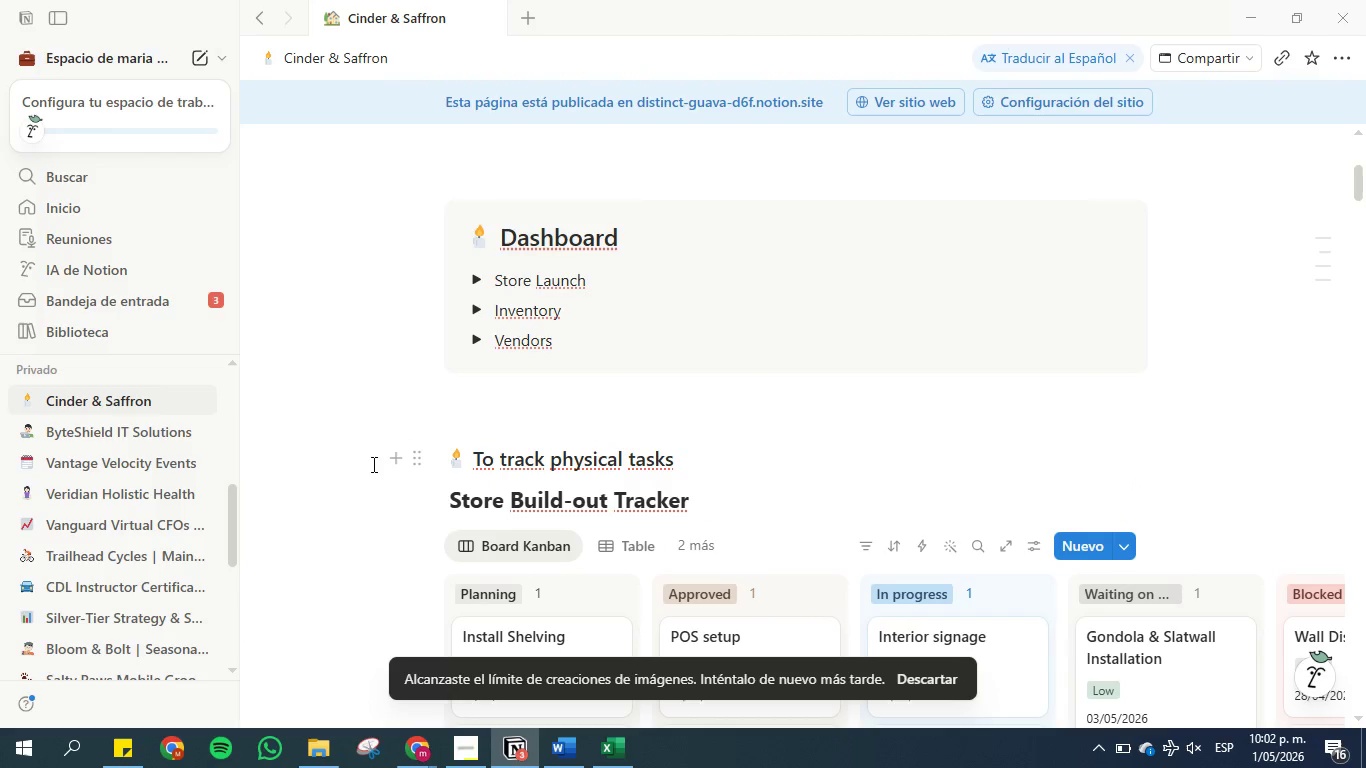 
scroll: coordinate [382, 480], scroll_direction: down, amount: 1.0
 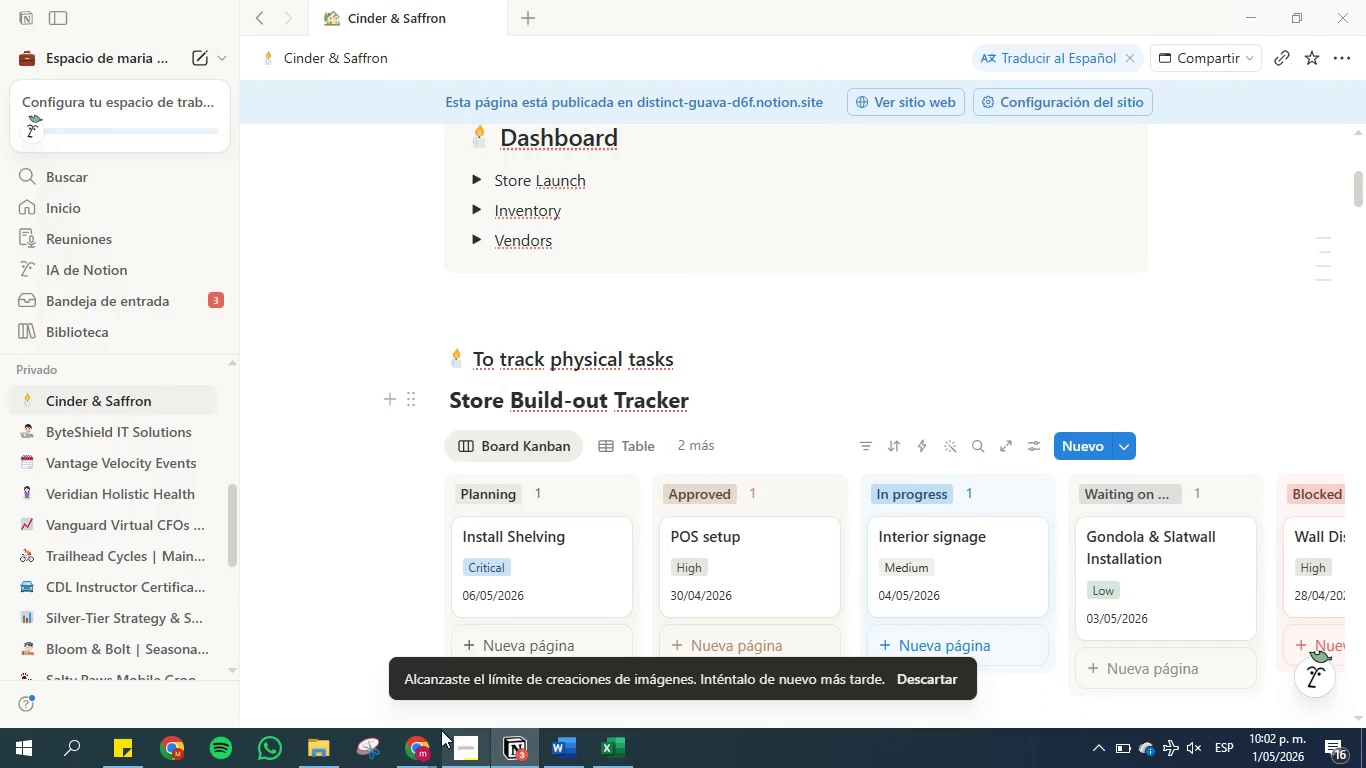 
scroll: coordinate [981, 270], scroll_direction: up, amount: 6.0
 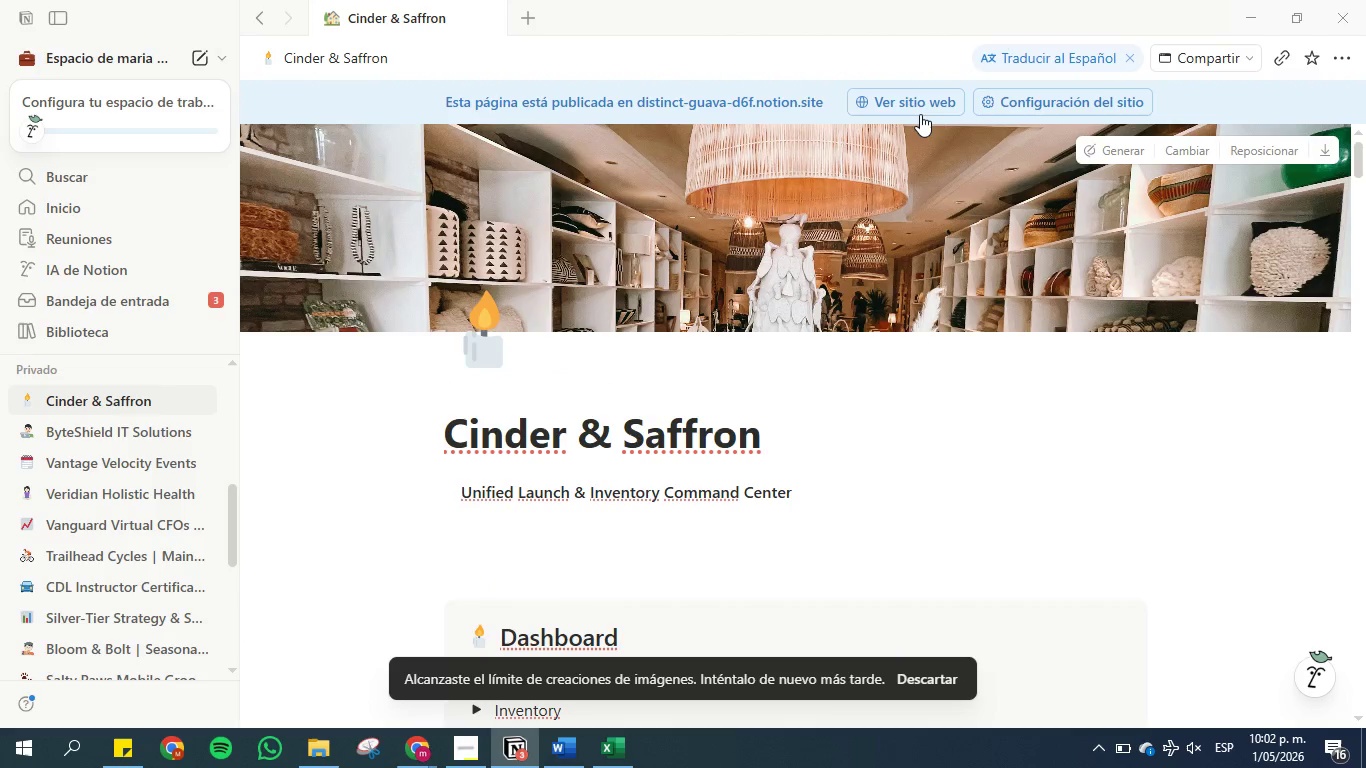 
left_click([918, 112])
 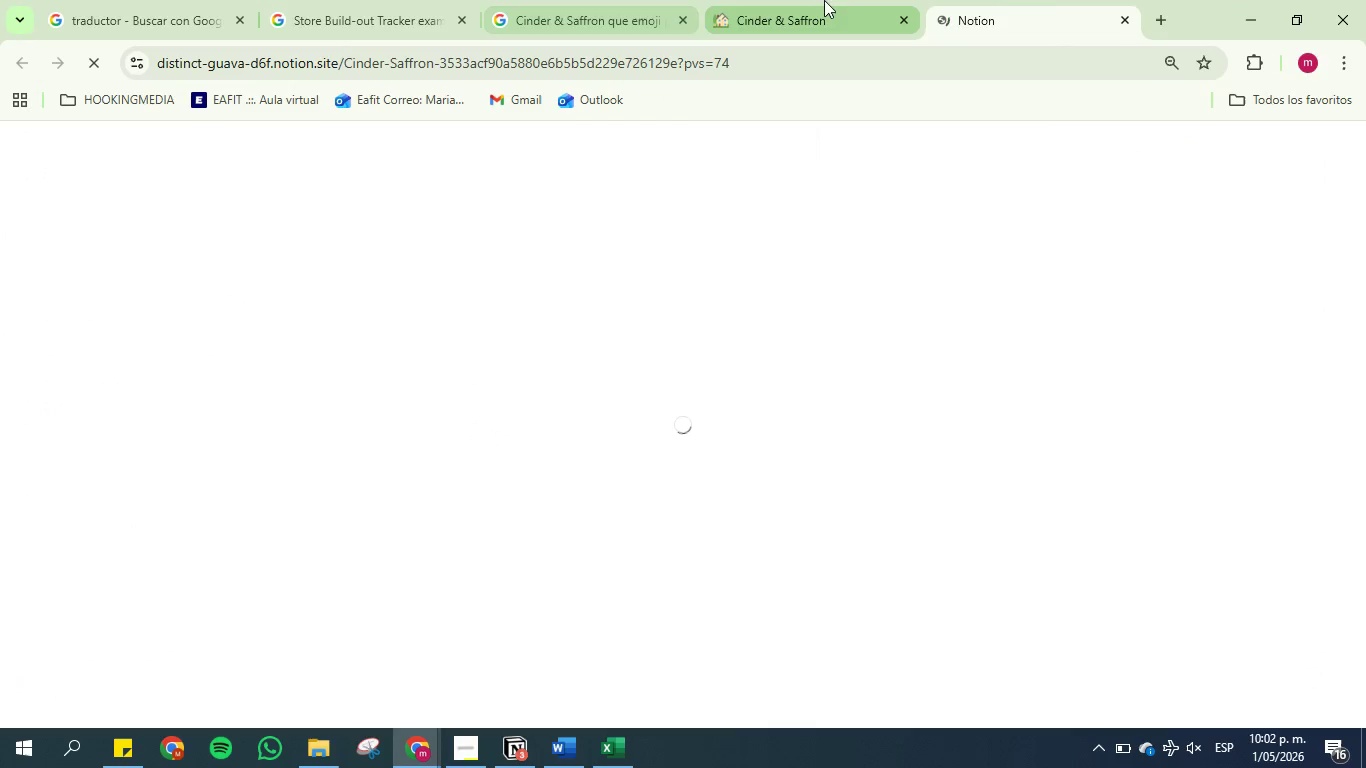 
left_click([836, 0])
 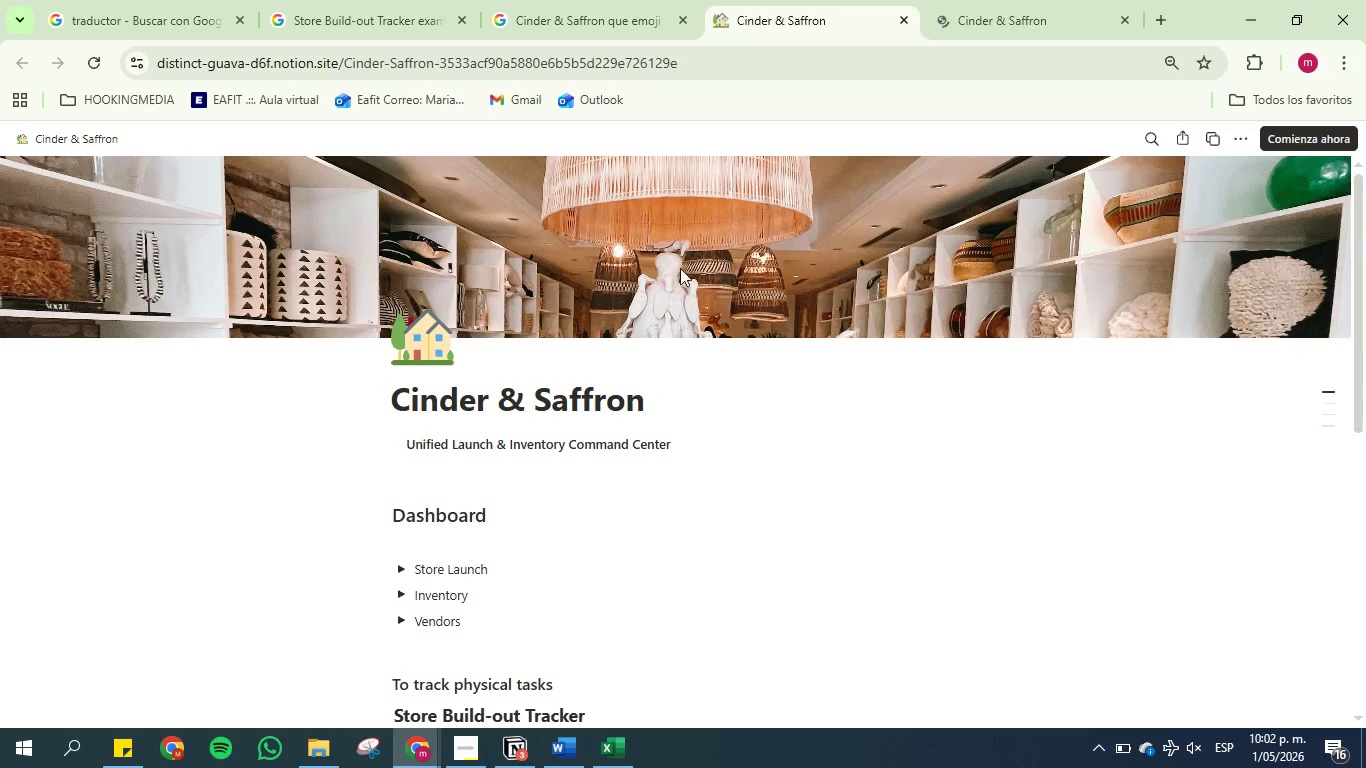 
scroll: coordinate [716, 315], scroll_direction: down, amount: 5.0
 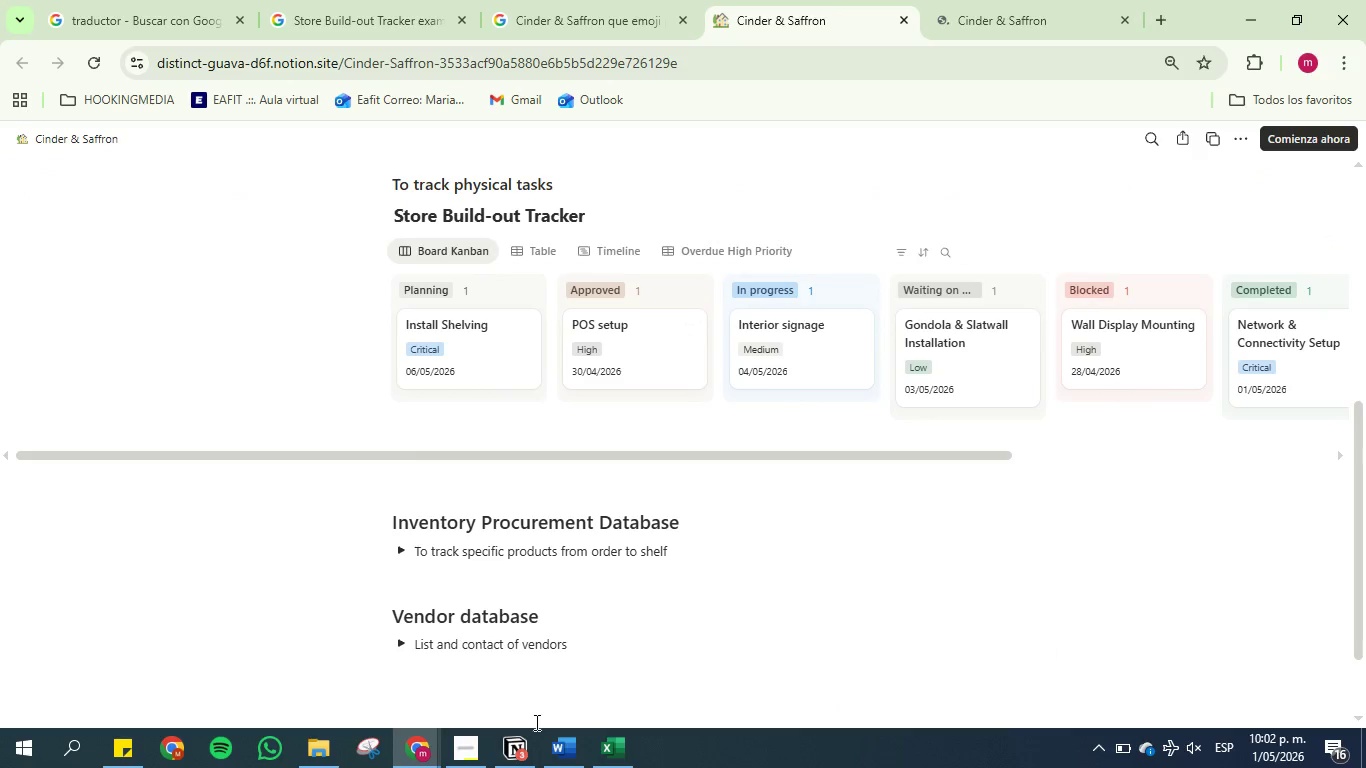 
left_click([562, 759])
 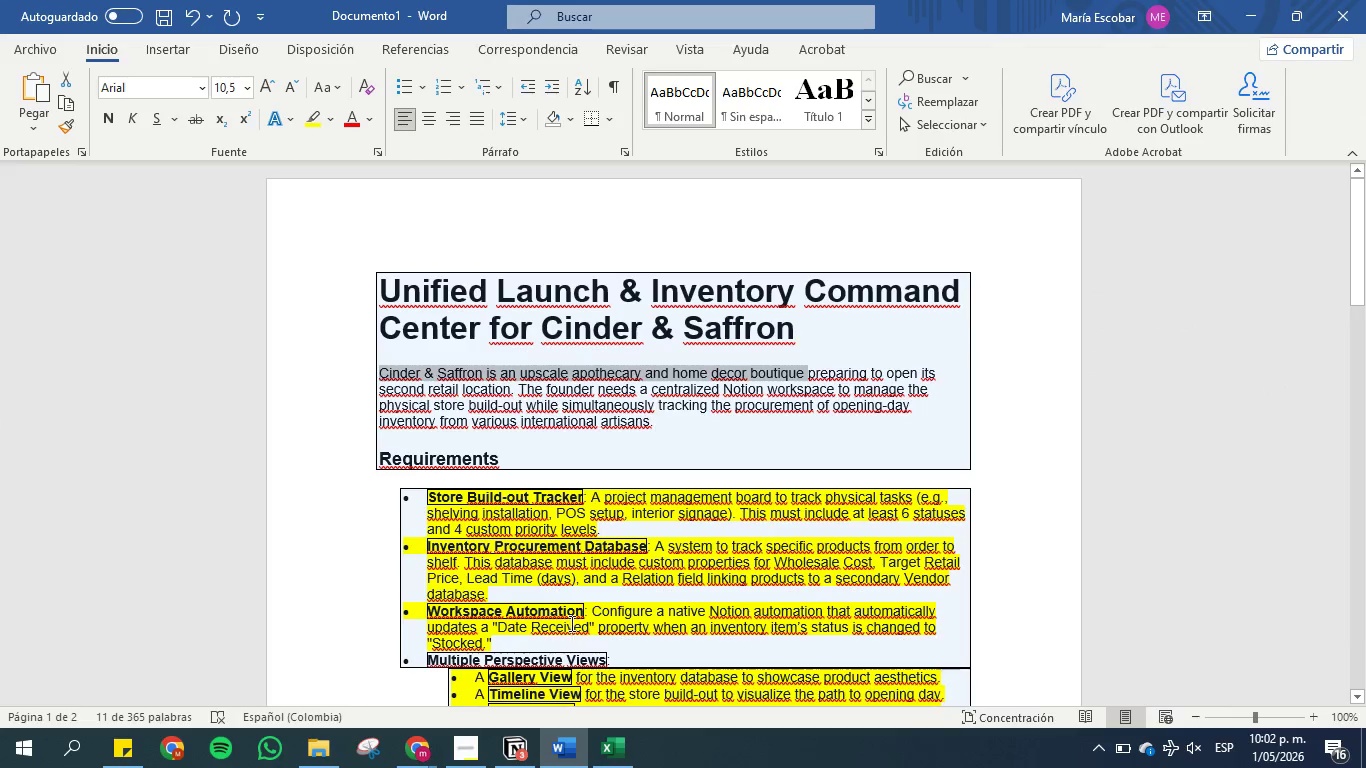 
scroll: coordinate [539, 506], scroll_direction: down, amount: 9.0
 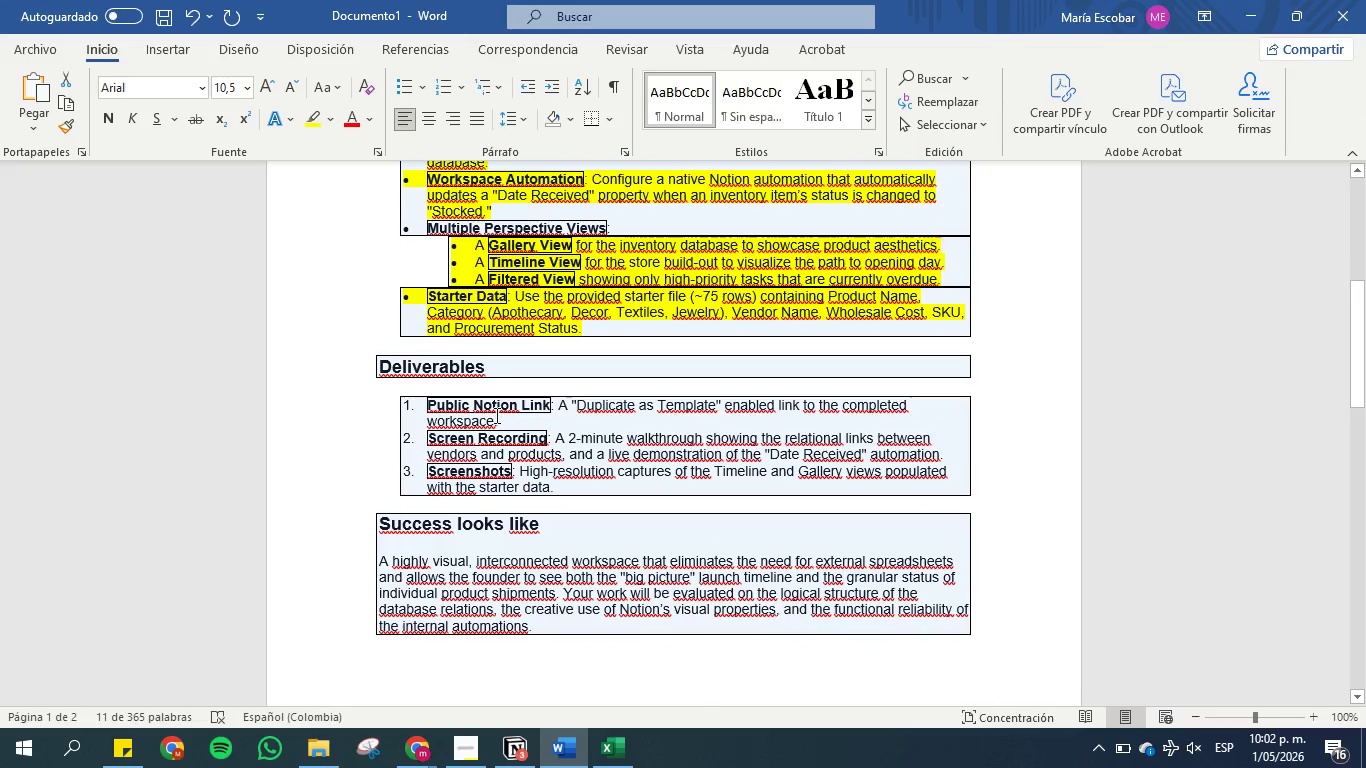 
left_click_drag(start_coordinate=[497, 420], to_coordinate=[428, 405])
 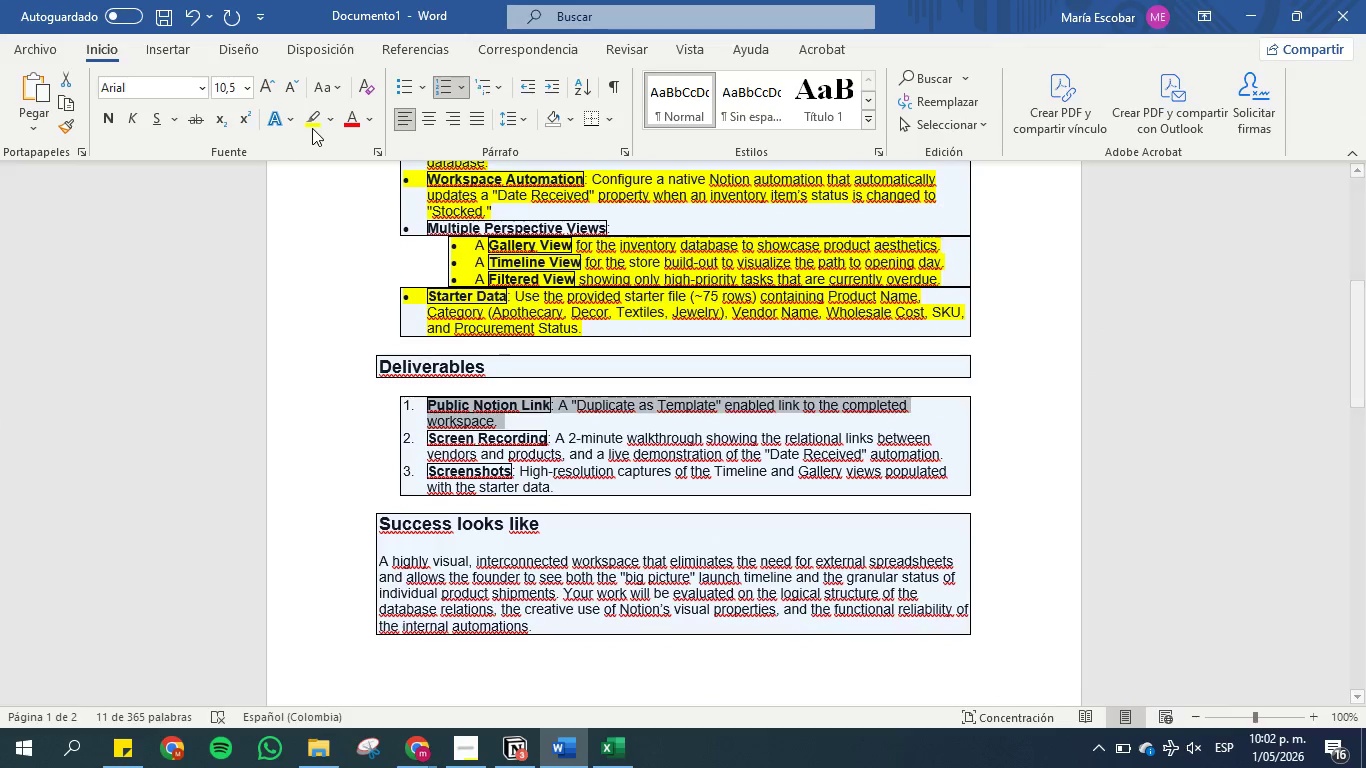 
left_click([312, 123])
 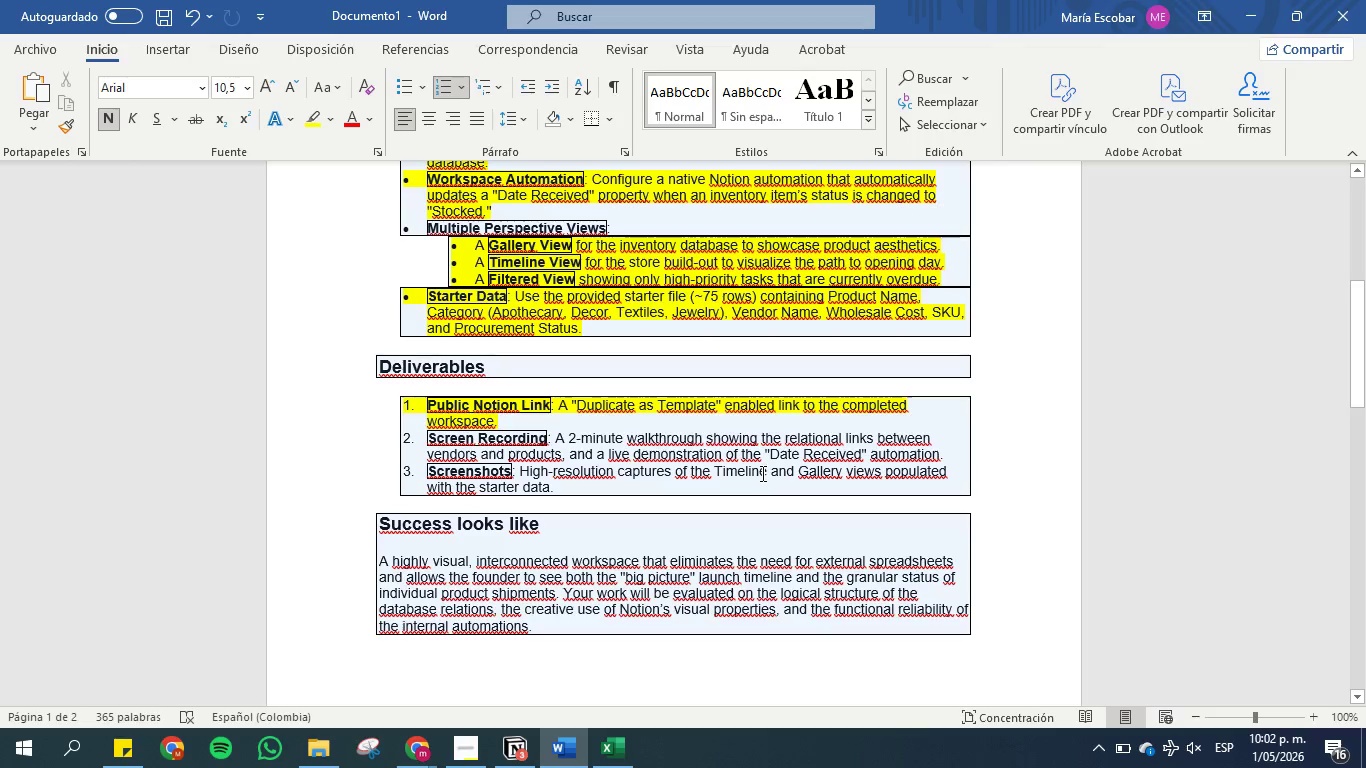 
left_click_drag(start_coordinate=[766, 472], to_coordinate=[440, 469])
 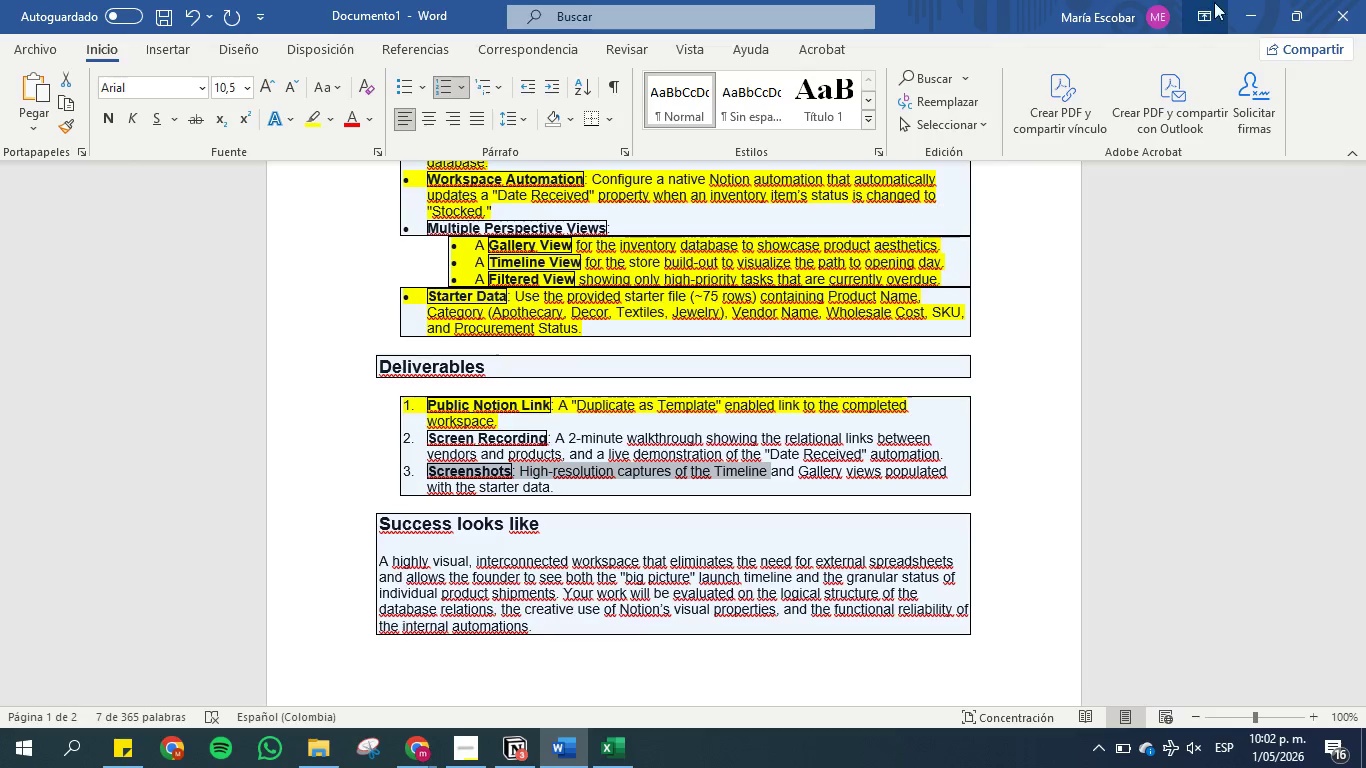 
left_click([1242, 8])
 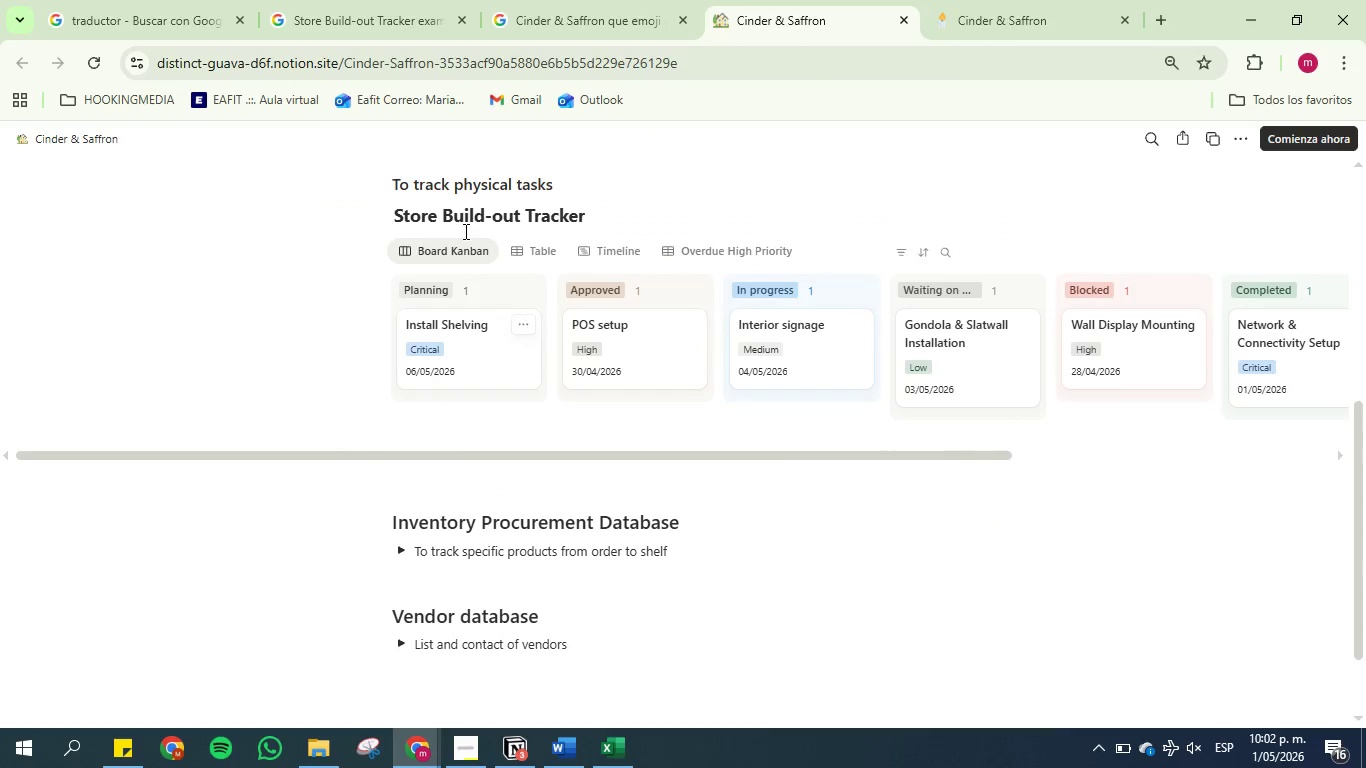 
scroll: coordinate [464, 229], scroll_direction: up, amount: 3.0
 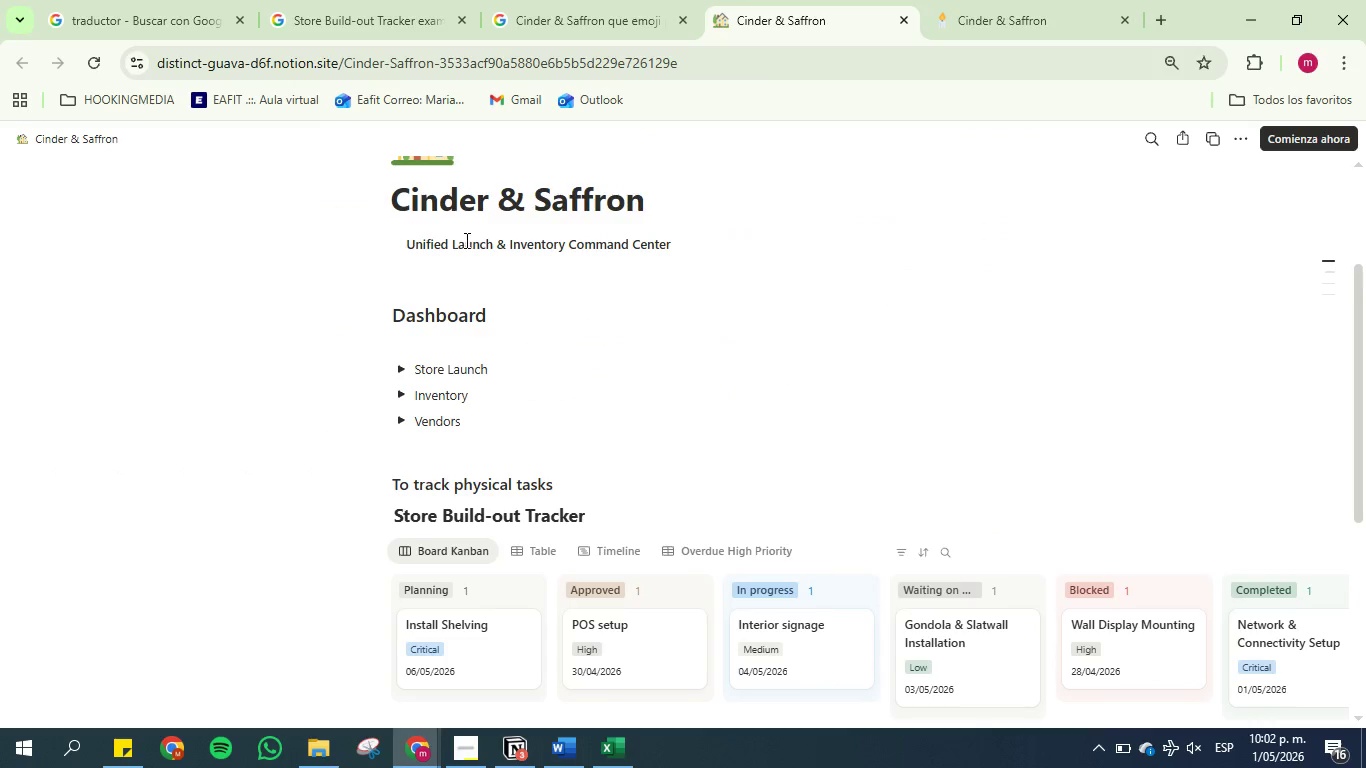 
scroll: coordinate [474, 298], scroll_direction: down, amount: 2.0
 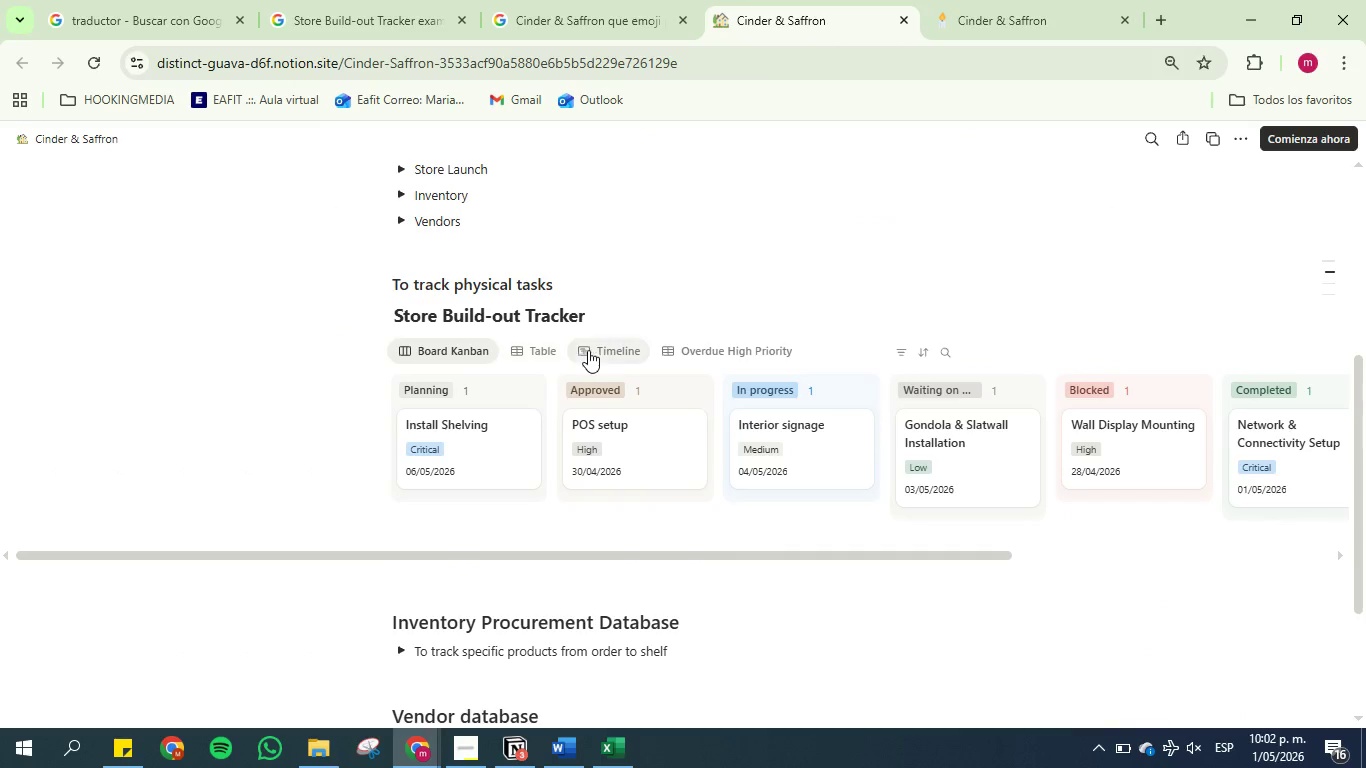 
left_click([608, 345])
 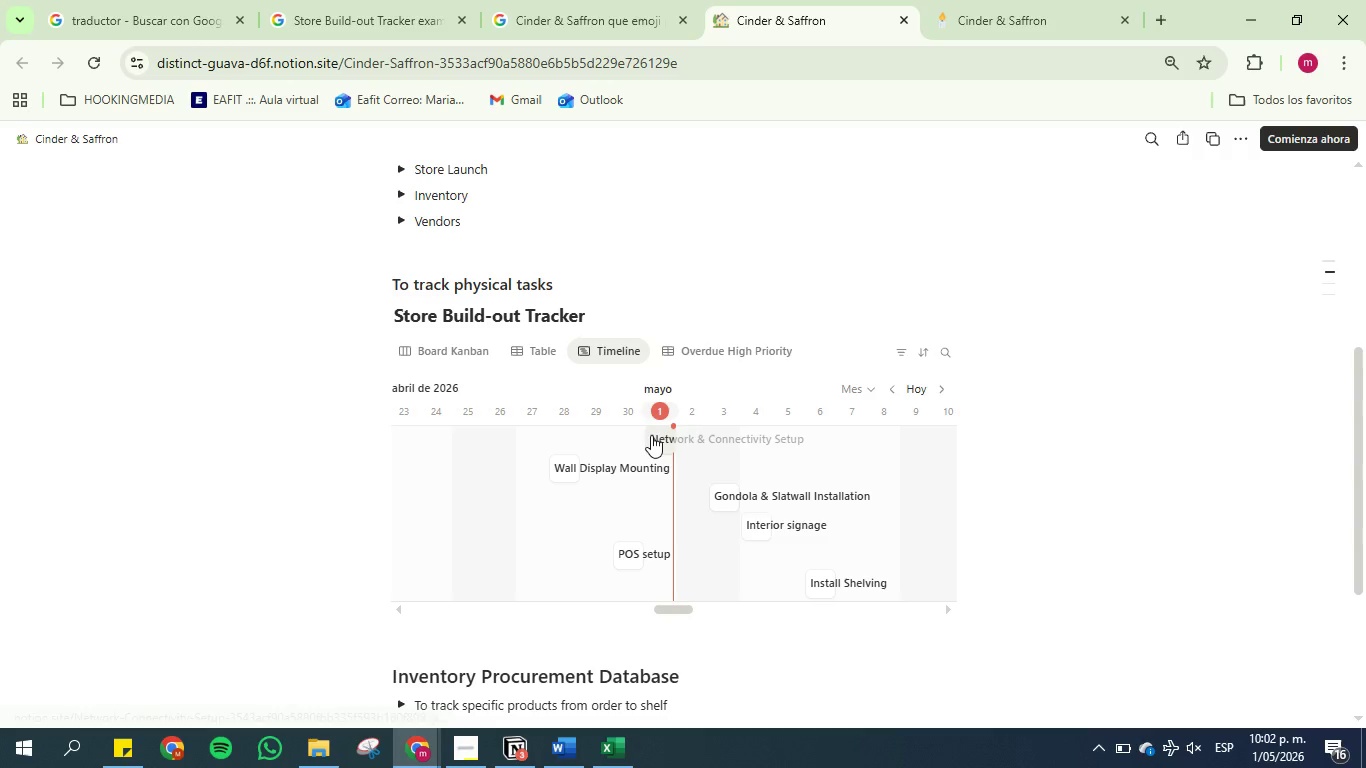 
scroll: coordinate [849, 431], scroll_direction: down, amount: 1.0
 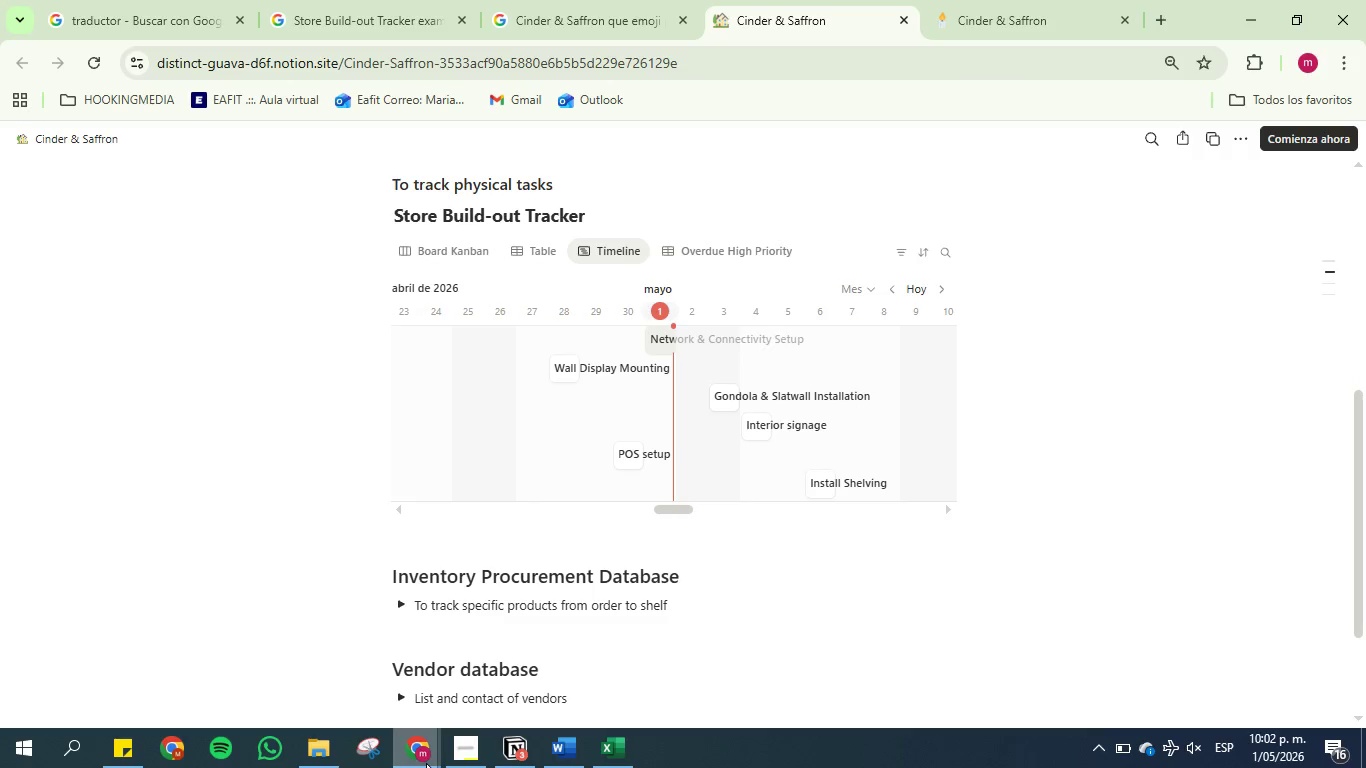 
left_click([375, 742])
 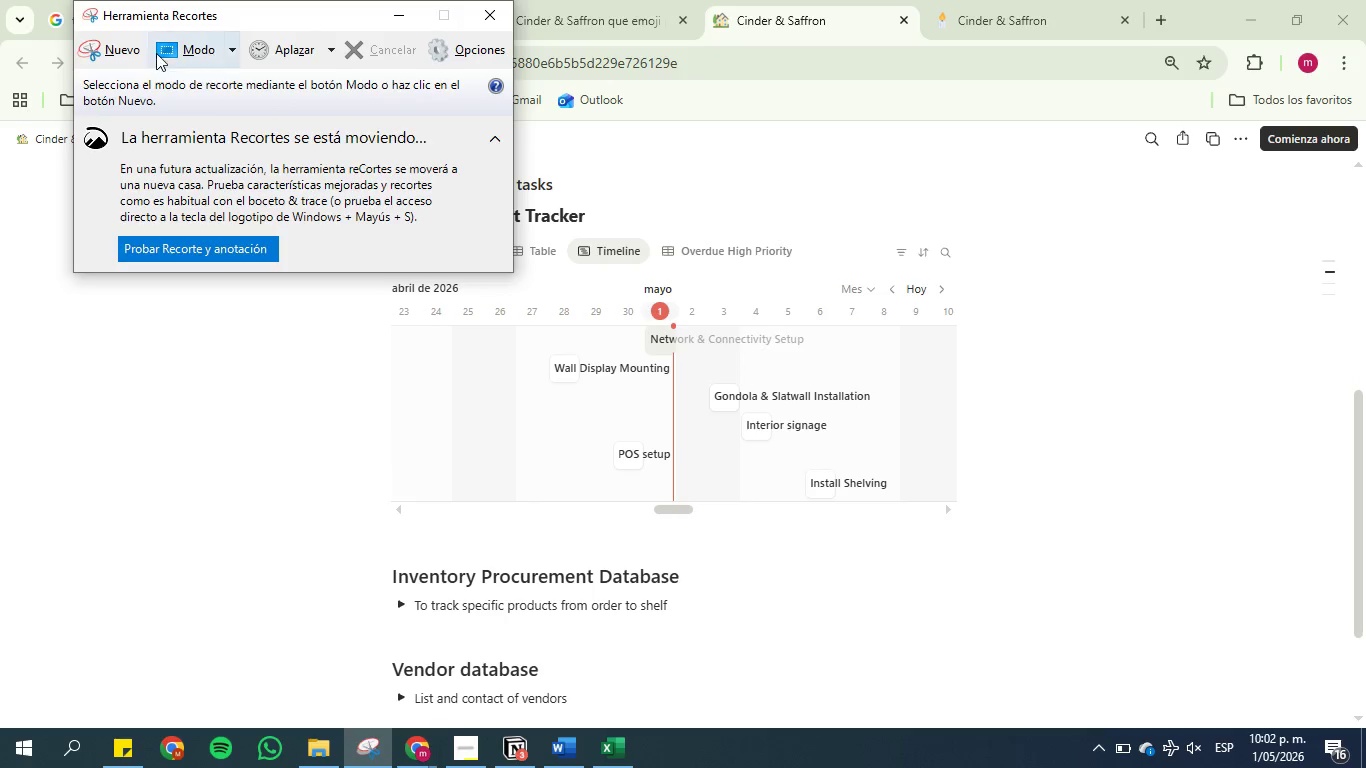 
left_click([116, 48])
 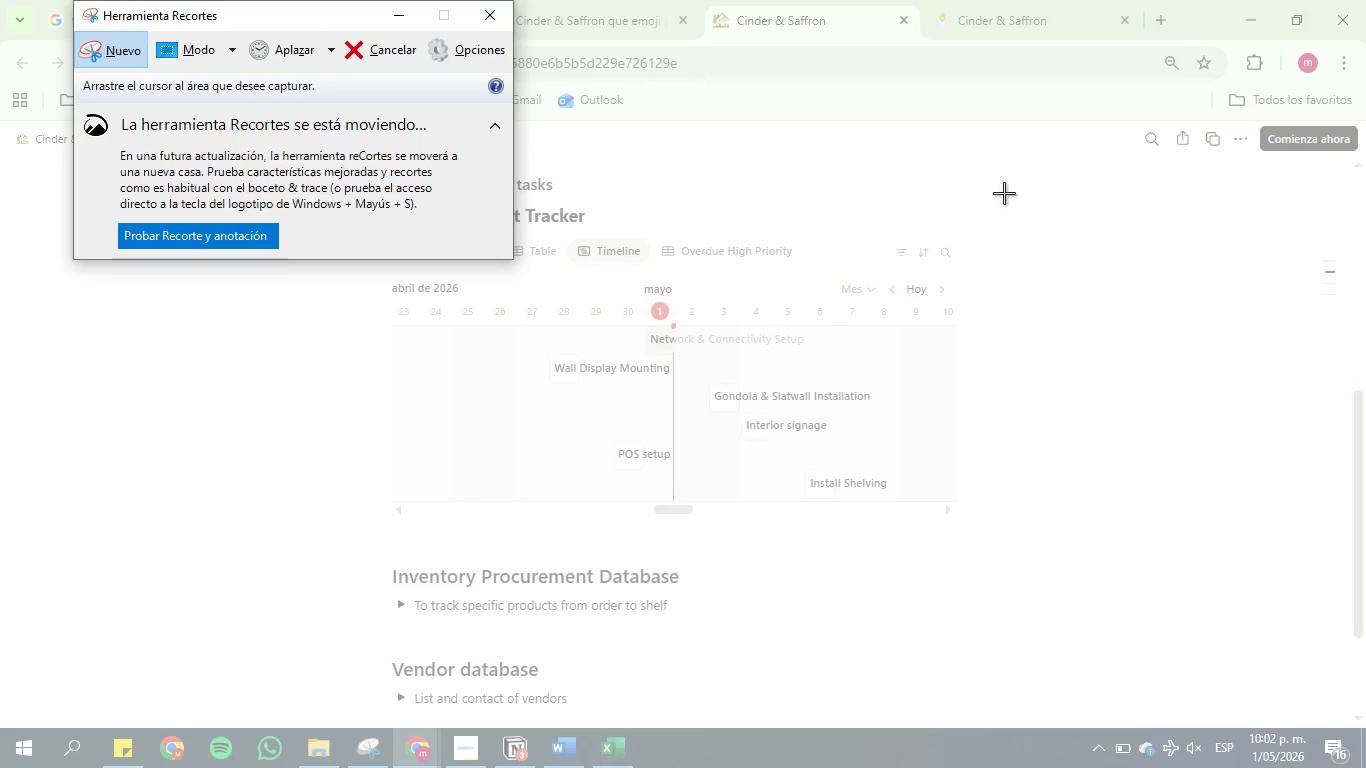 
left_click_drag(start_coordinate=[1011, 174], to_coordinate=[315, 556])
 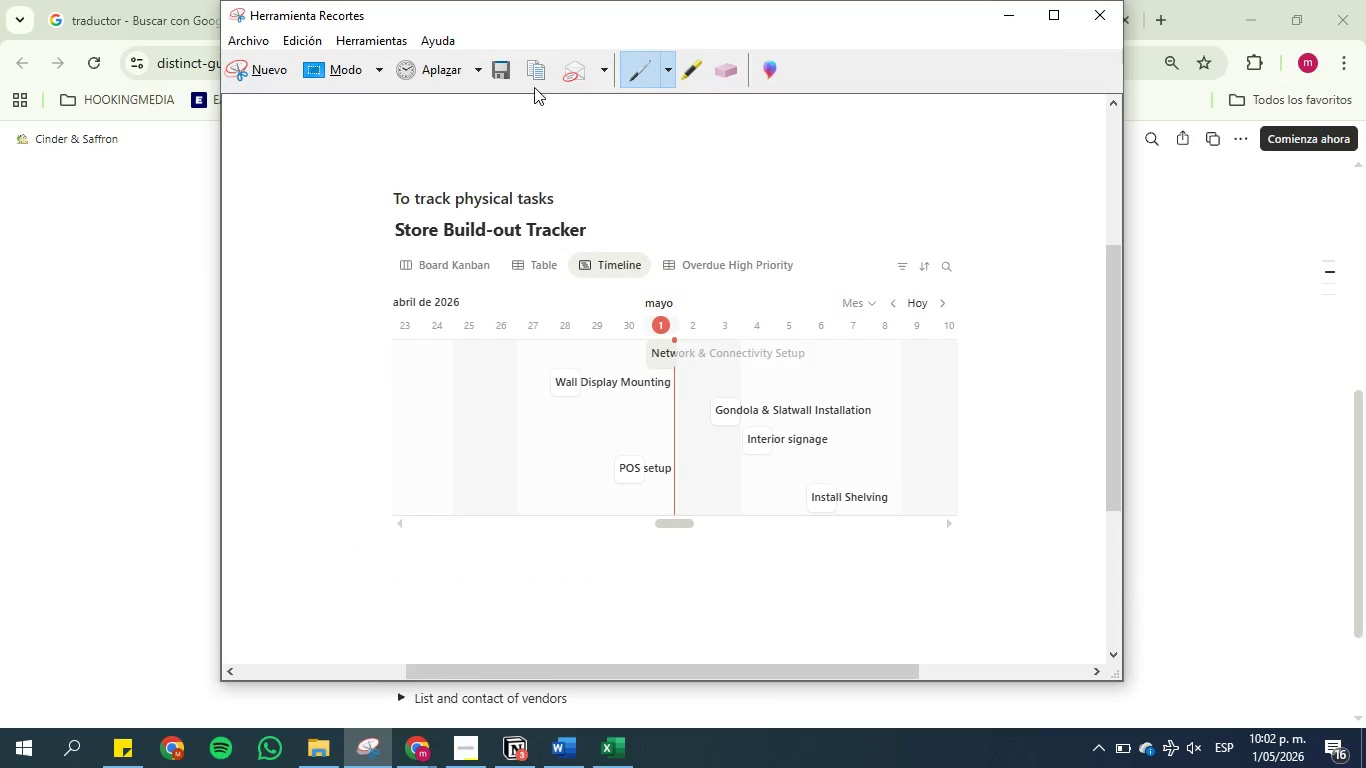 
left_click([507, 70])
 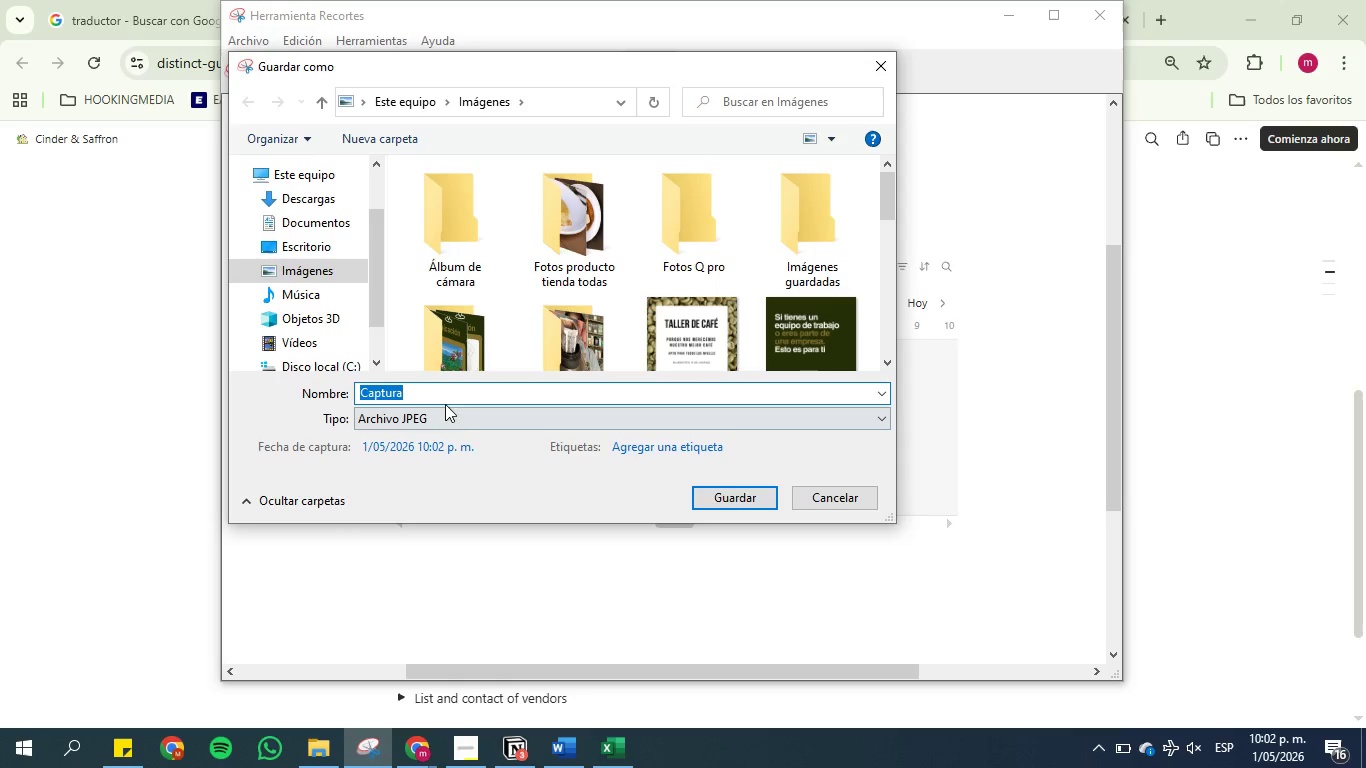 
left_click([561, 758])
 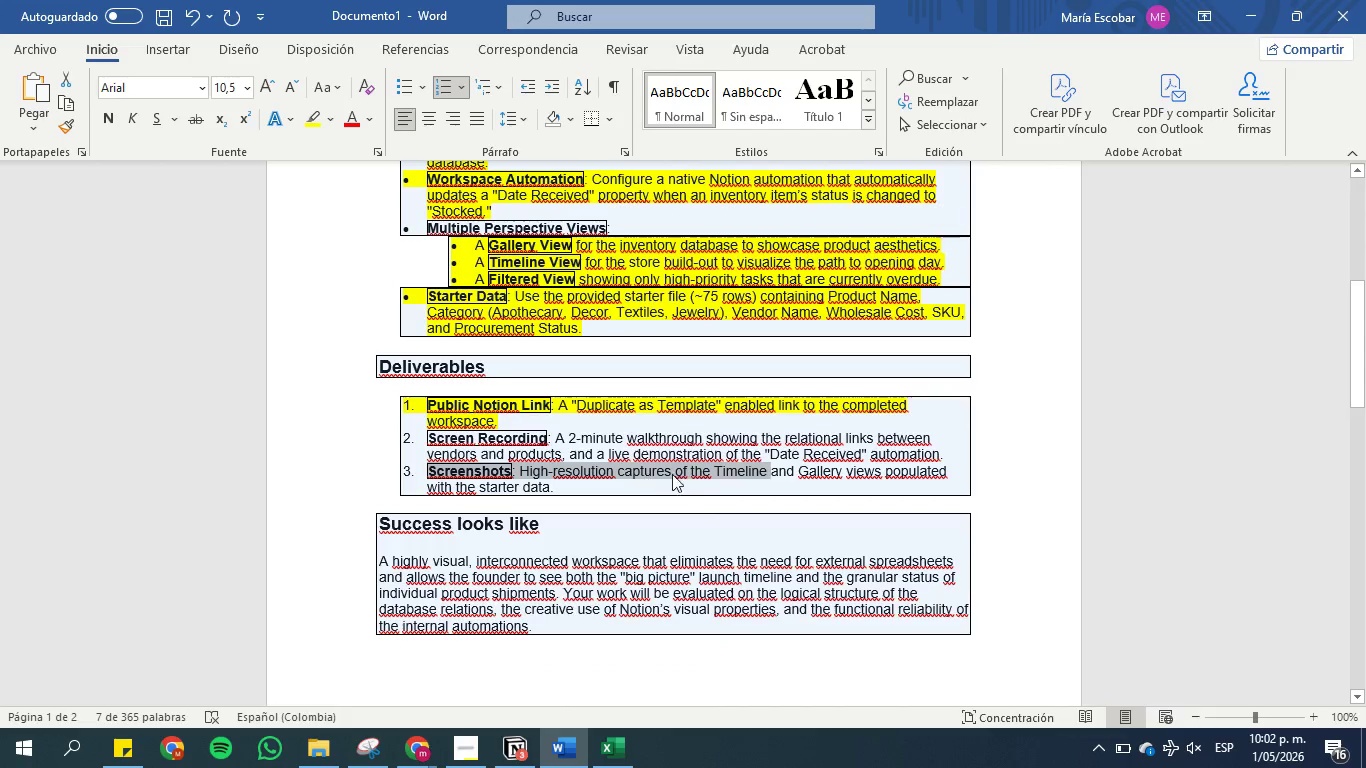 
key(Control+C)
 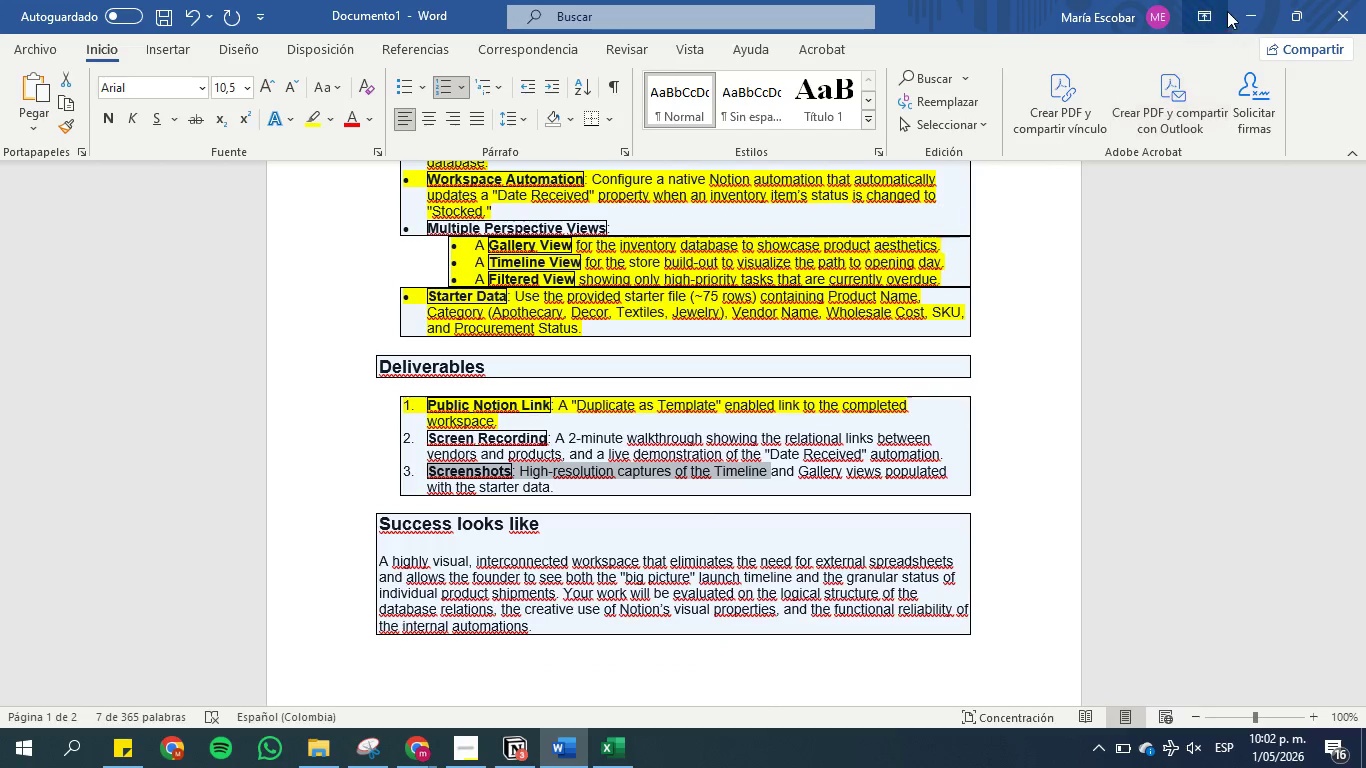 
left_click([1256, 4])
 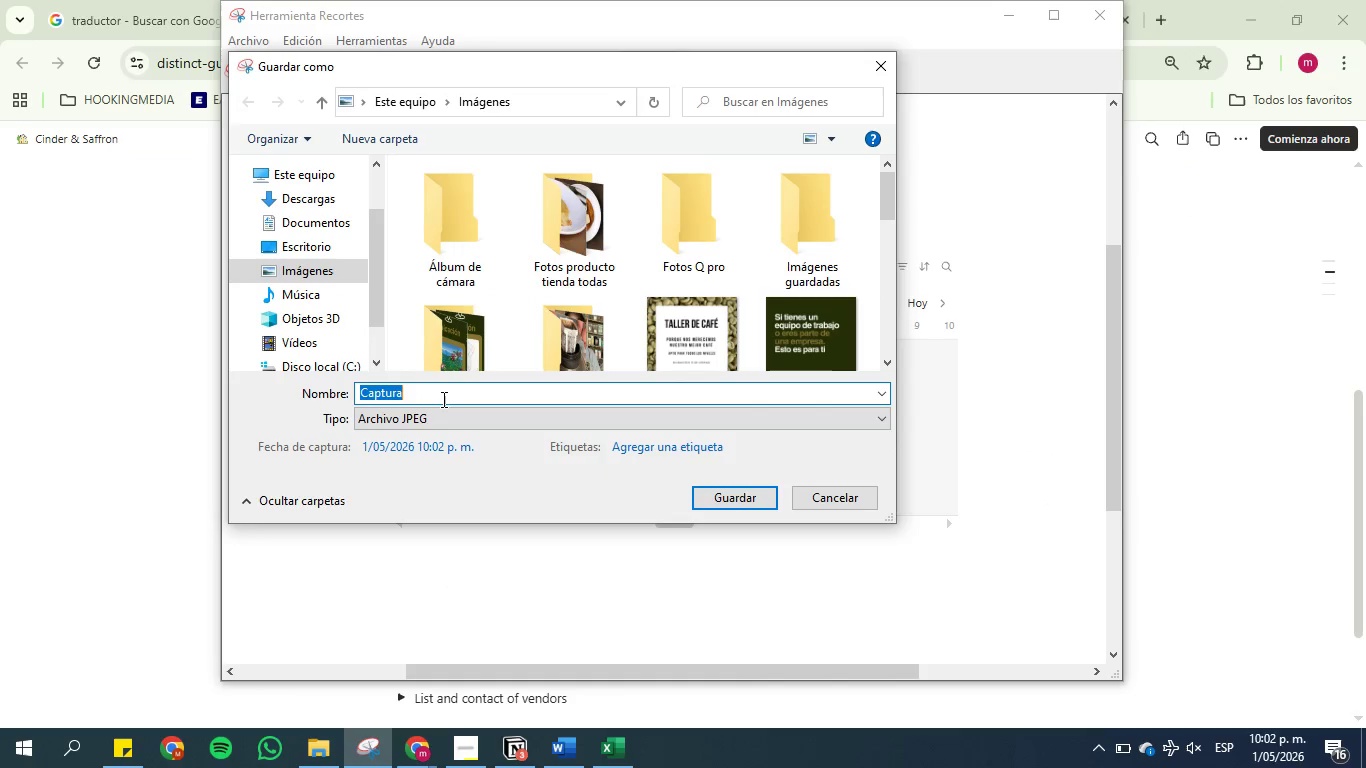 
key(Control+V)
 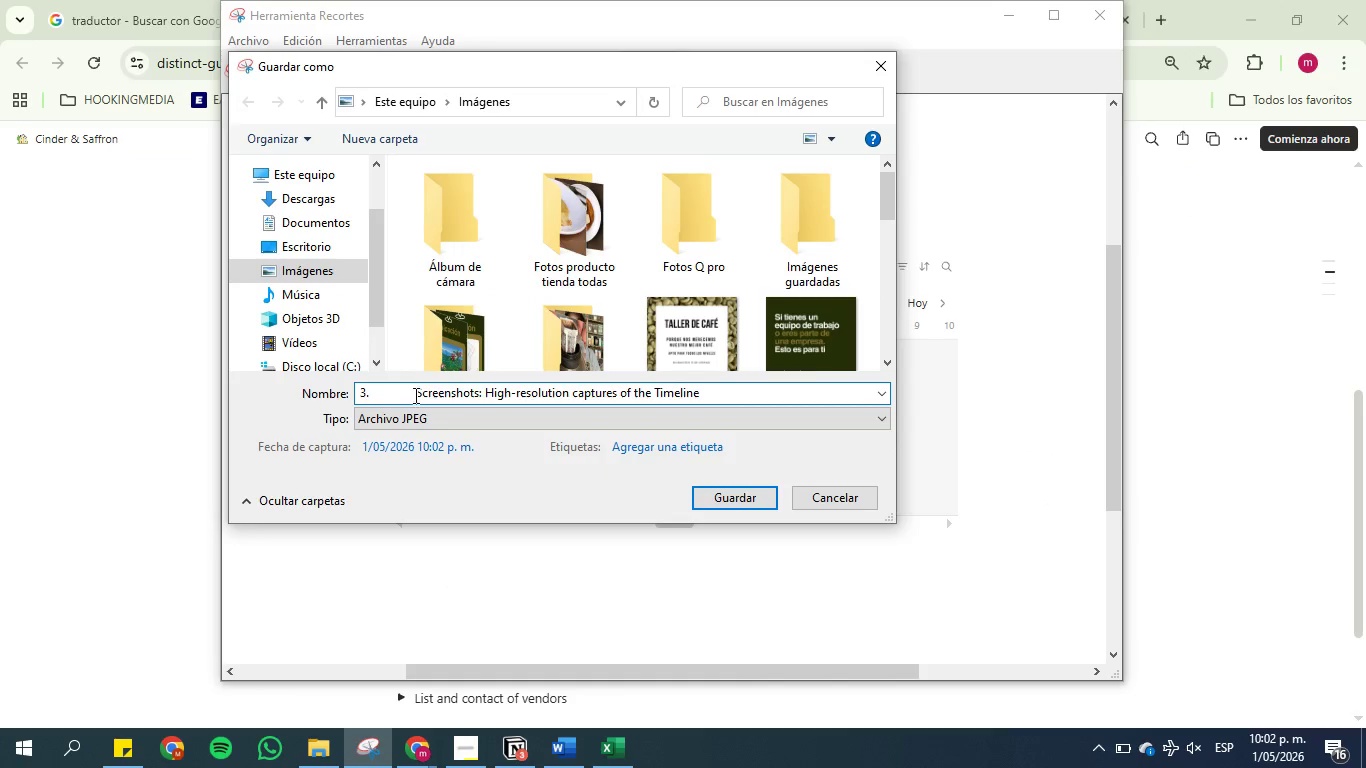 
left_click([414, 395])
 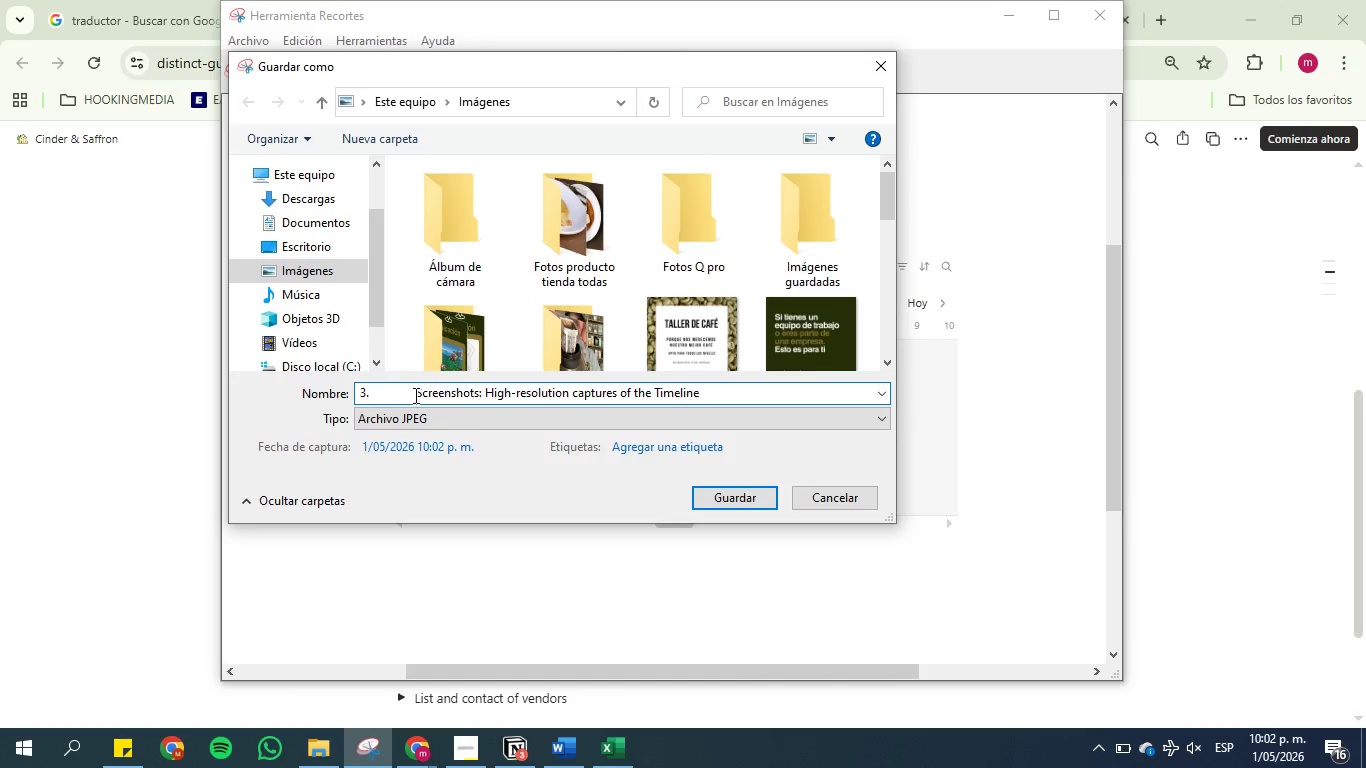 
key(Backspace)
 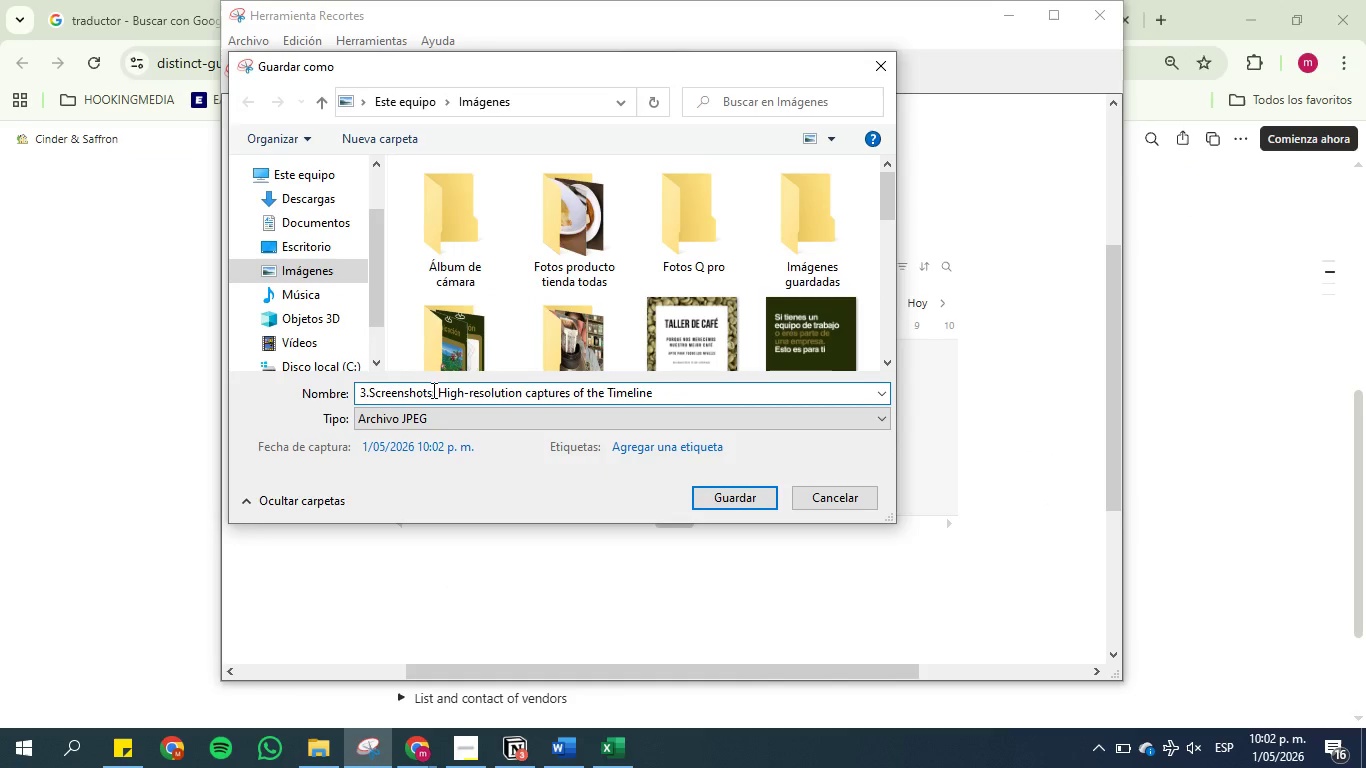 
key(Backspace)
 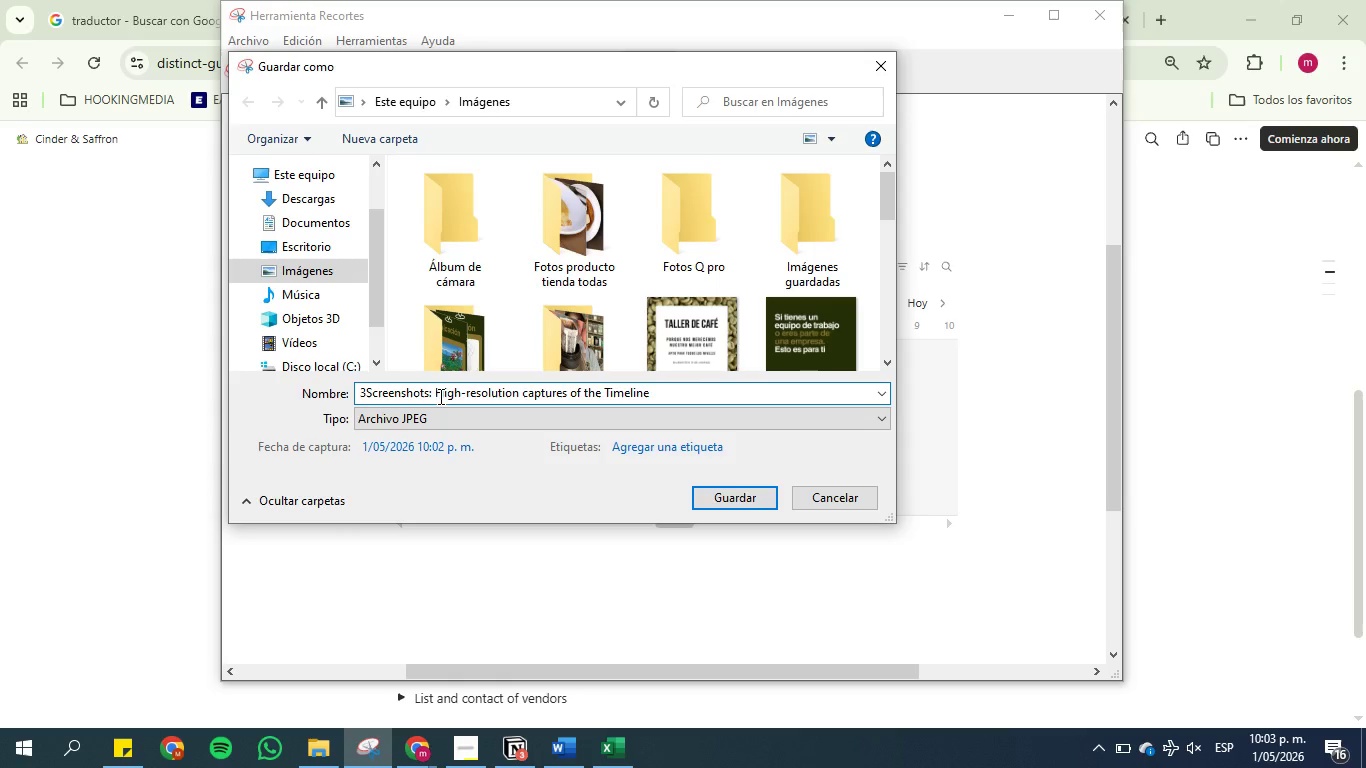 
left_click([429, 396])
 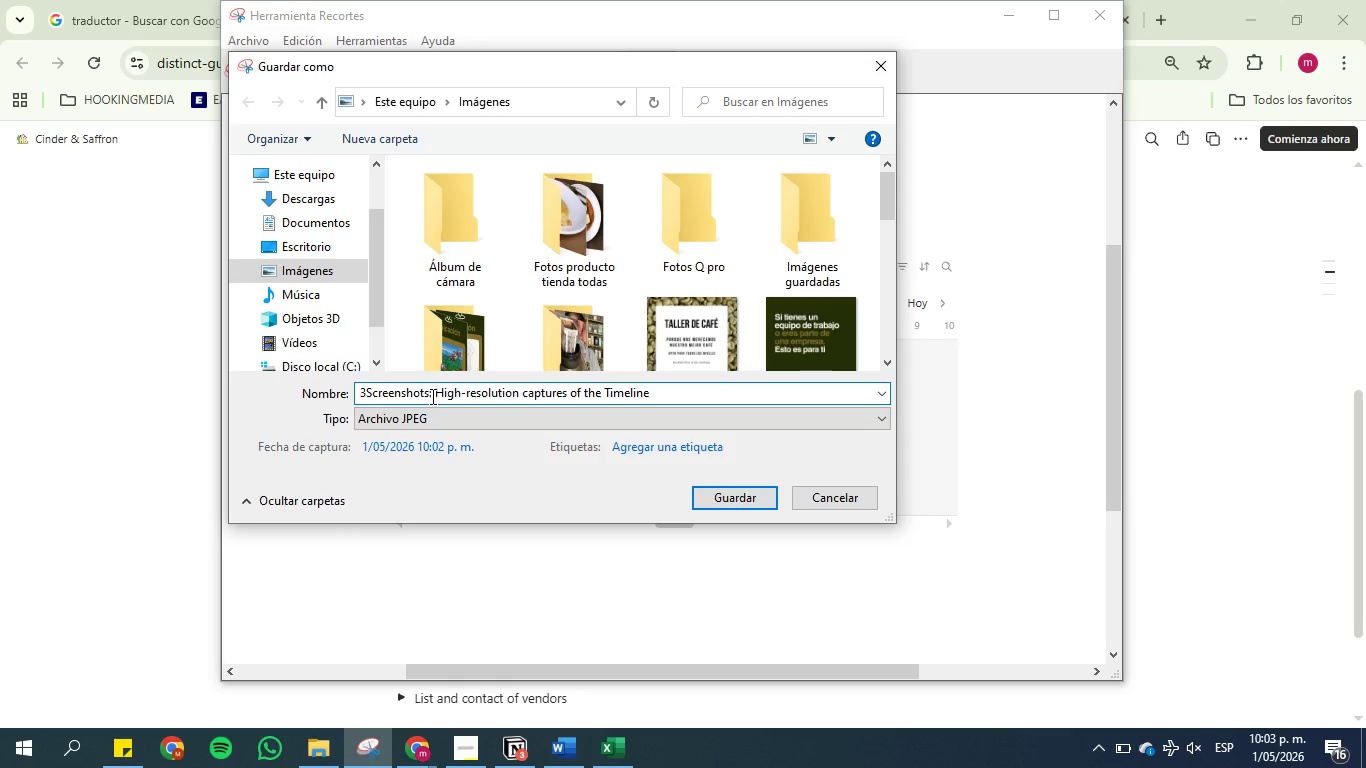 
left_click([431, 396])
 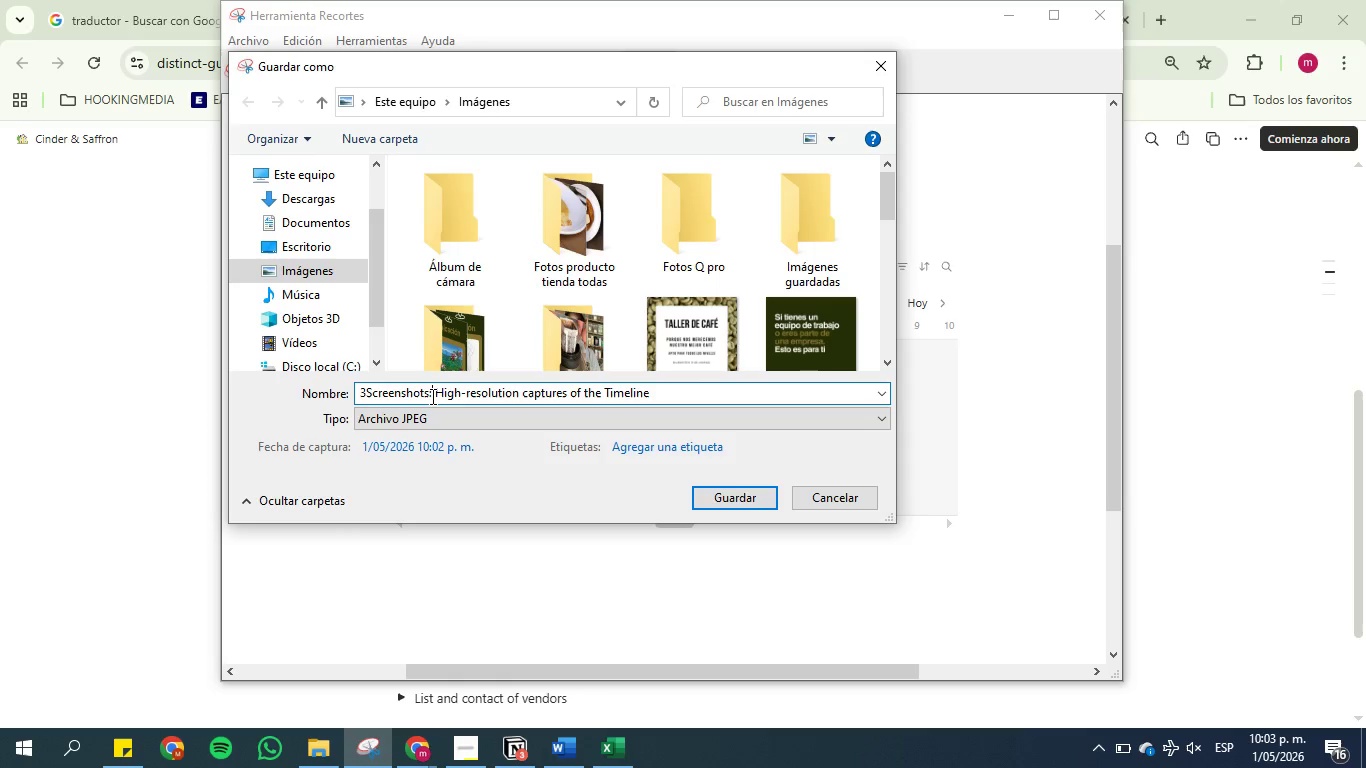 
key(Backspace)
 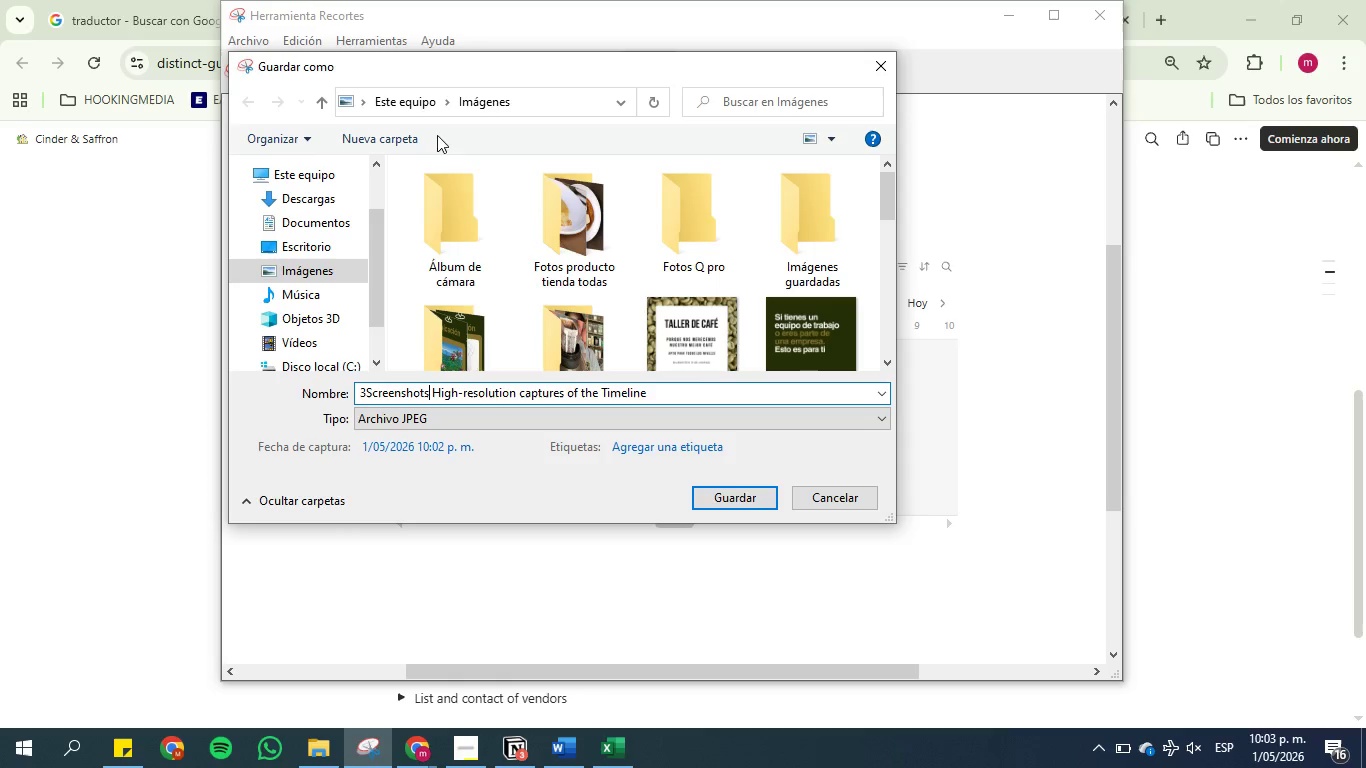 
left_click([414, 99])
 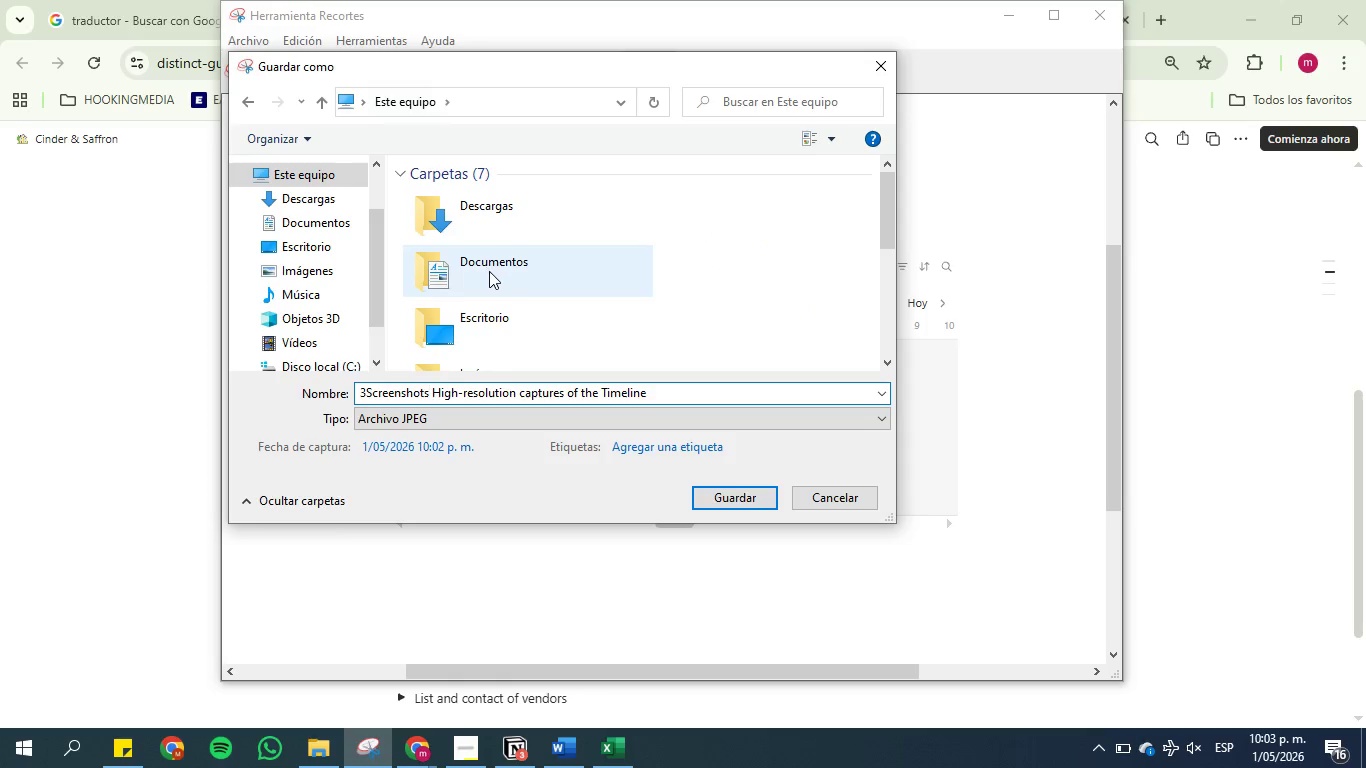 
double_click([489, 271])
 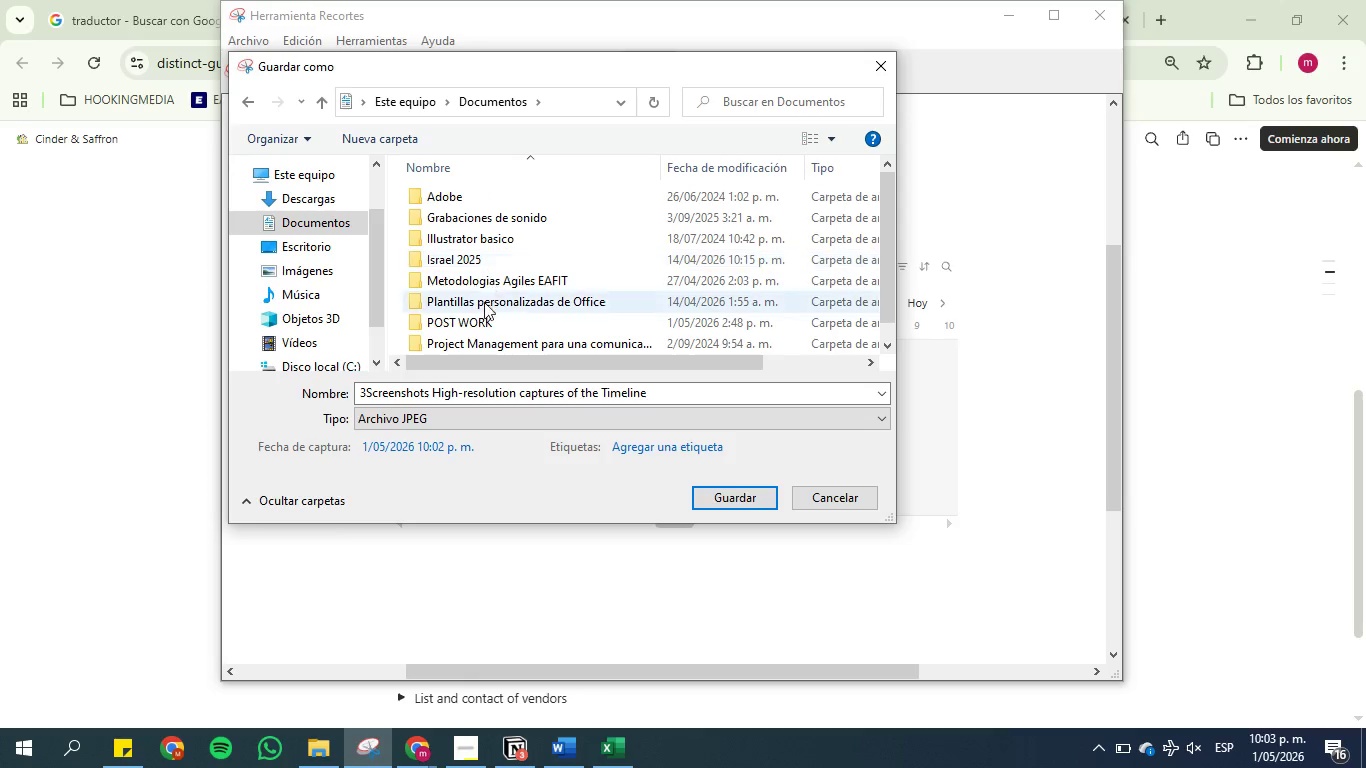 
left_click([484, 324])
 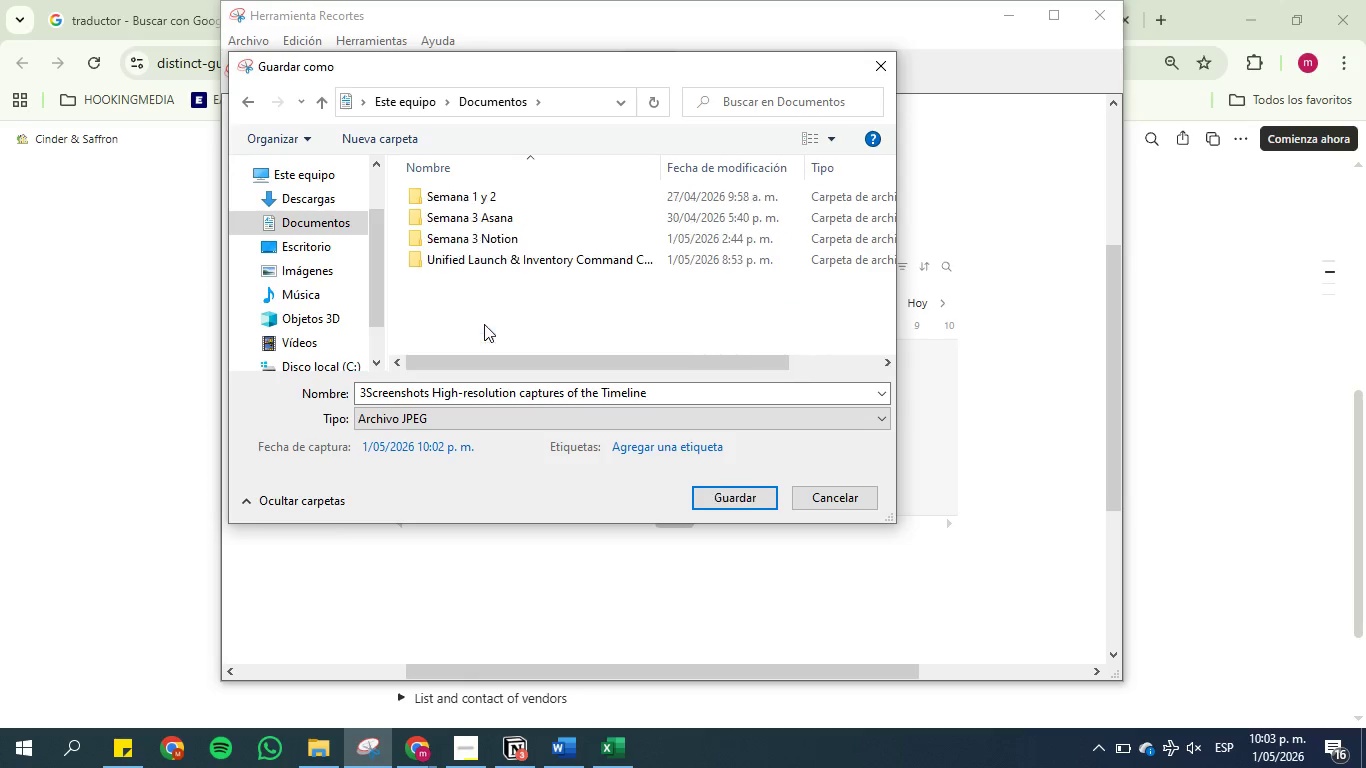 
left_click_drag(start_coordinate=[484, 324], to_coordinate=[476, 259])
 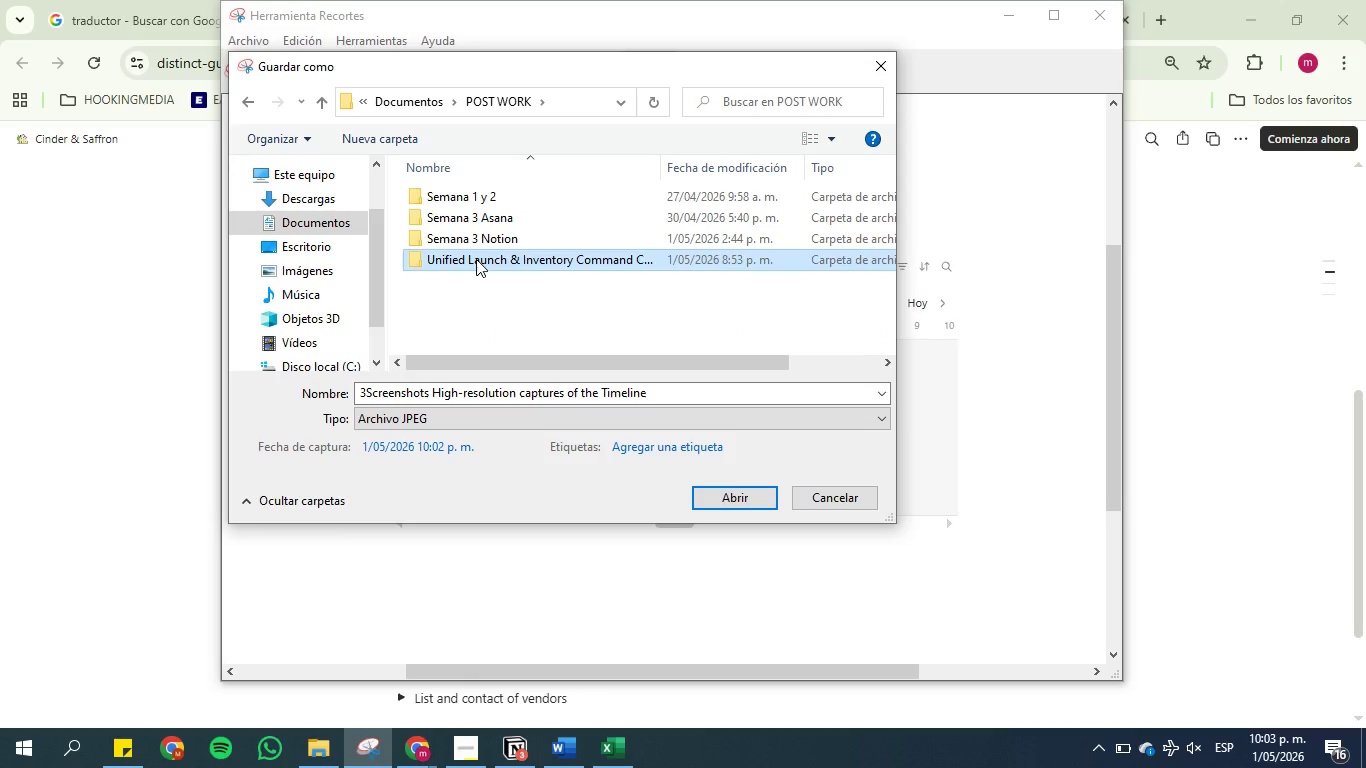 
double_click([476, 259])
 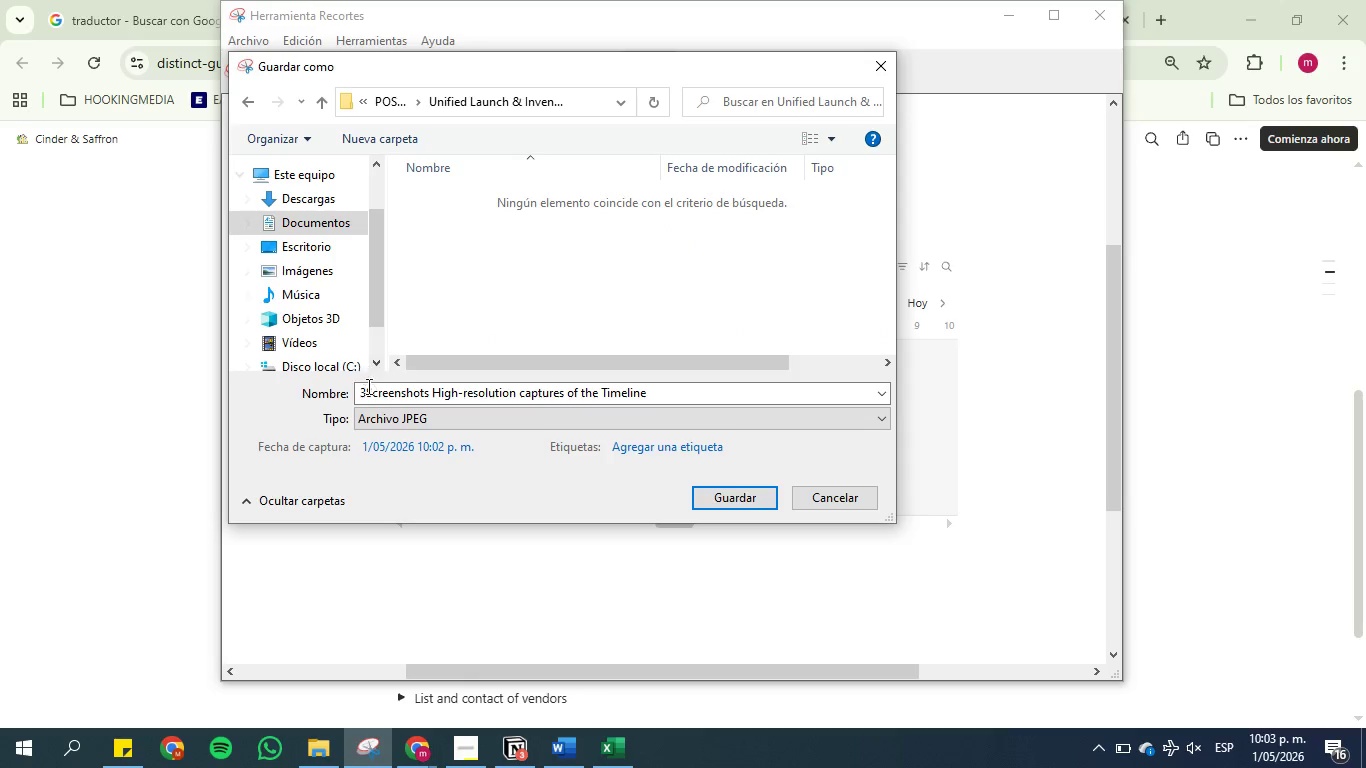 
left_click([367, 390])
 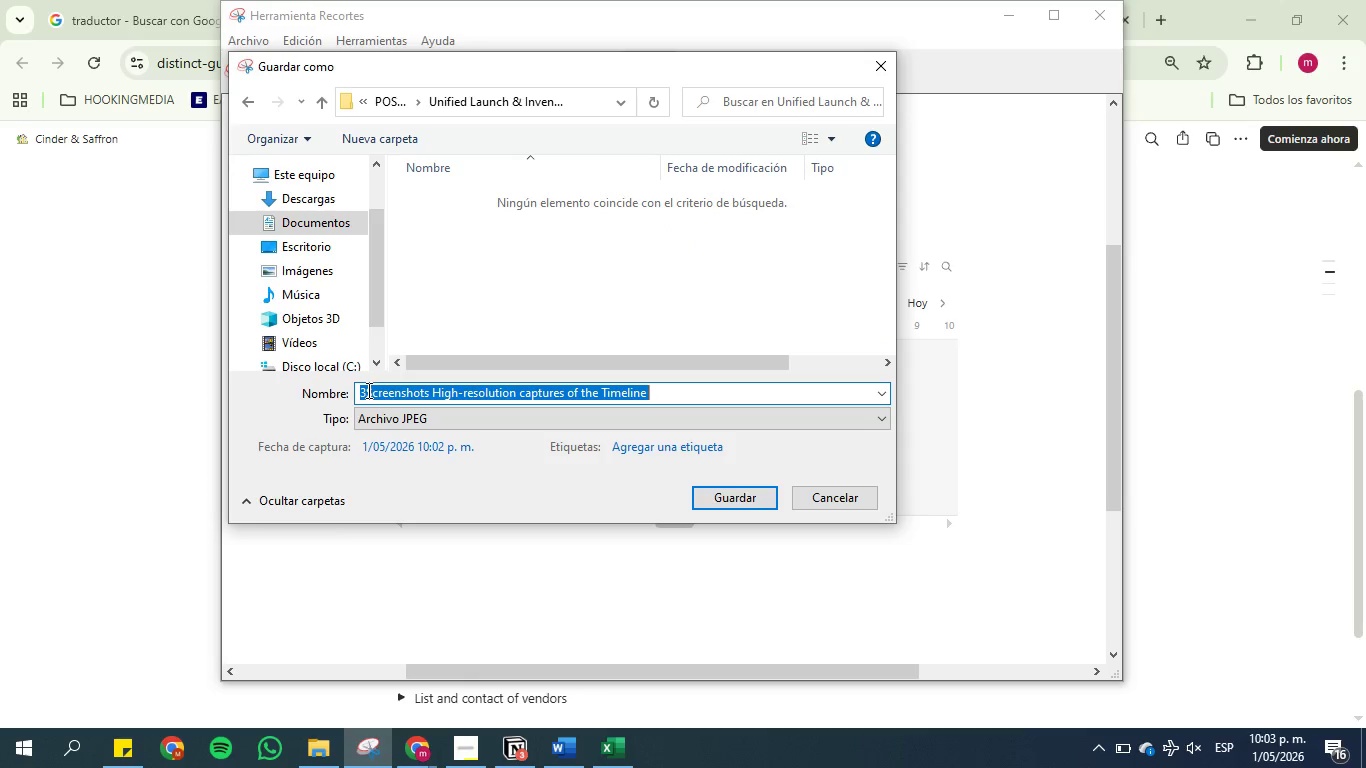 
left_click([367, 390])
 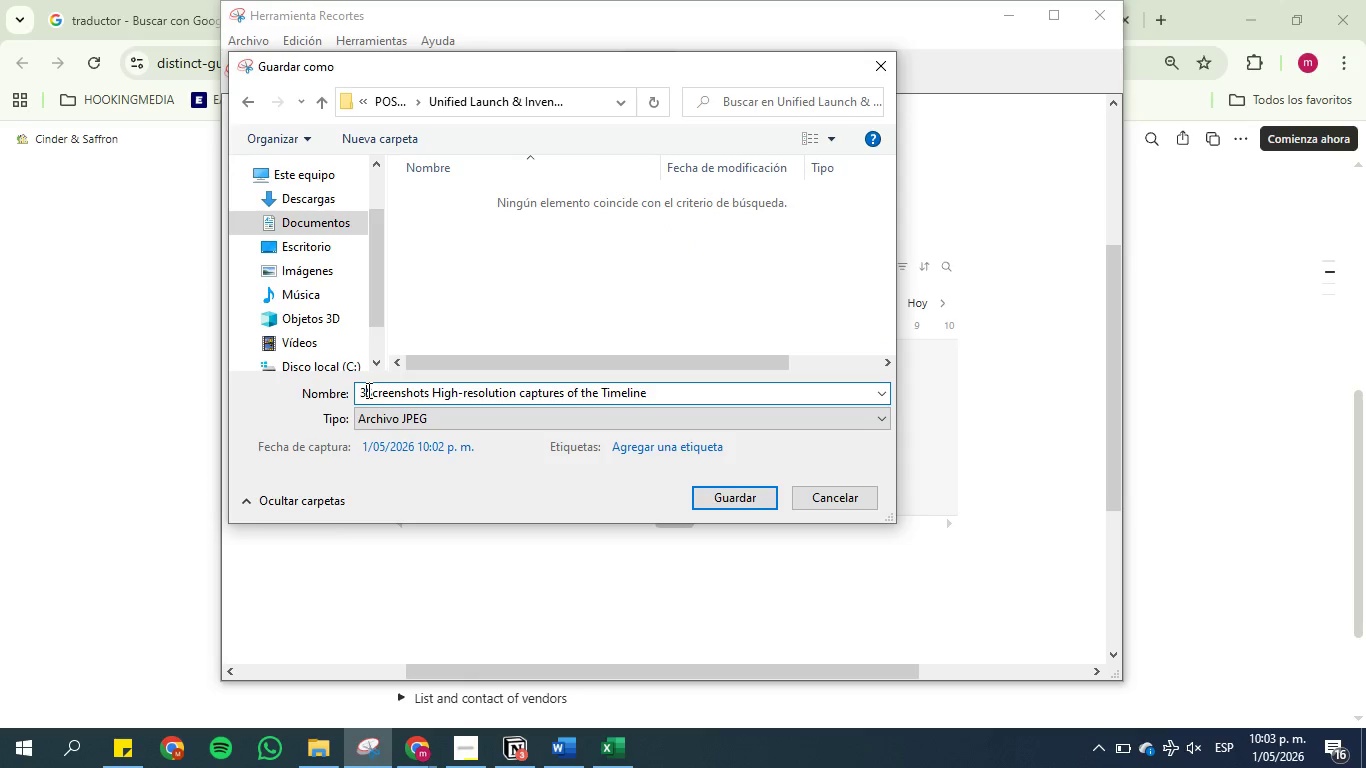 
key(Backspace)
 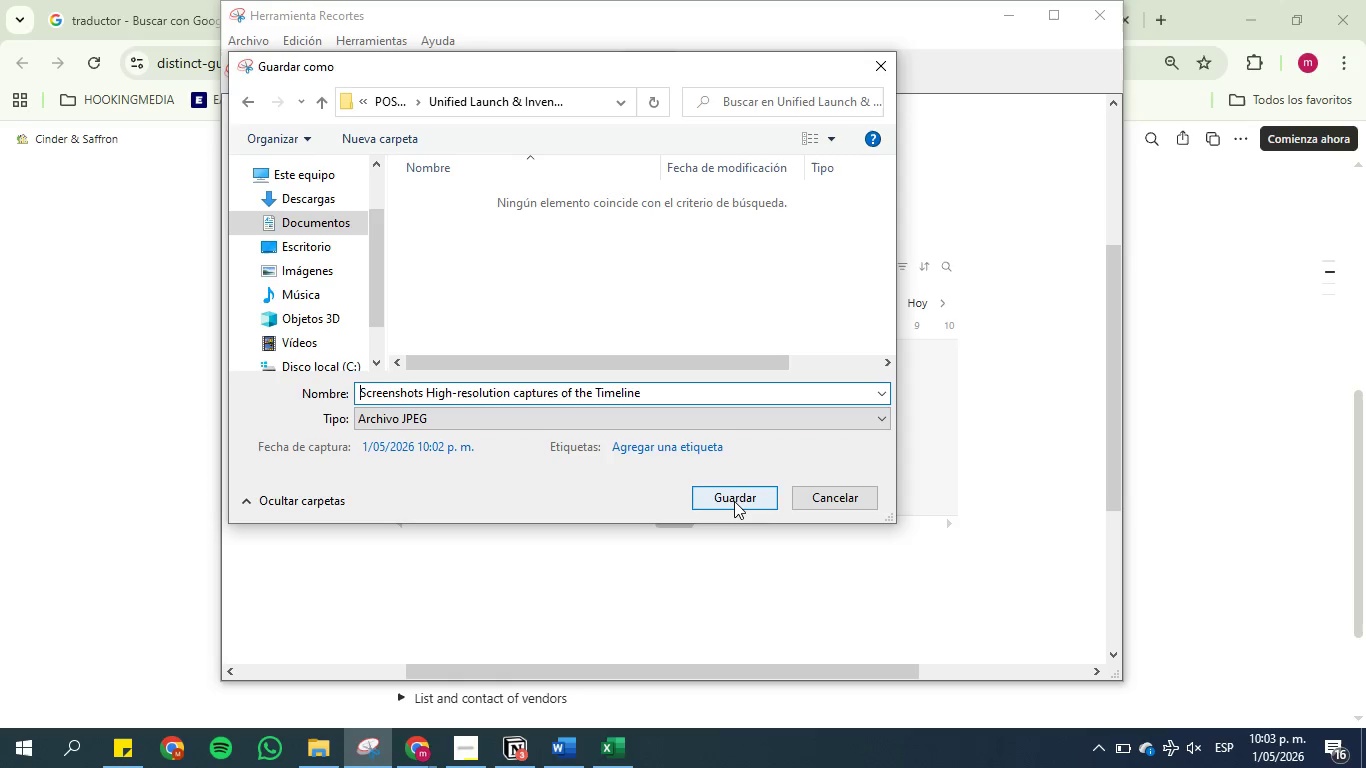 
left_click([734, 499])
 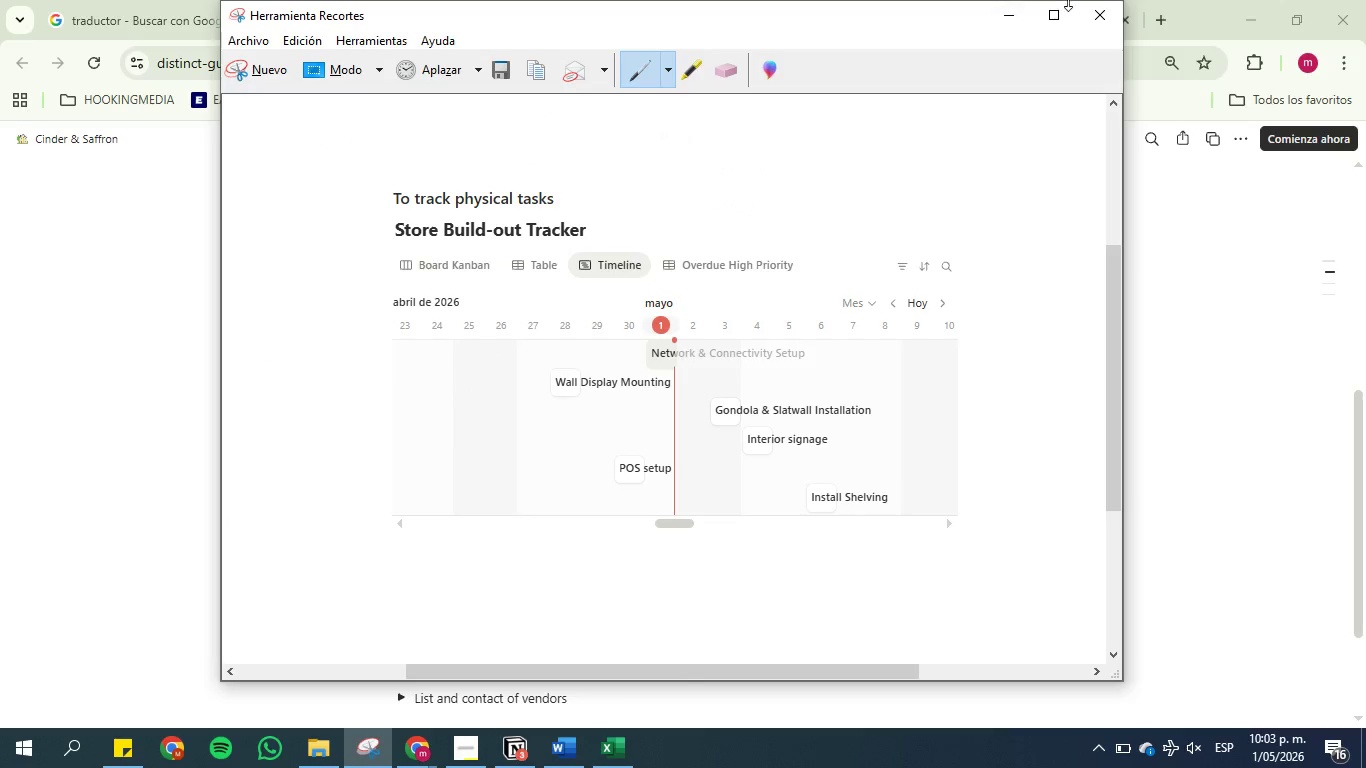 
left_click([1014, 19])
 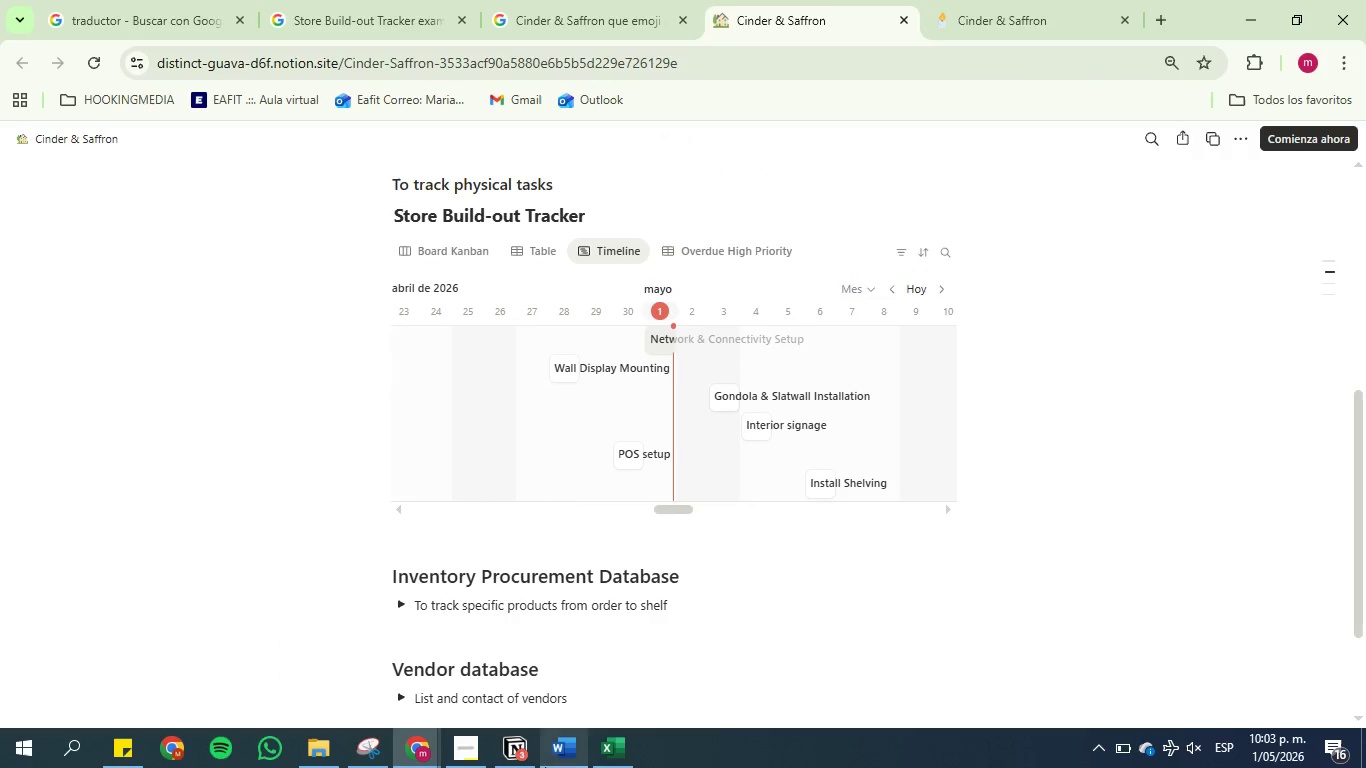 
left_click([565, 760])
 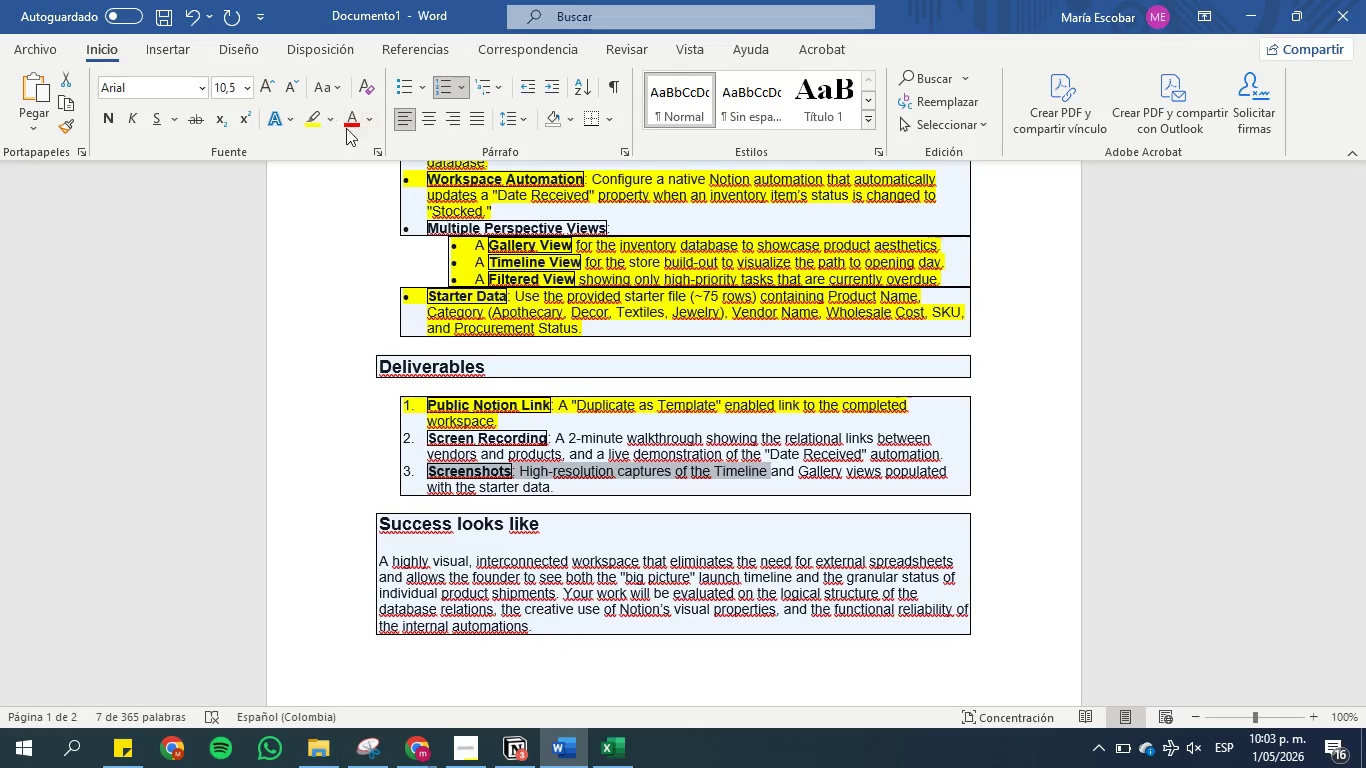 
left_click([319, 117])
 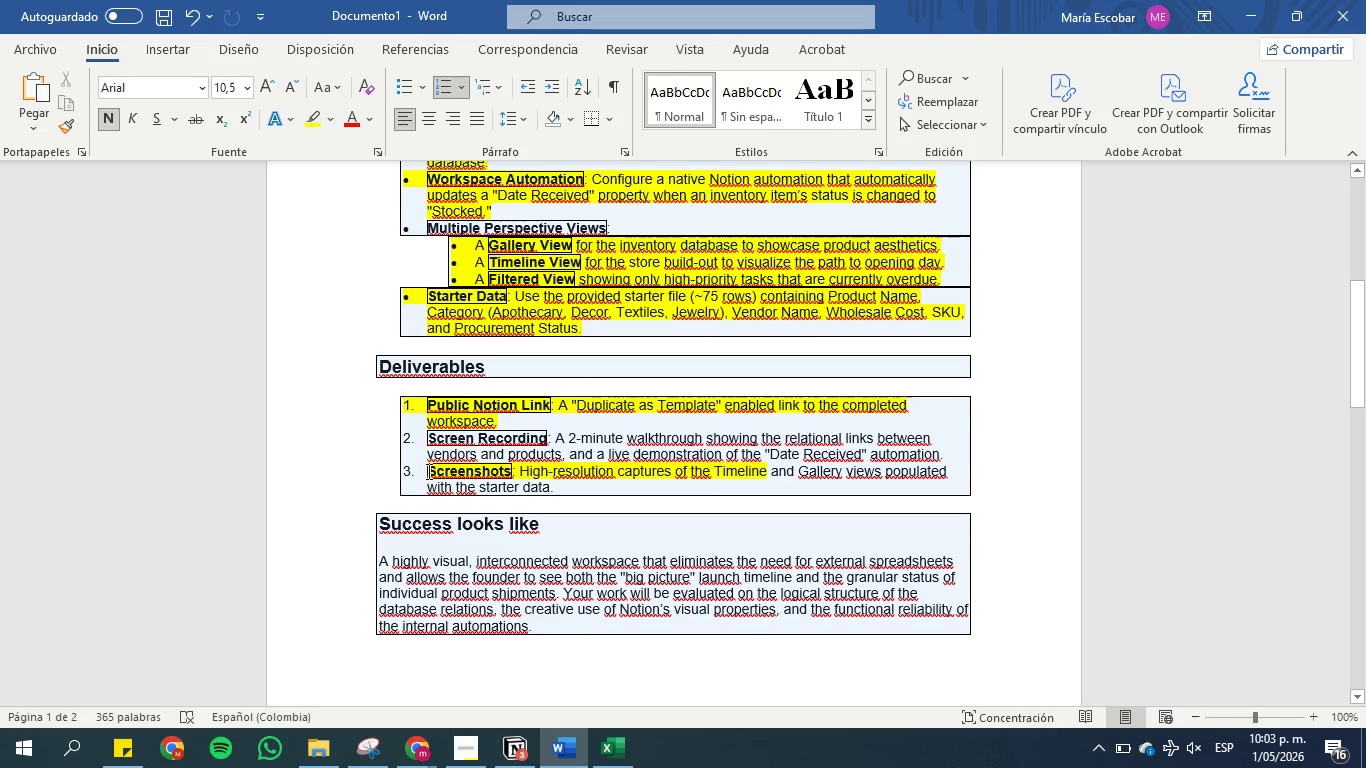 
left_click_drag(start_coordinate=[427, 466], to_coordinate=[833, 480])
 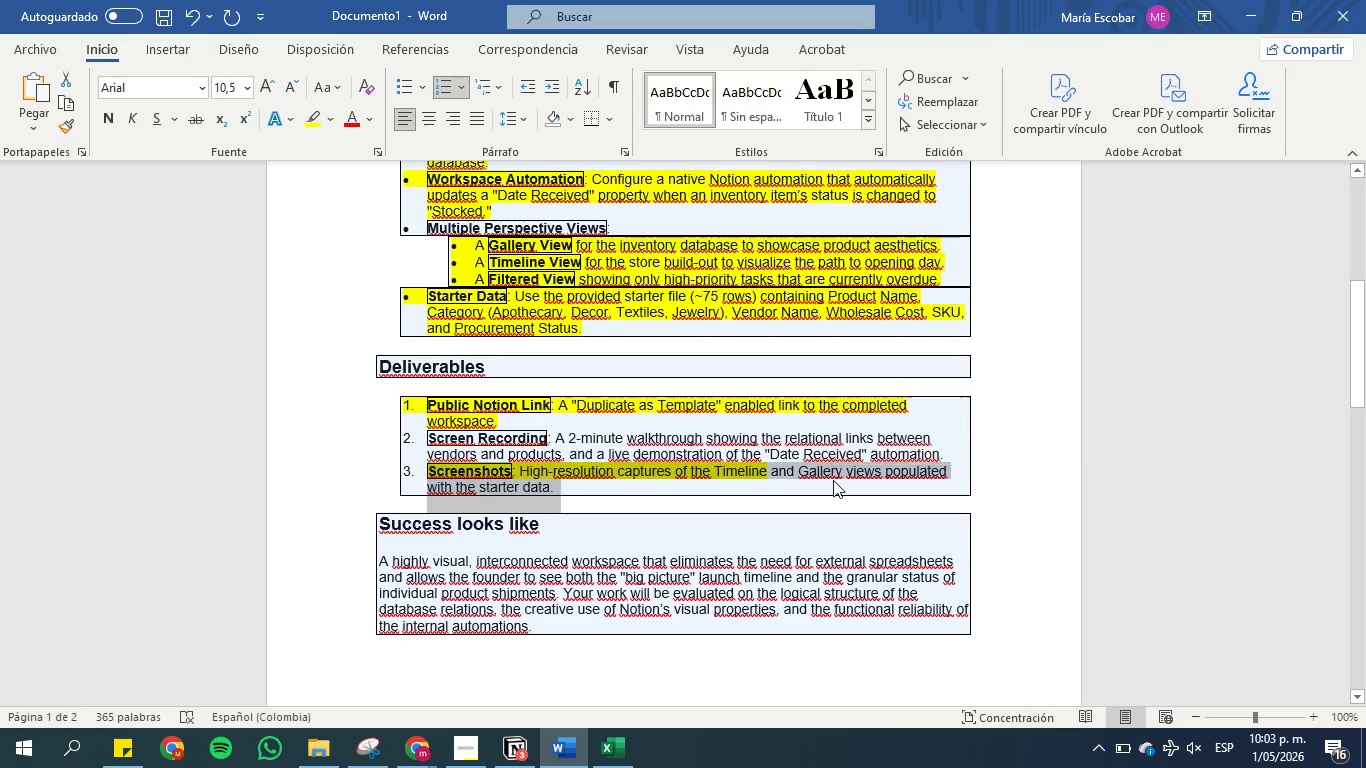 
key(Control+C)
 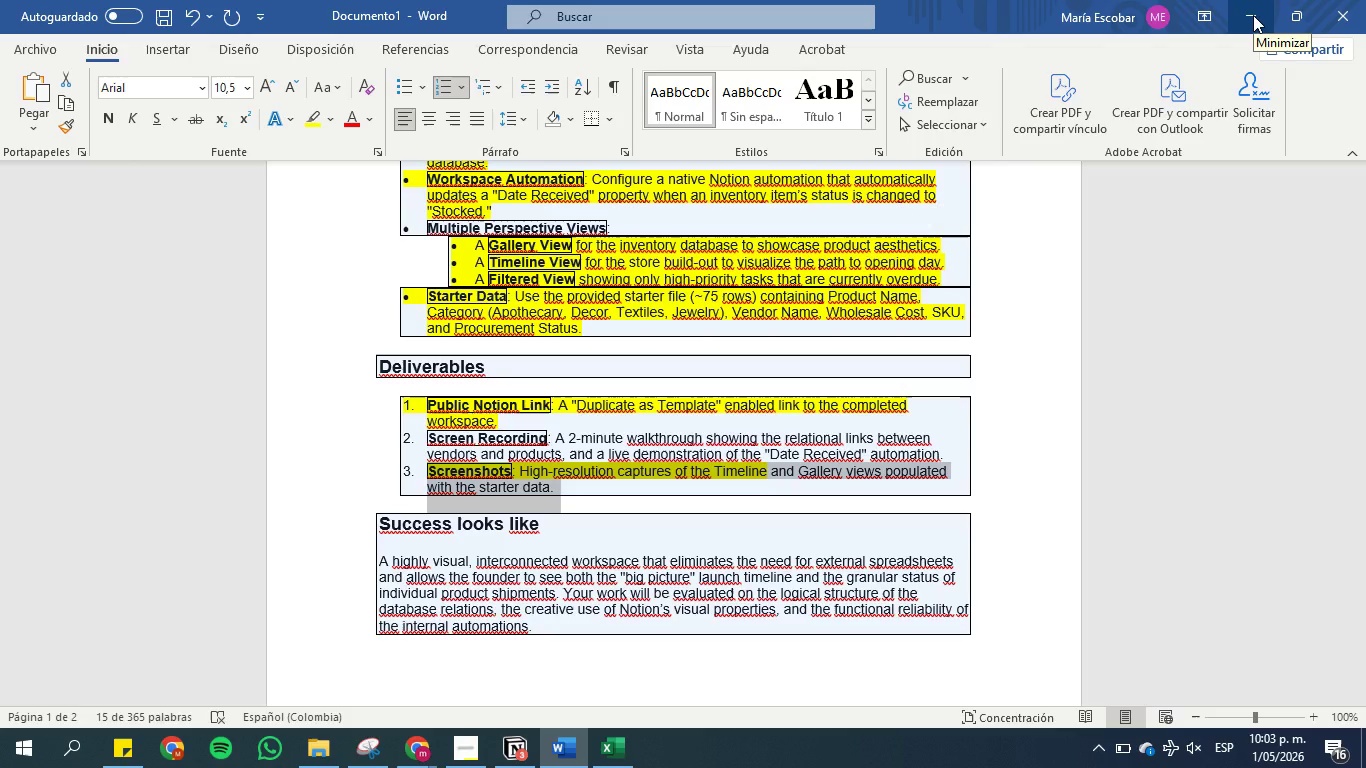 
wait(9.81)
 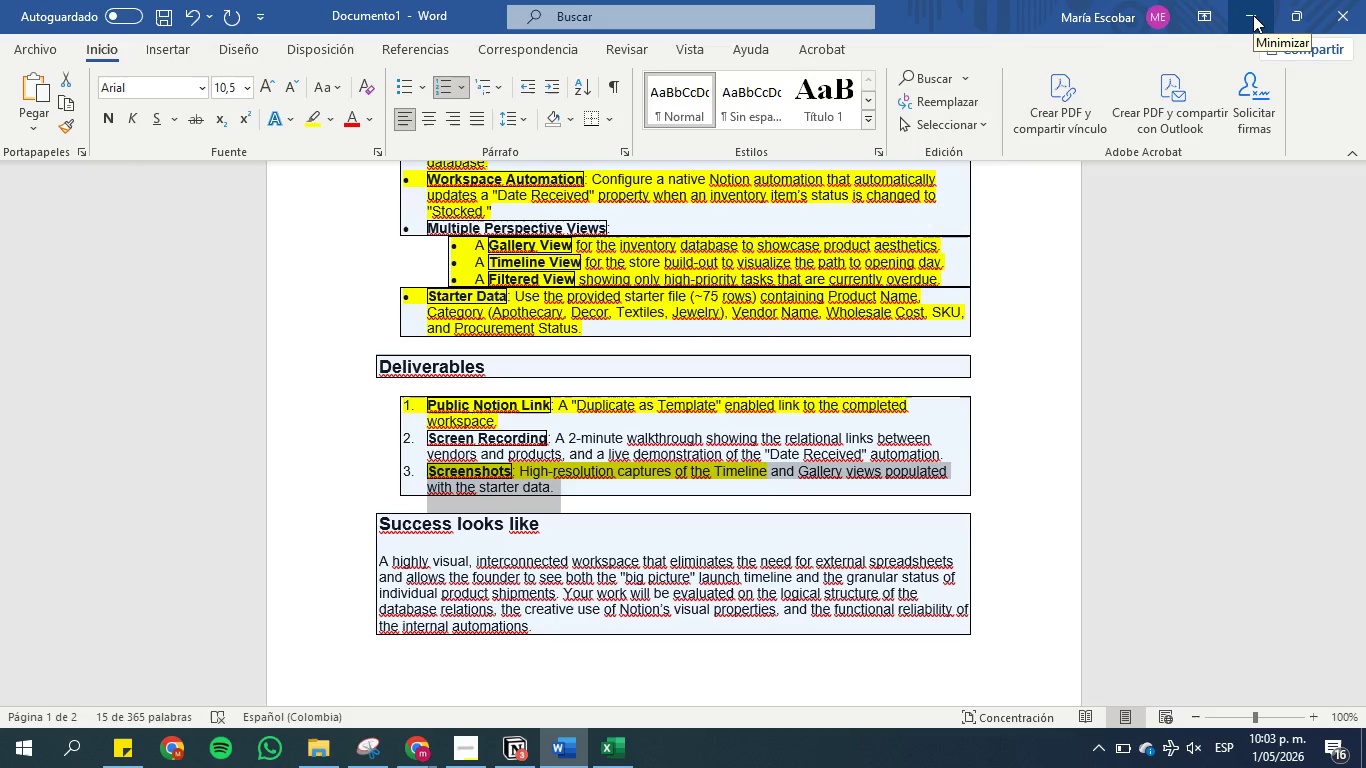 
left_click([1253, 15])
 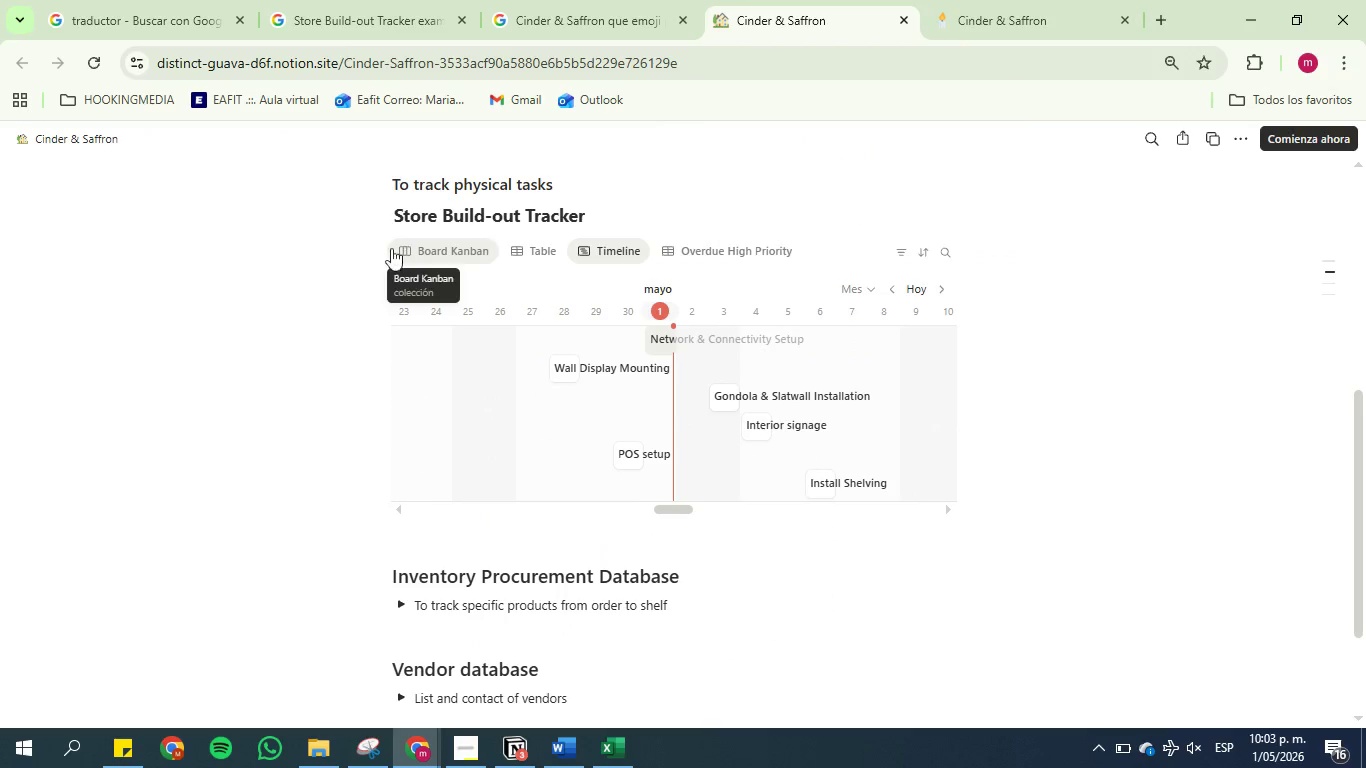 
scroll: coordinate [353, 285], scroll_direction: down, amount: 3.0
 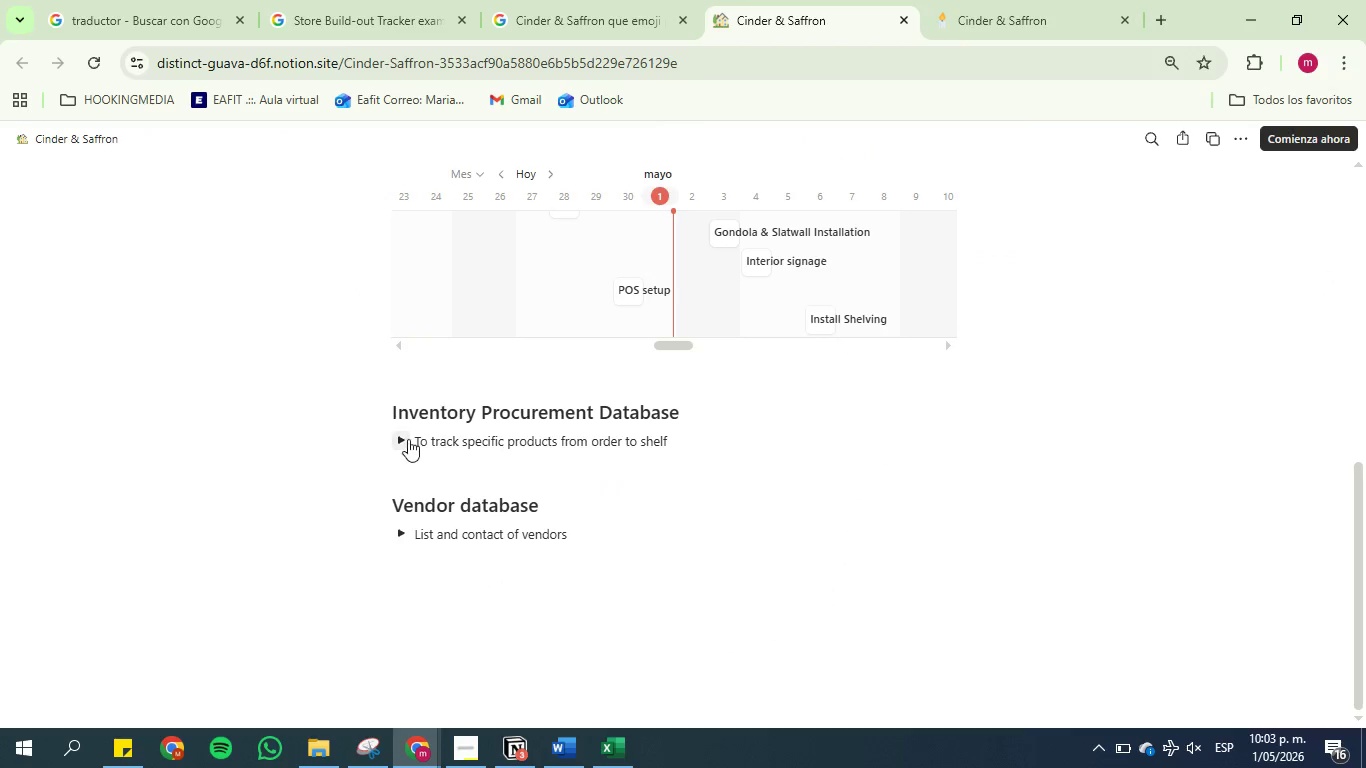 
left_click([407, 438])
 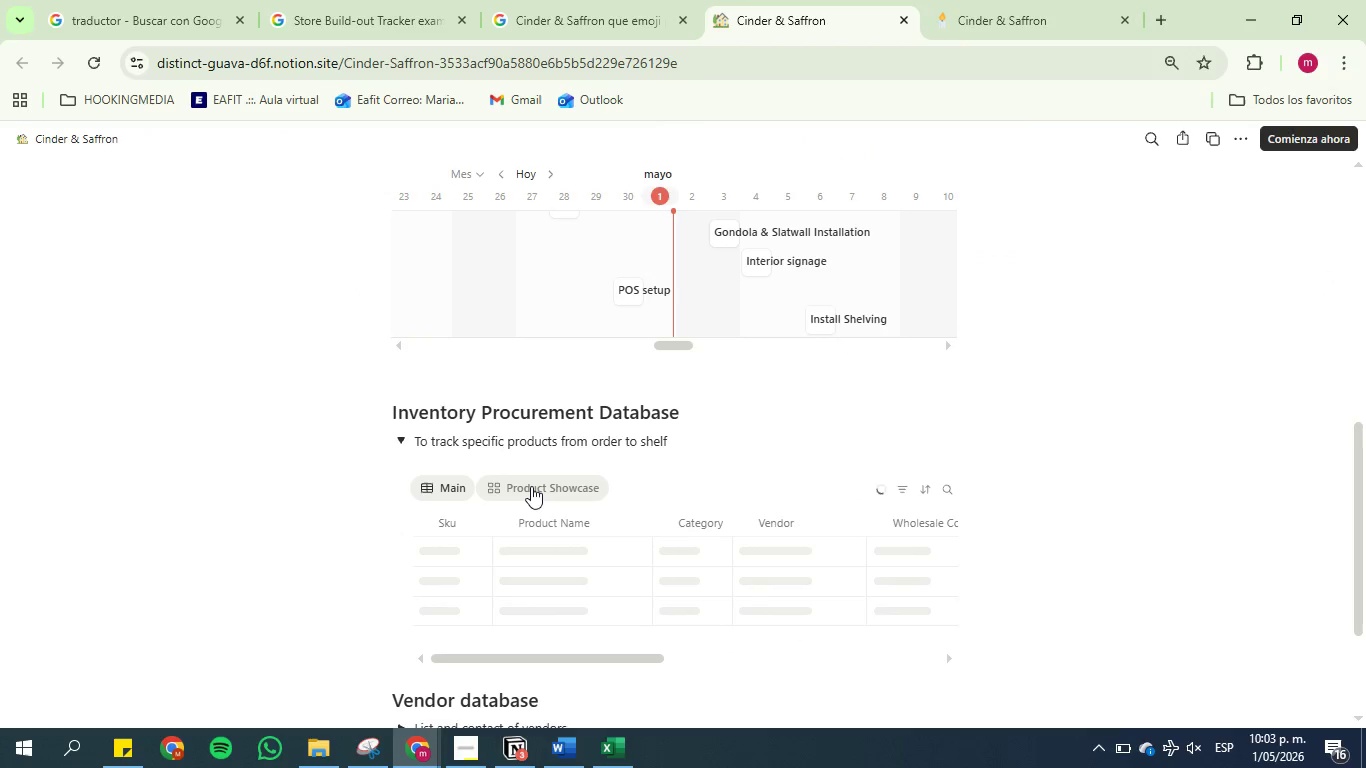 
left_click([531, 486])
 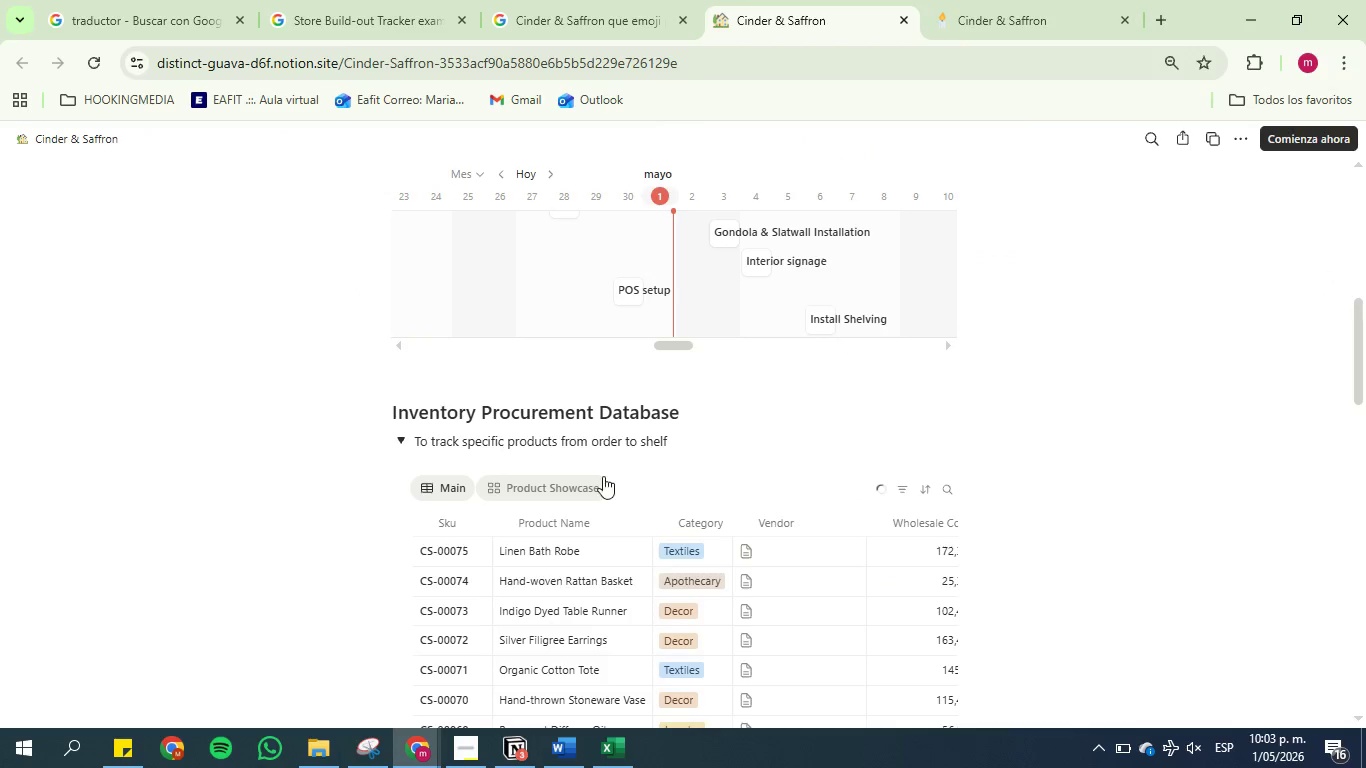 
left_click([570, 479])
 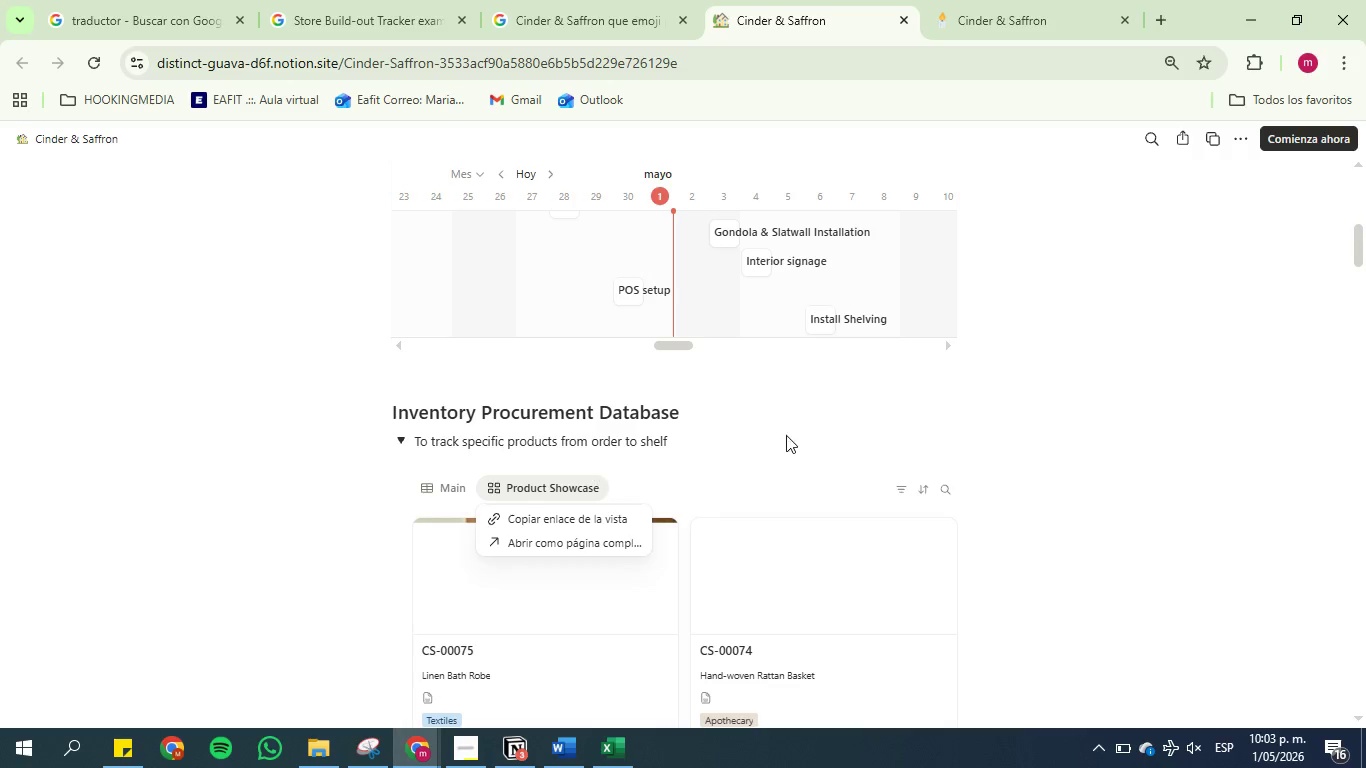 
scroll: coordinate [1036, 467], scroll_direction: down, amount: 5.0
 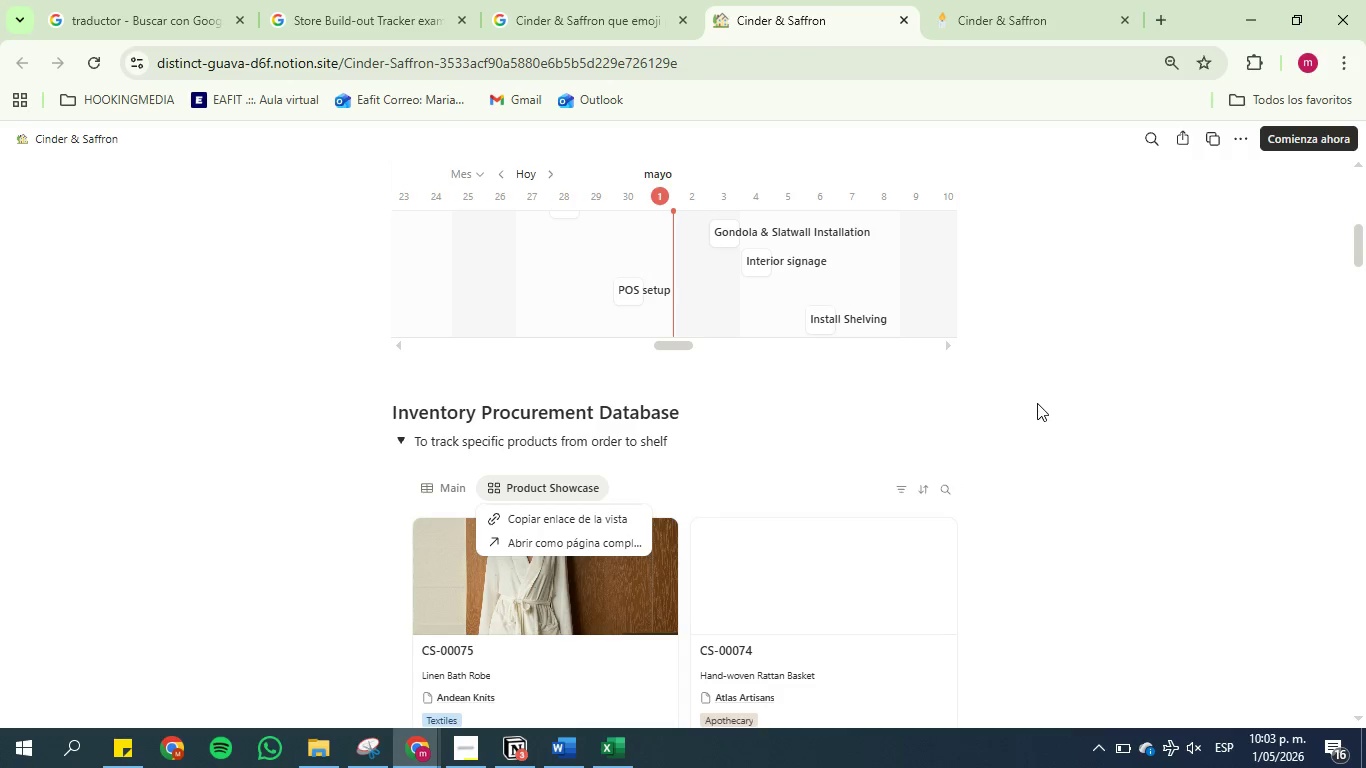 
scroll: coordinate [1128, 369], scroll_direction: none, amount: 0.0
 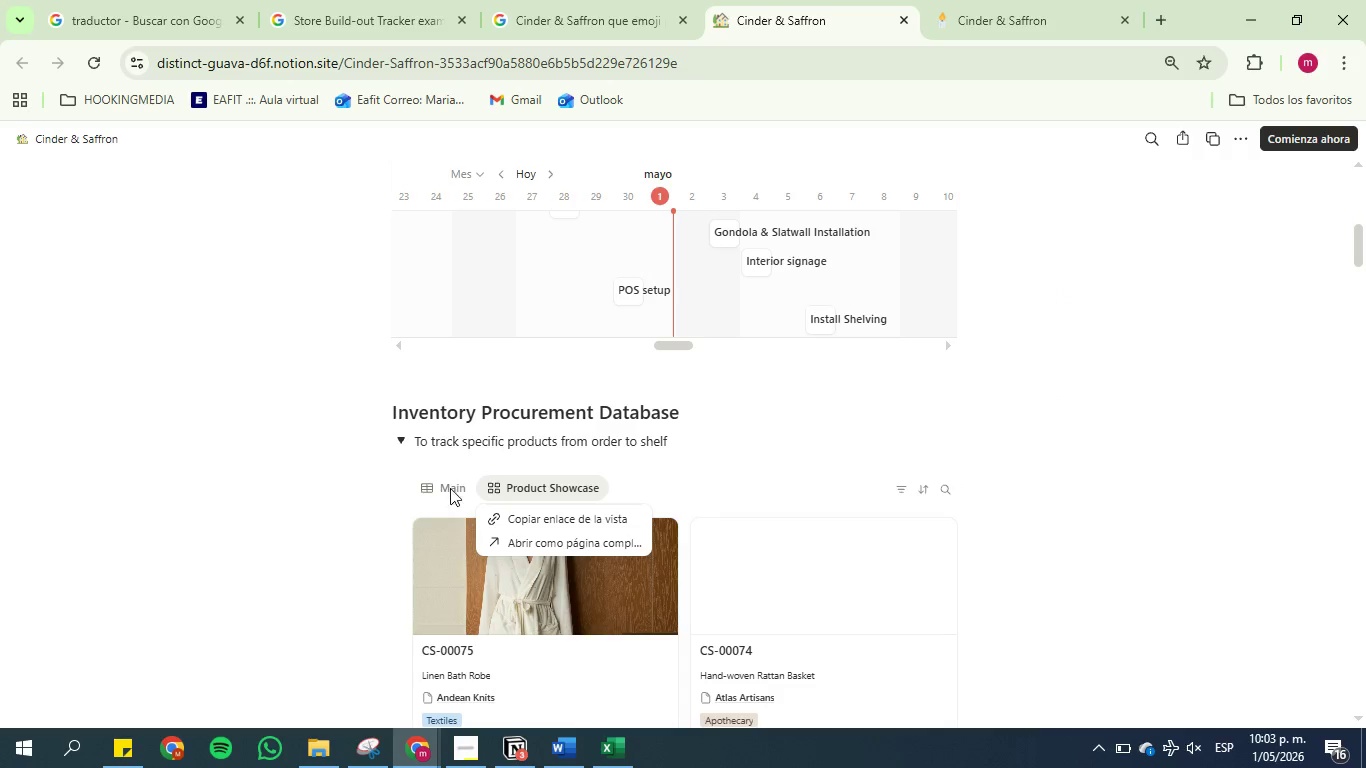 
left_click([315, 508])
 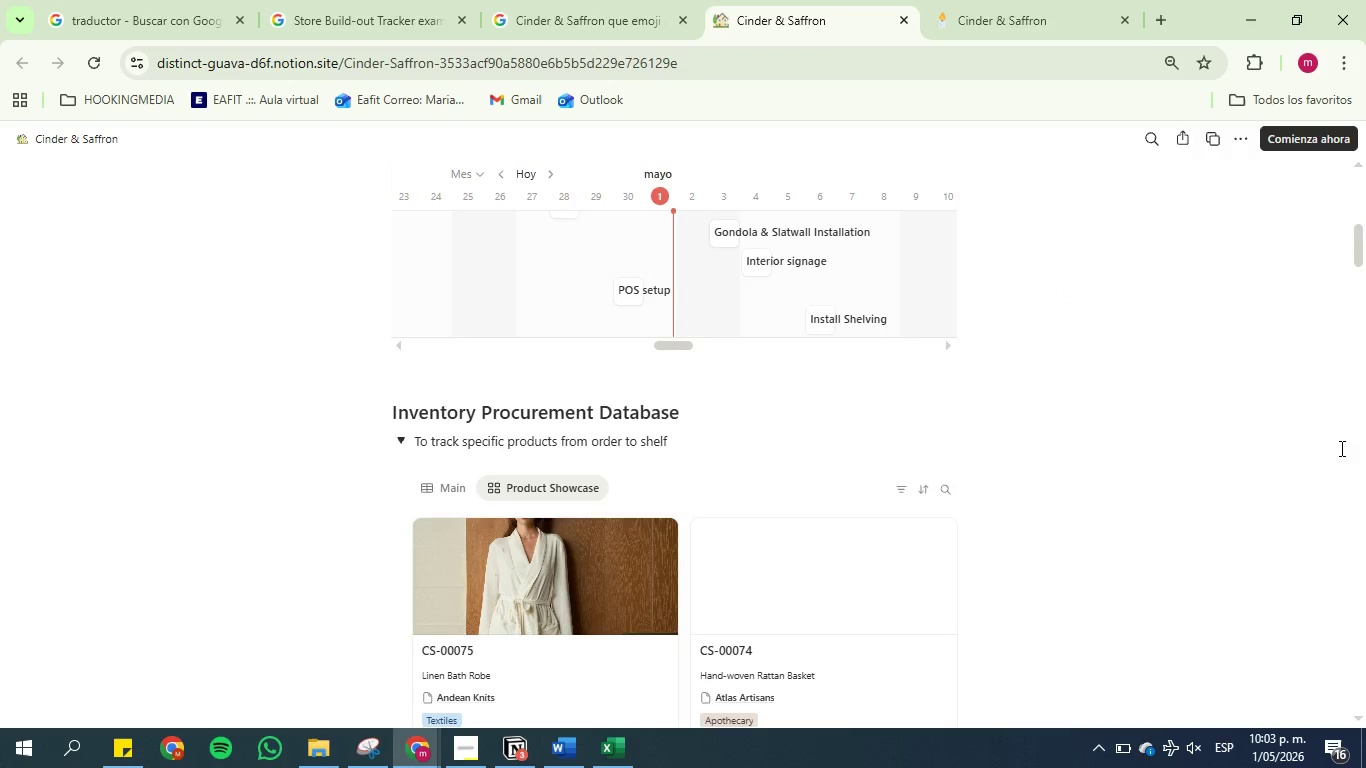 
scroll: coordinate [1340, 448], scroll_direction: down, amount: 4.0
 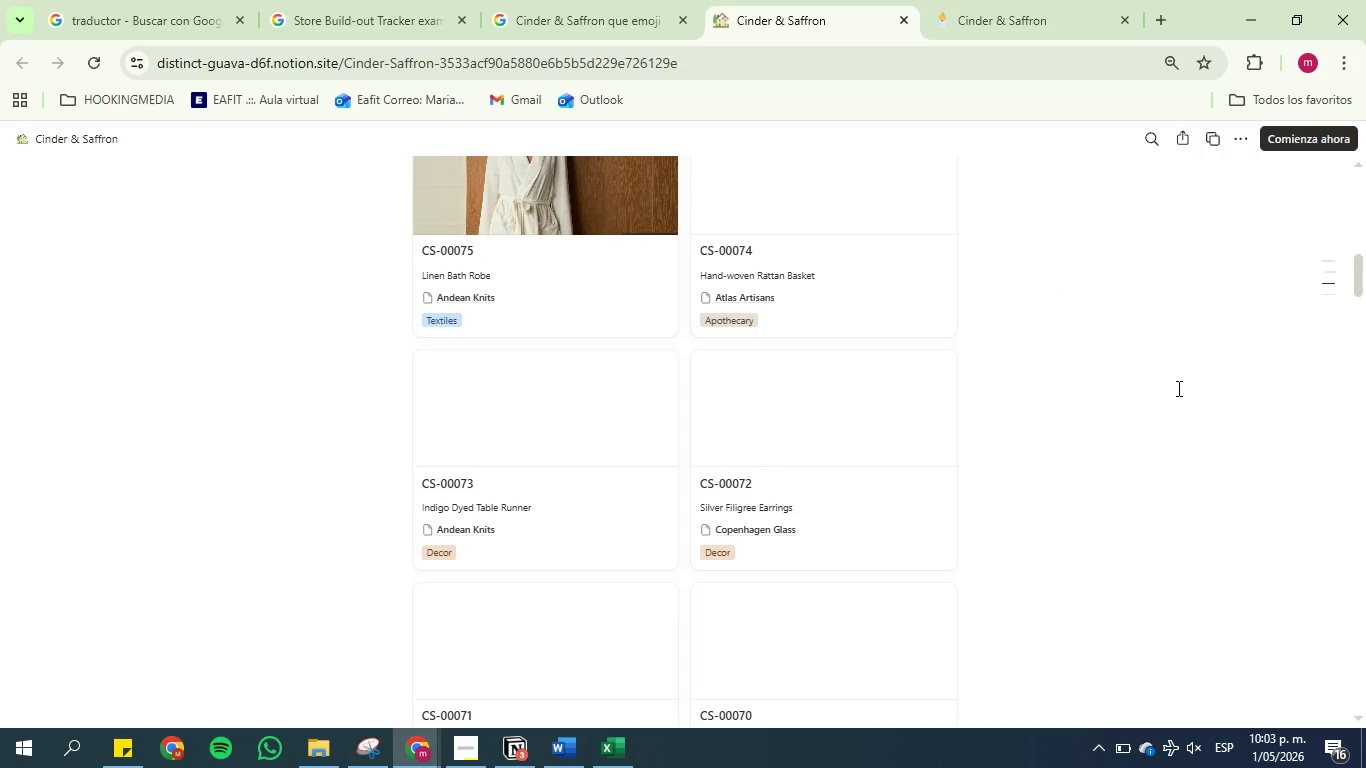 
scroll: coordinate [1177, 389], scroll_direction: up, amount: 2.0
 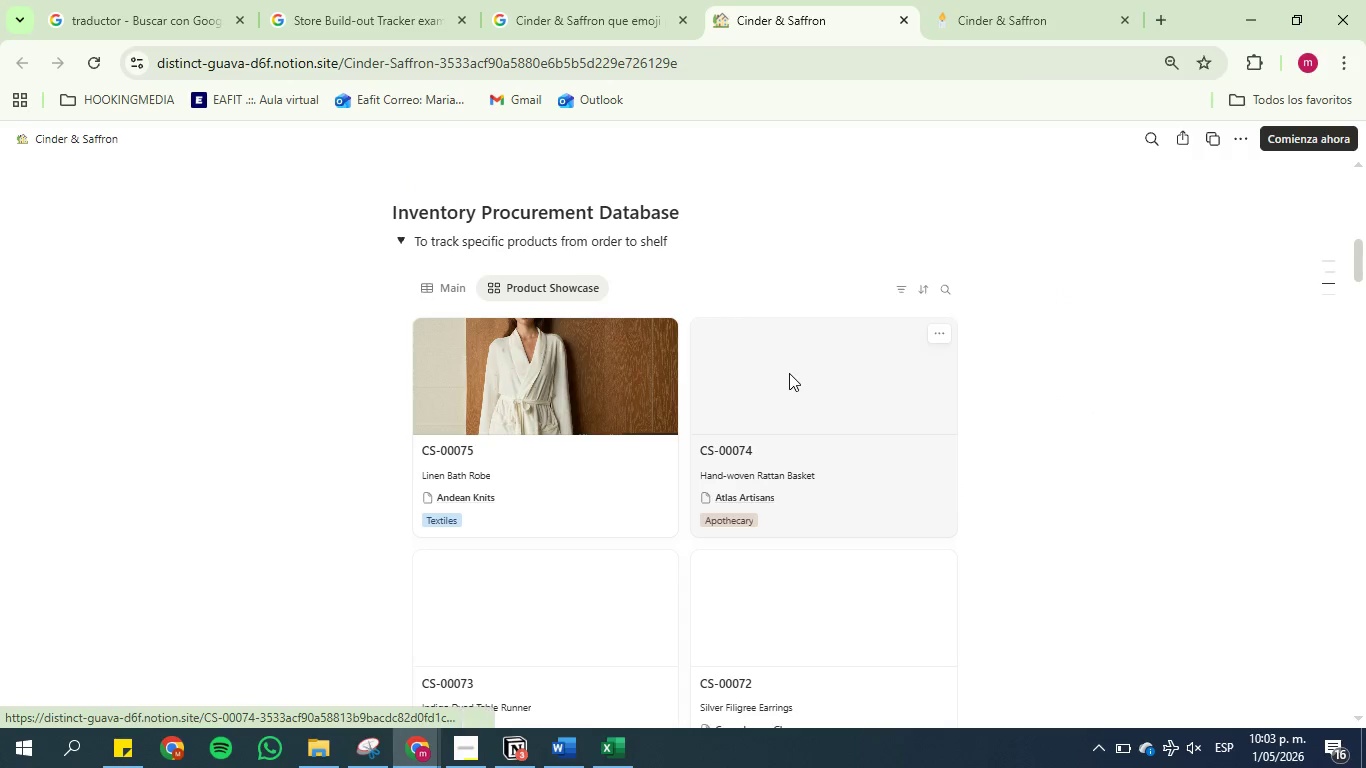 
wait(7.52)
 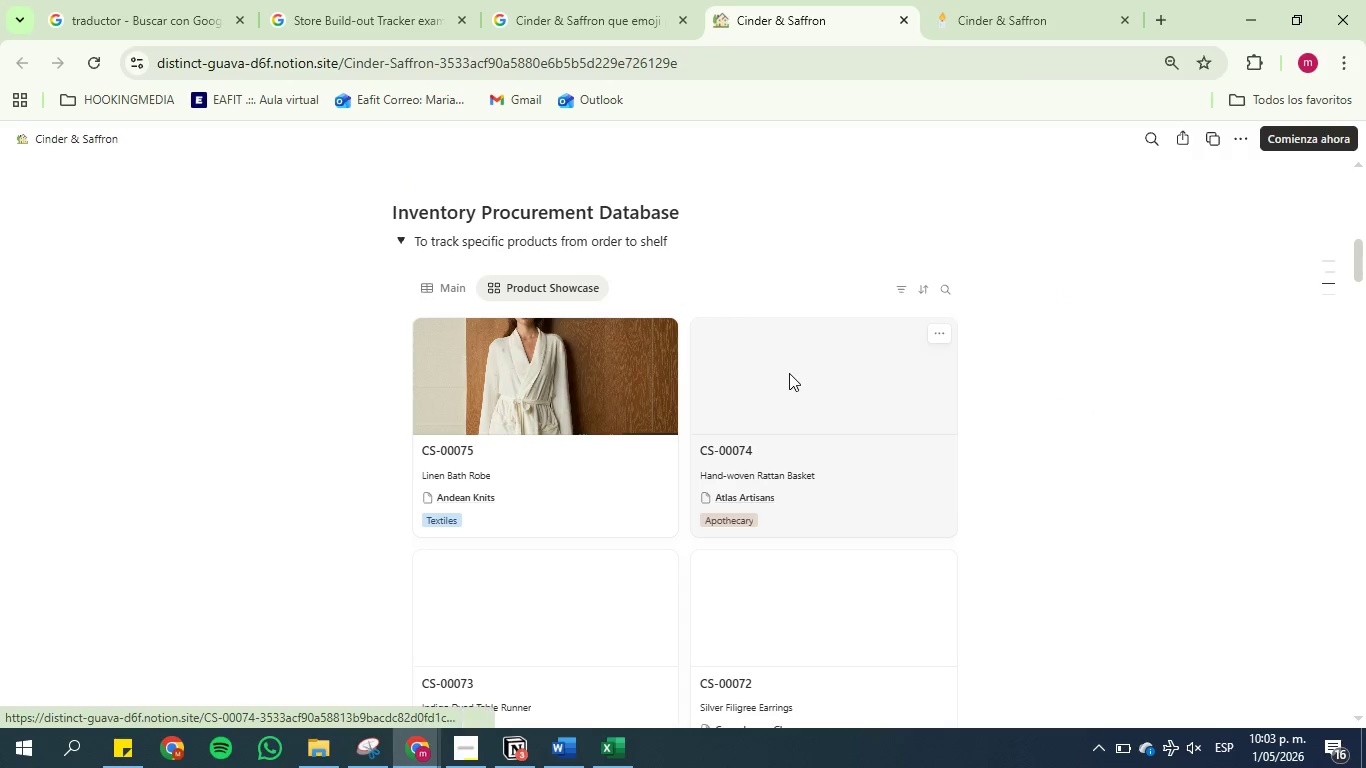 
left_click([958, 0])
 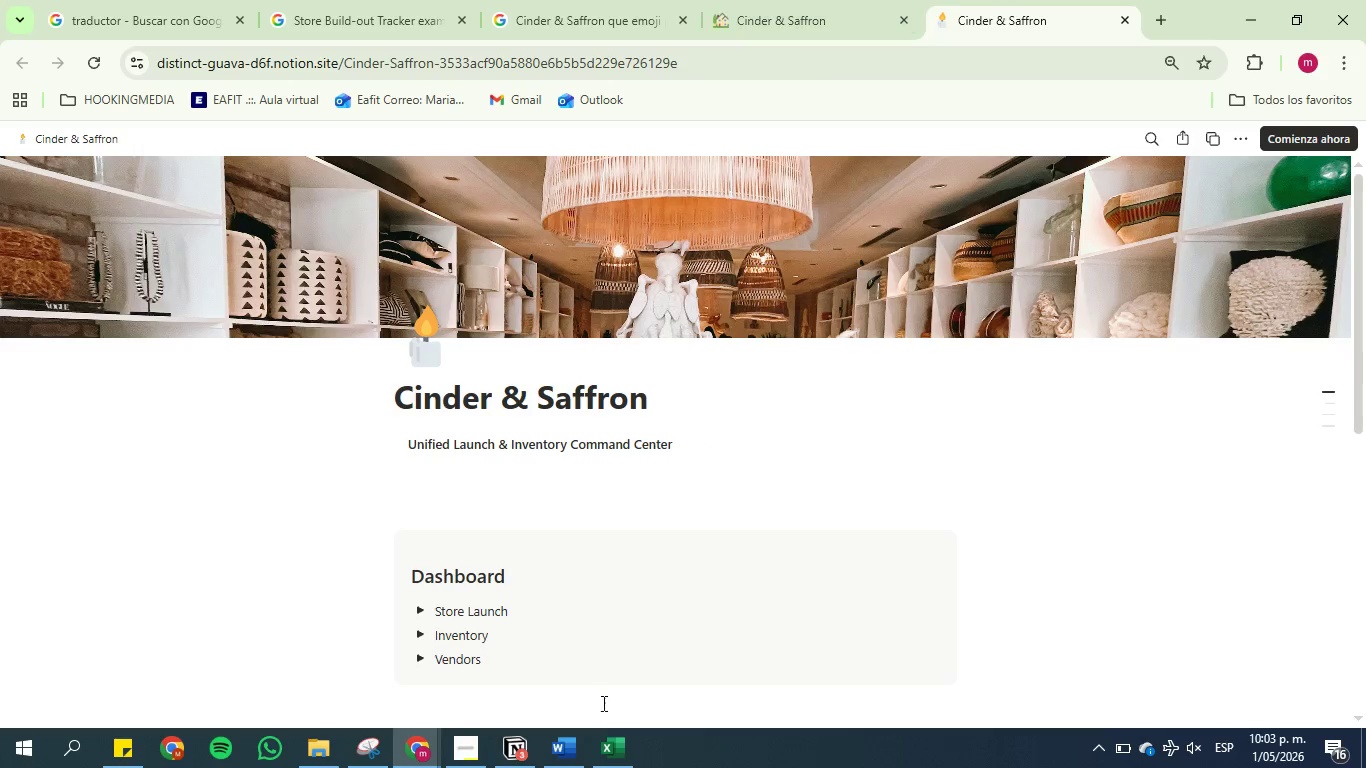 
left_click([500, 766])
 